 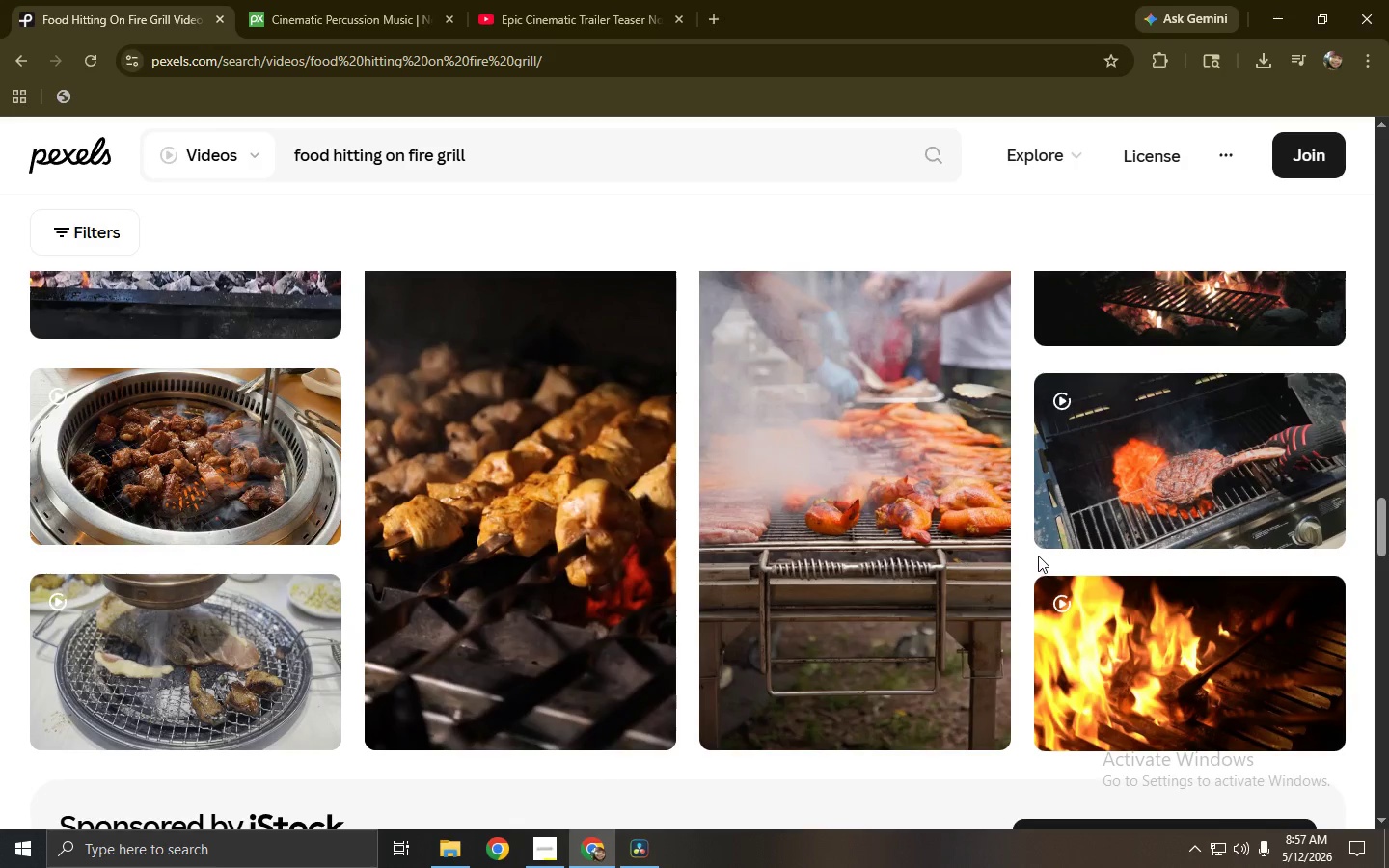 
key(Alt+Tab)
 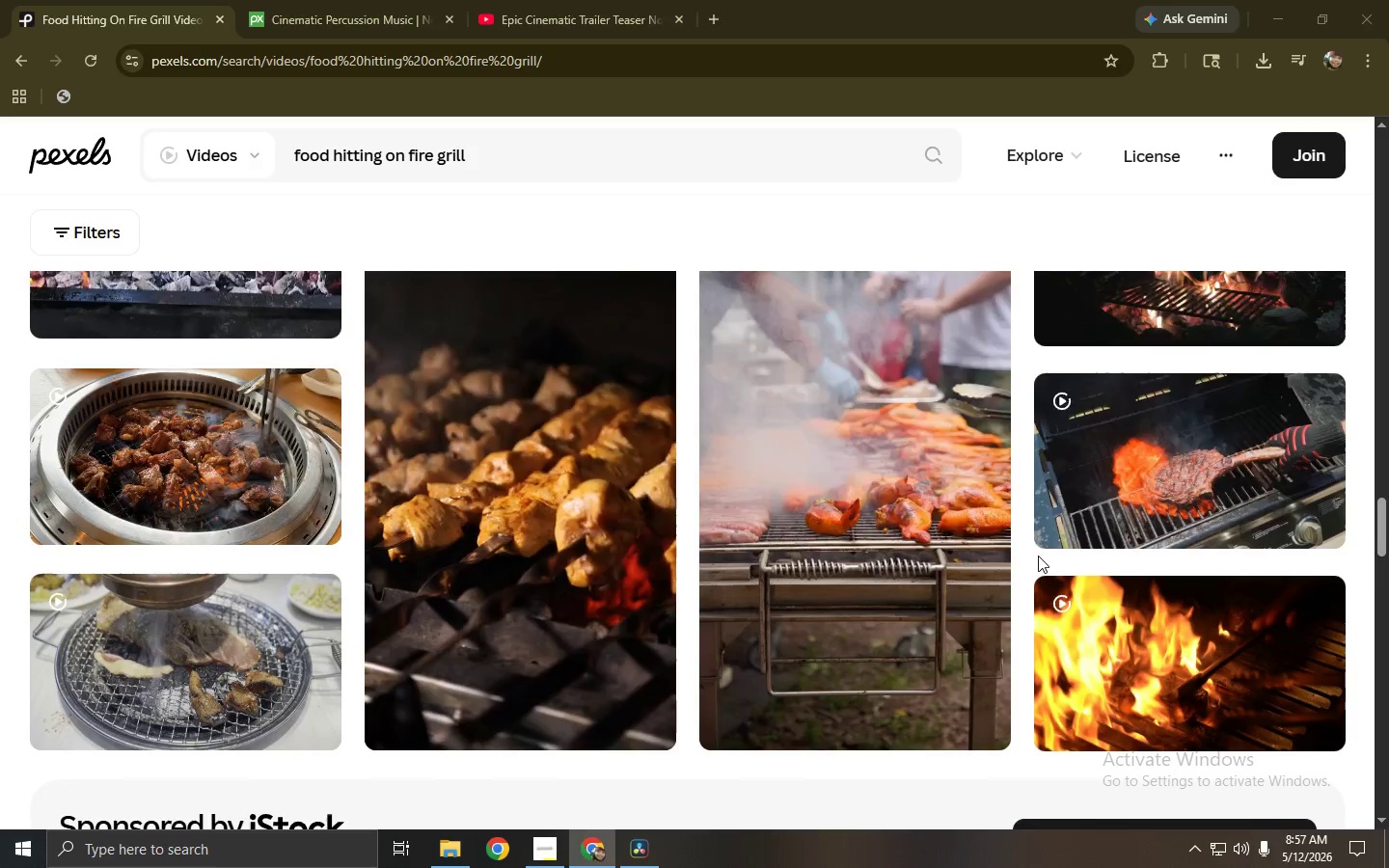 
key(Alt+Tab)
 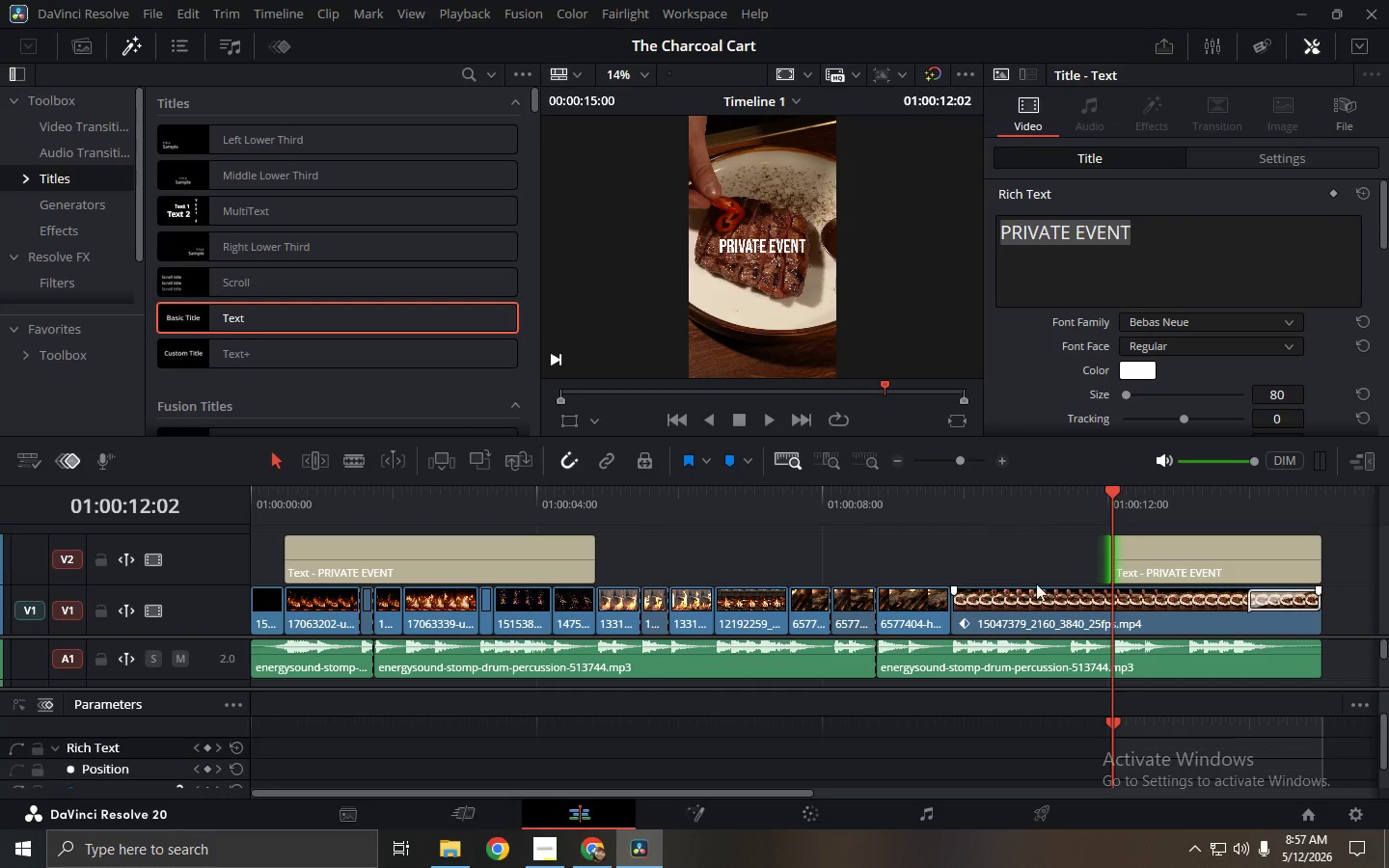 
left_click([1191, 568])
 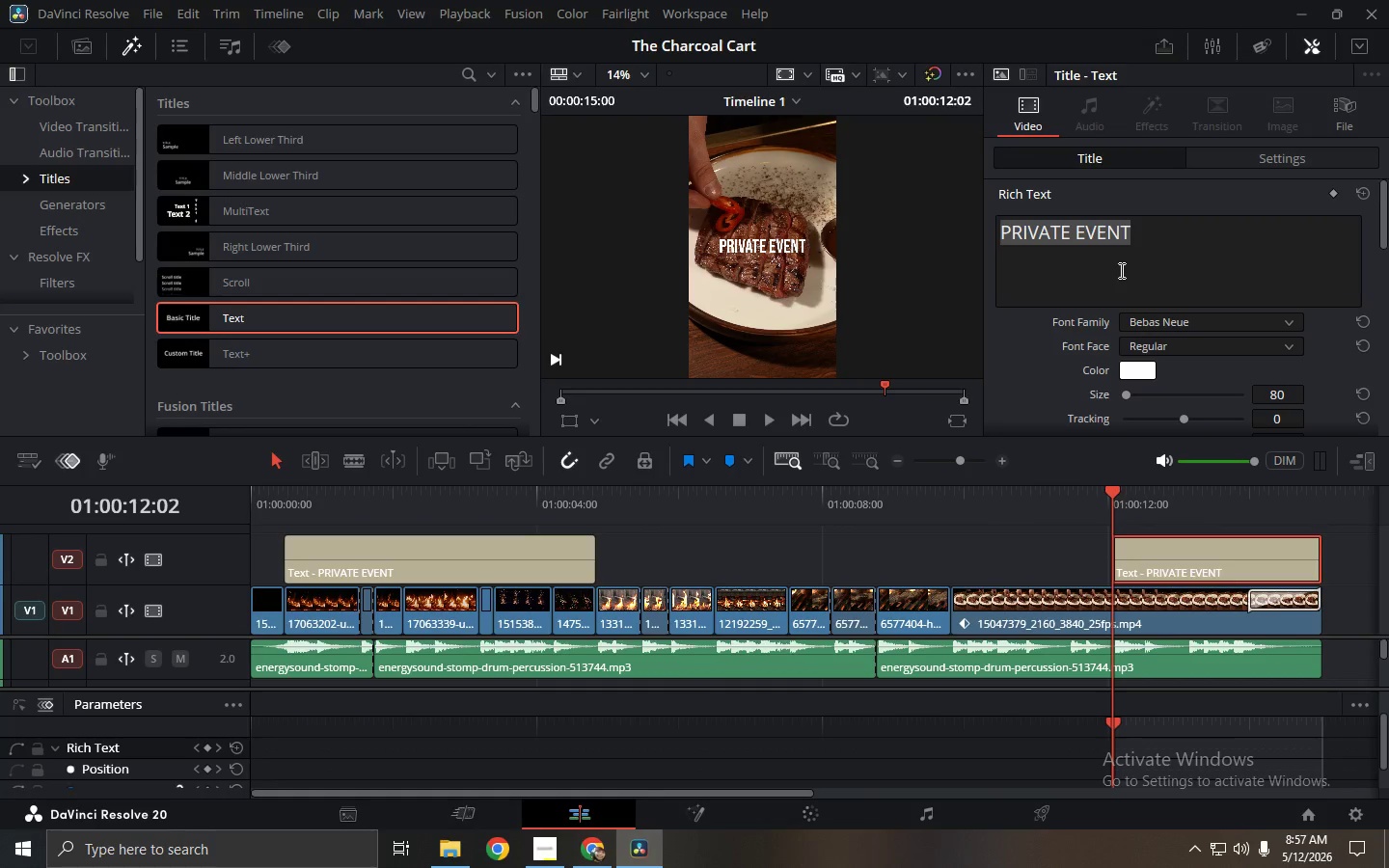 
double_click([1121, 270])
 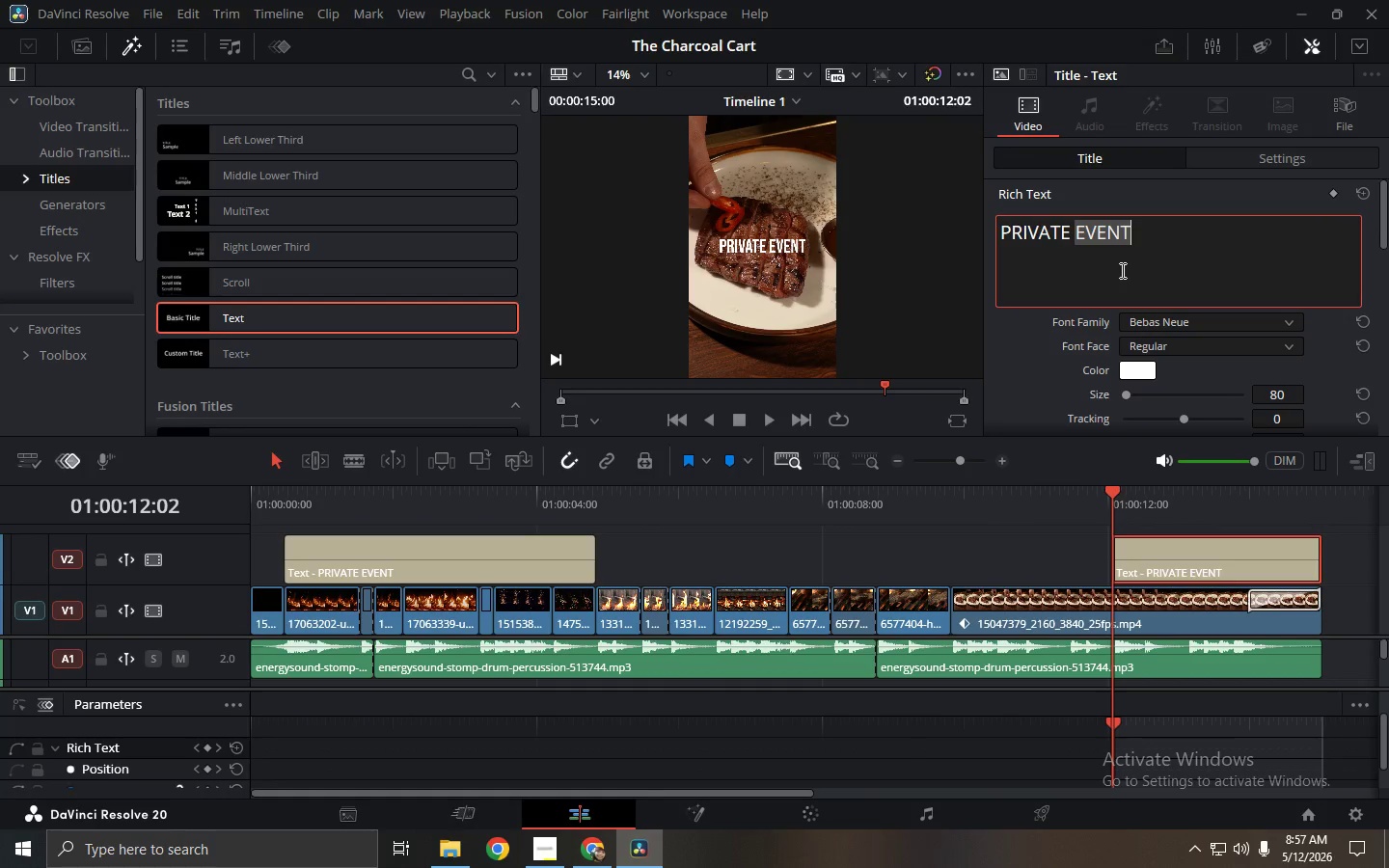 
key(Control+ControlLeft)
 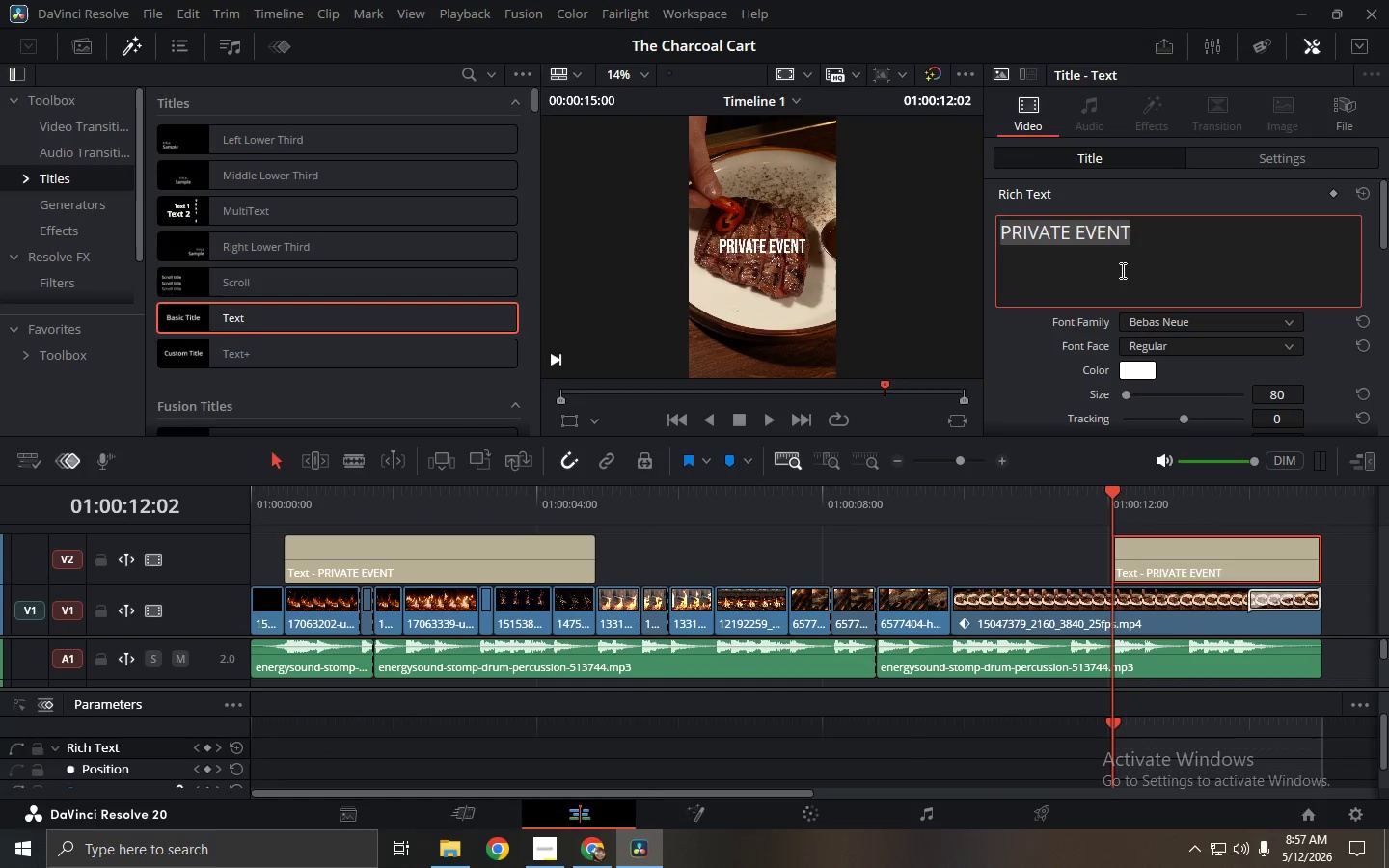 
key(Control+A)
 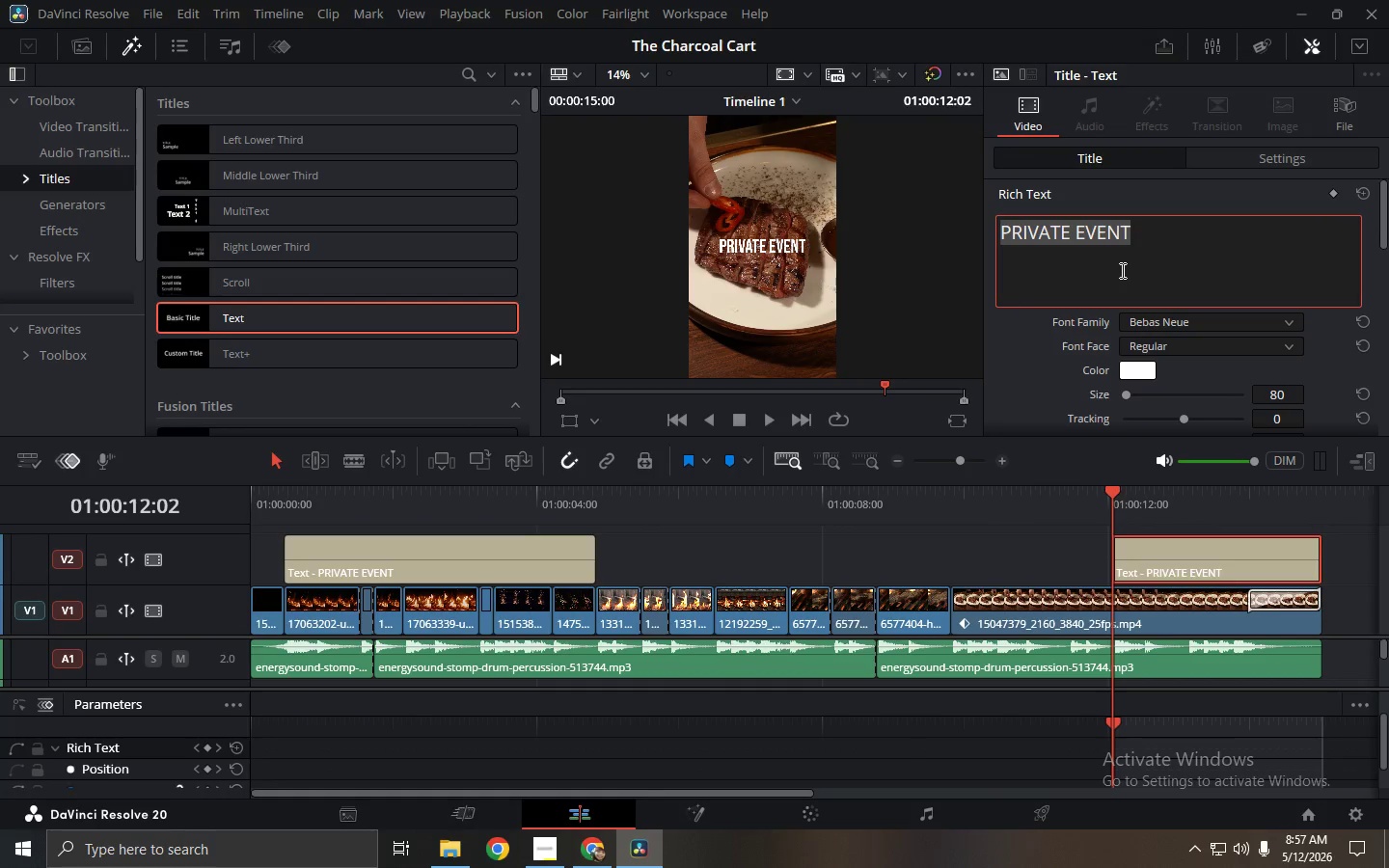 
key(Control+ControlLeft)
 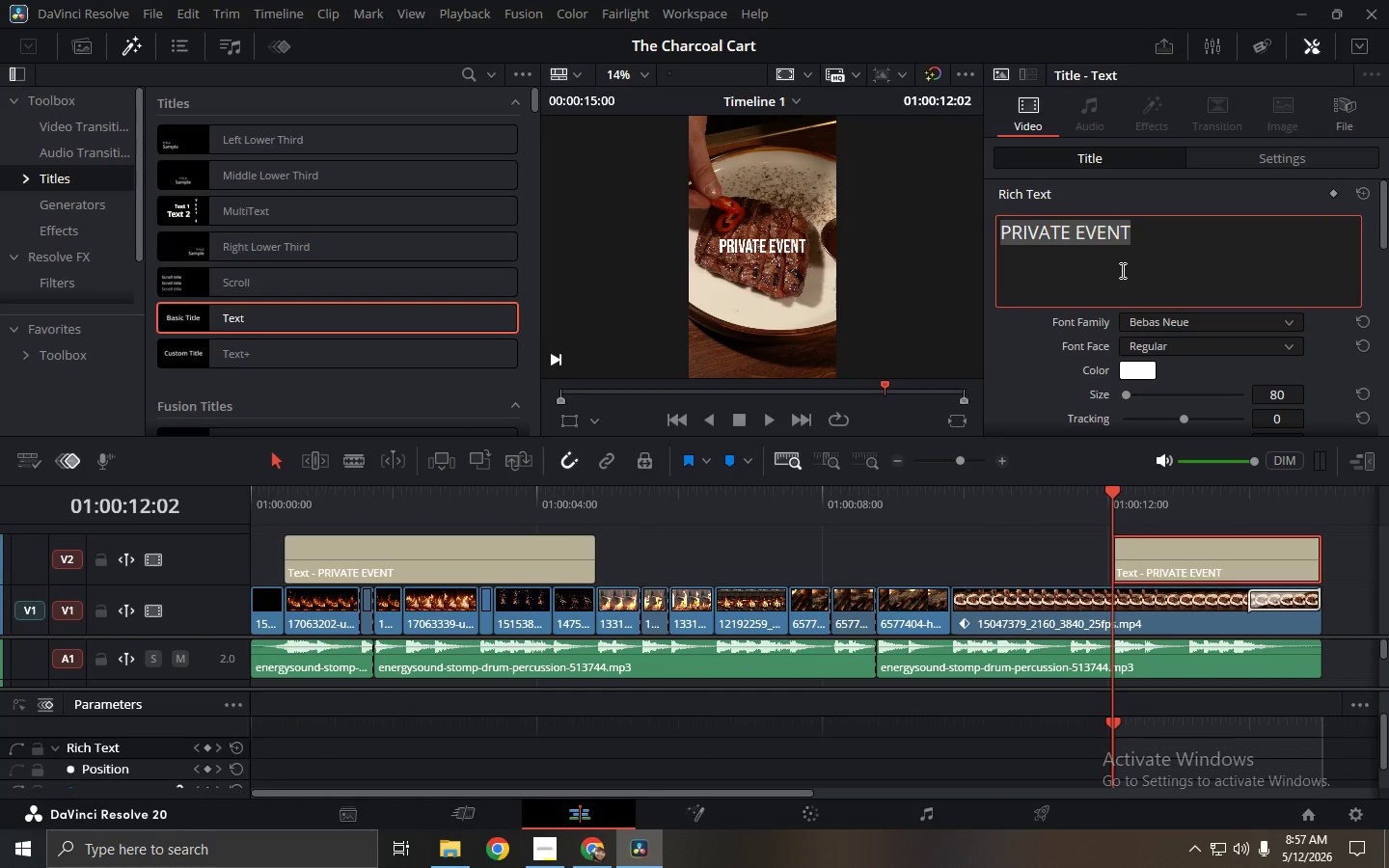 
key(Control+V)
 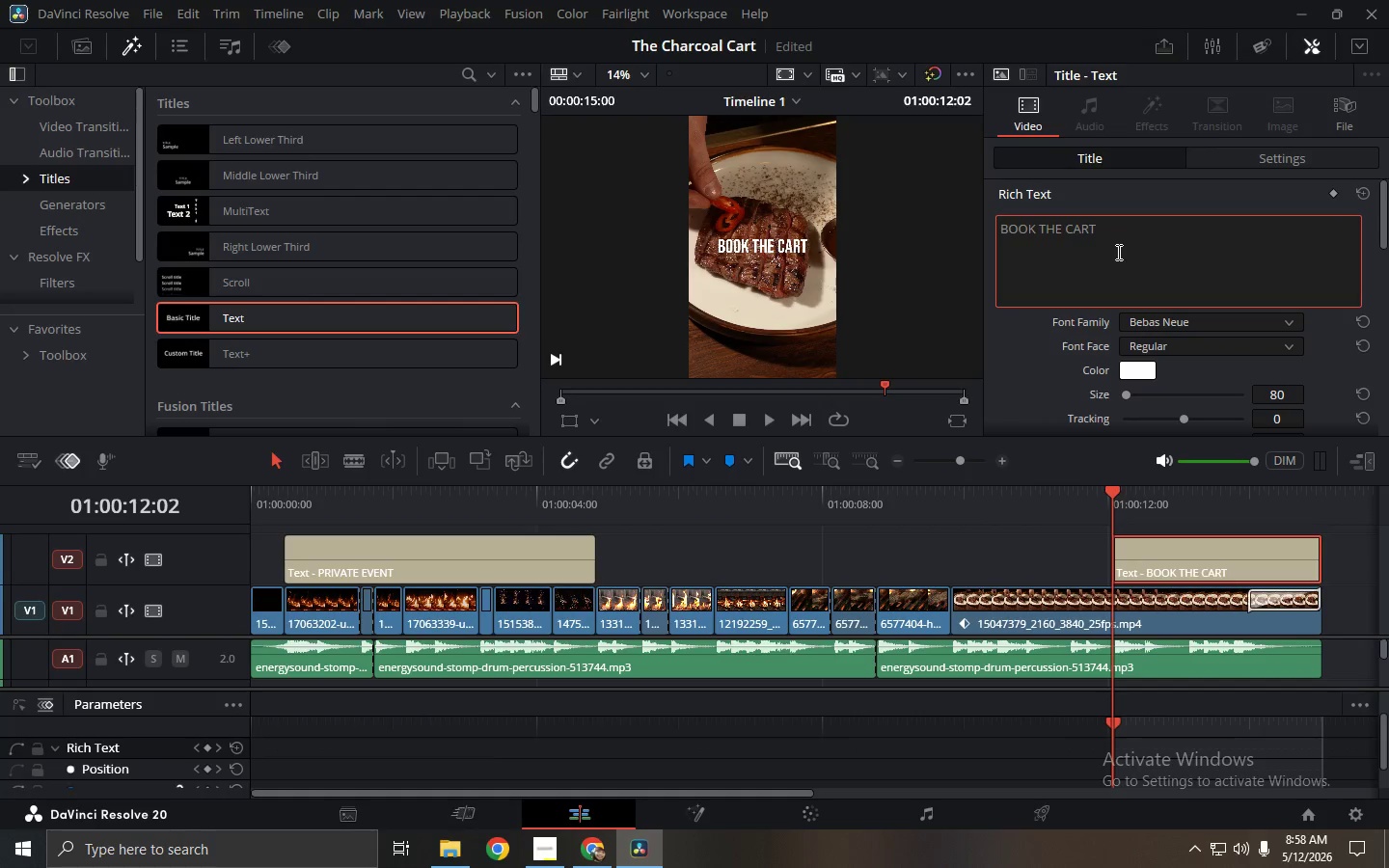 
left_click([1117, 252])
 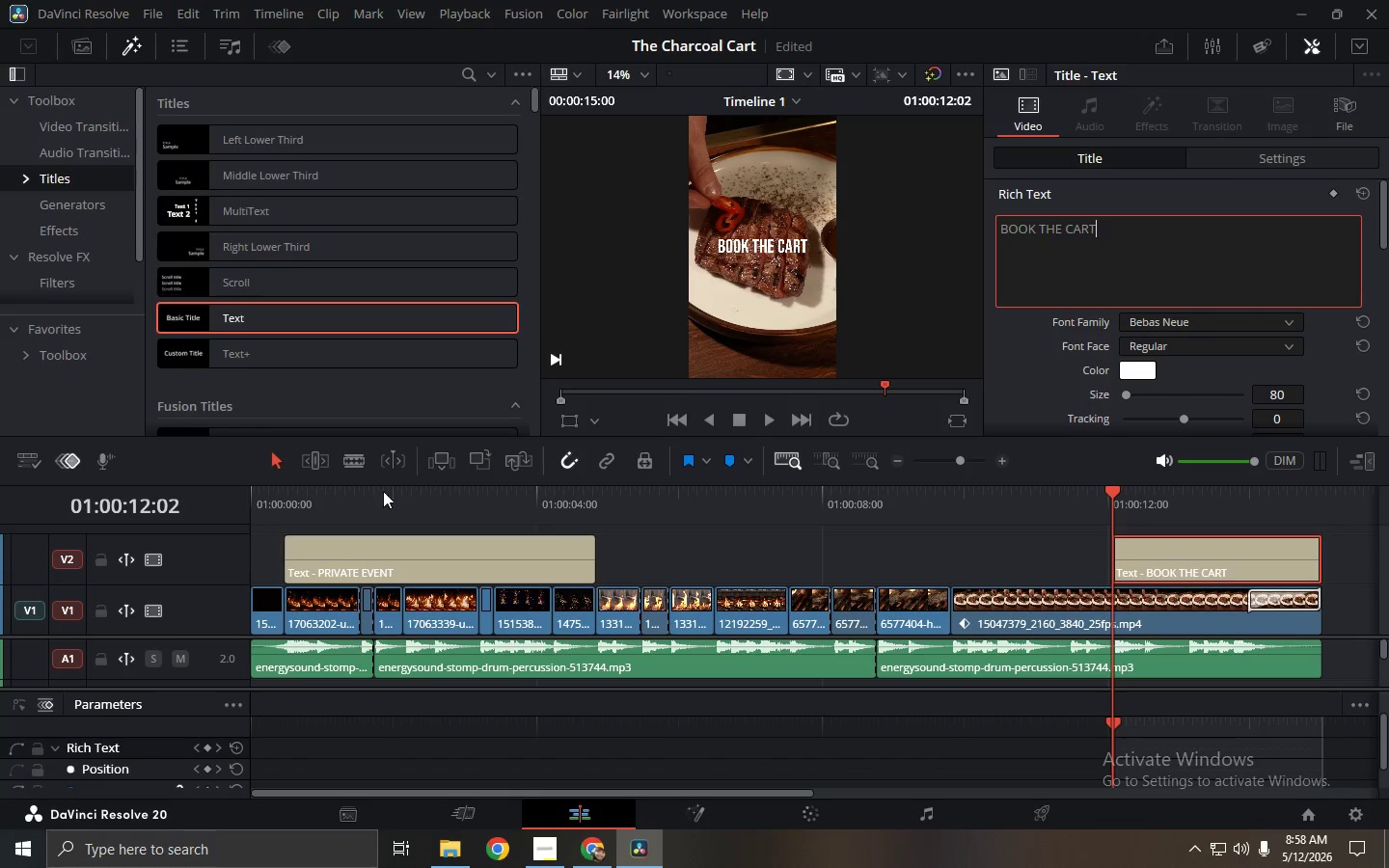 
left_click_drag(start_coordinate=[352, 496], to_coordinate=[151, 499])
 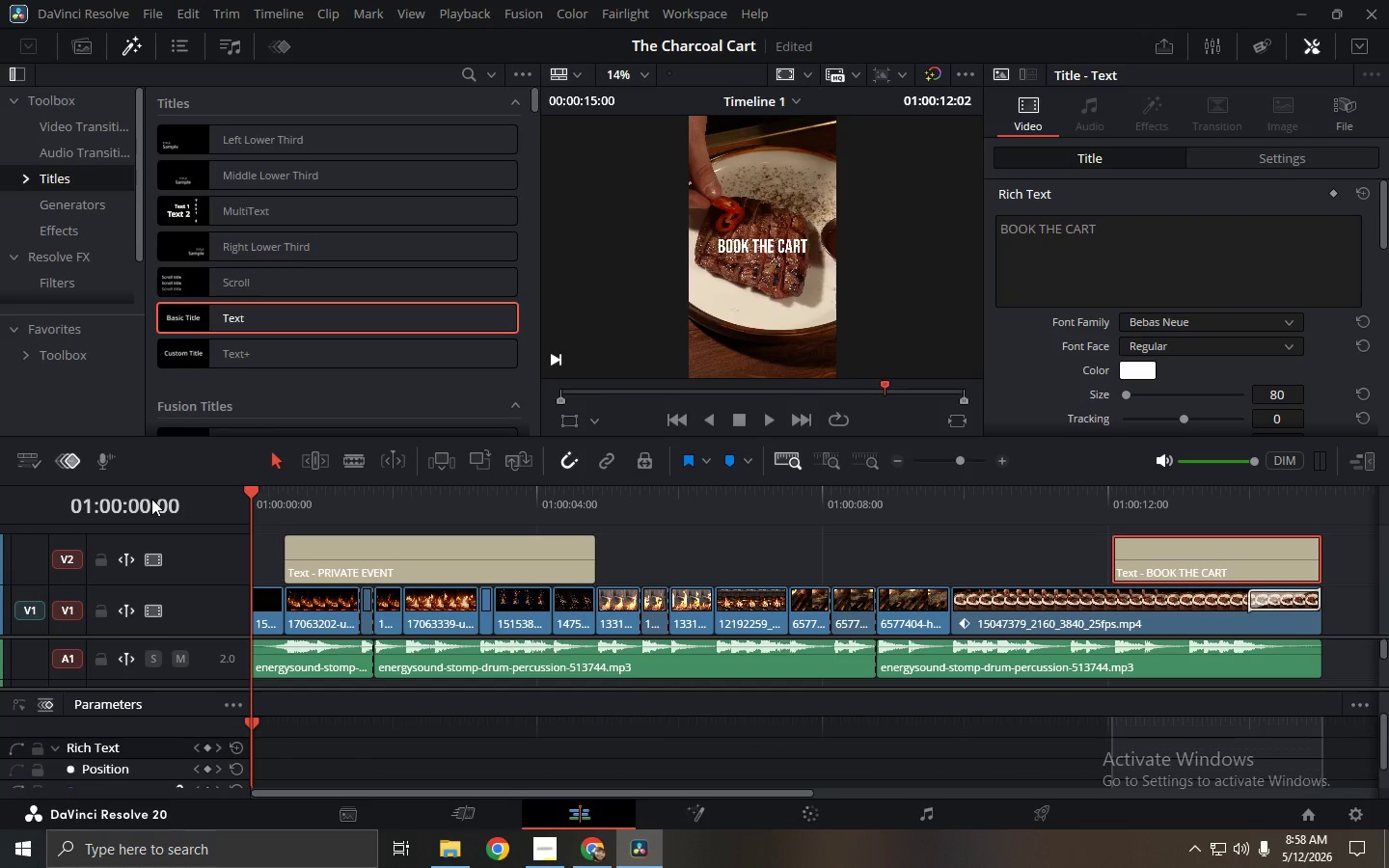 
key(Space)
 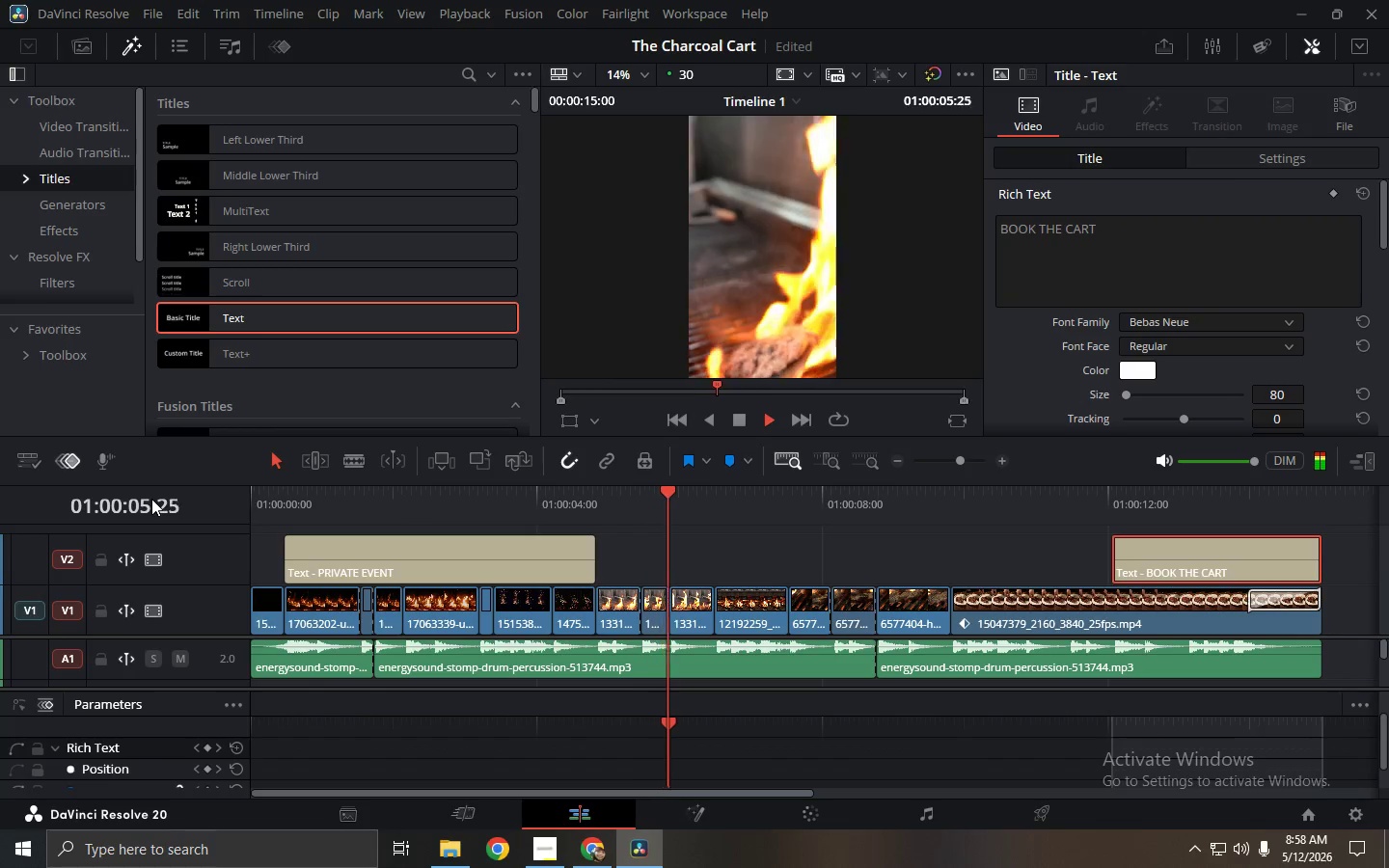 
wait(10.98)
 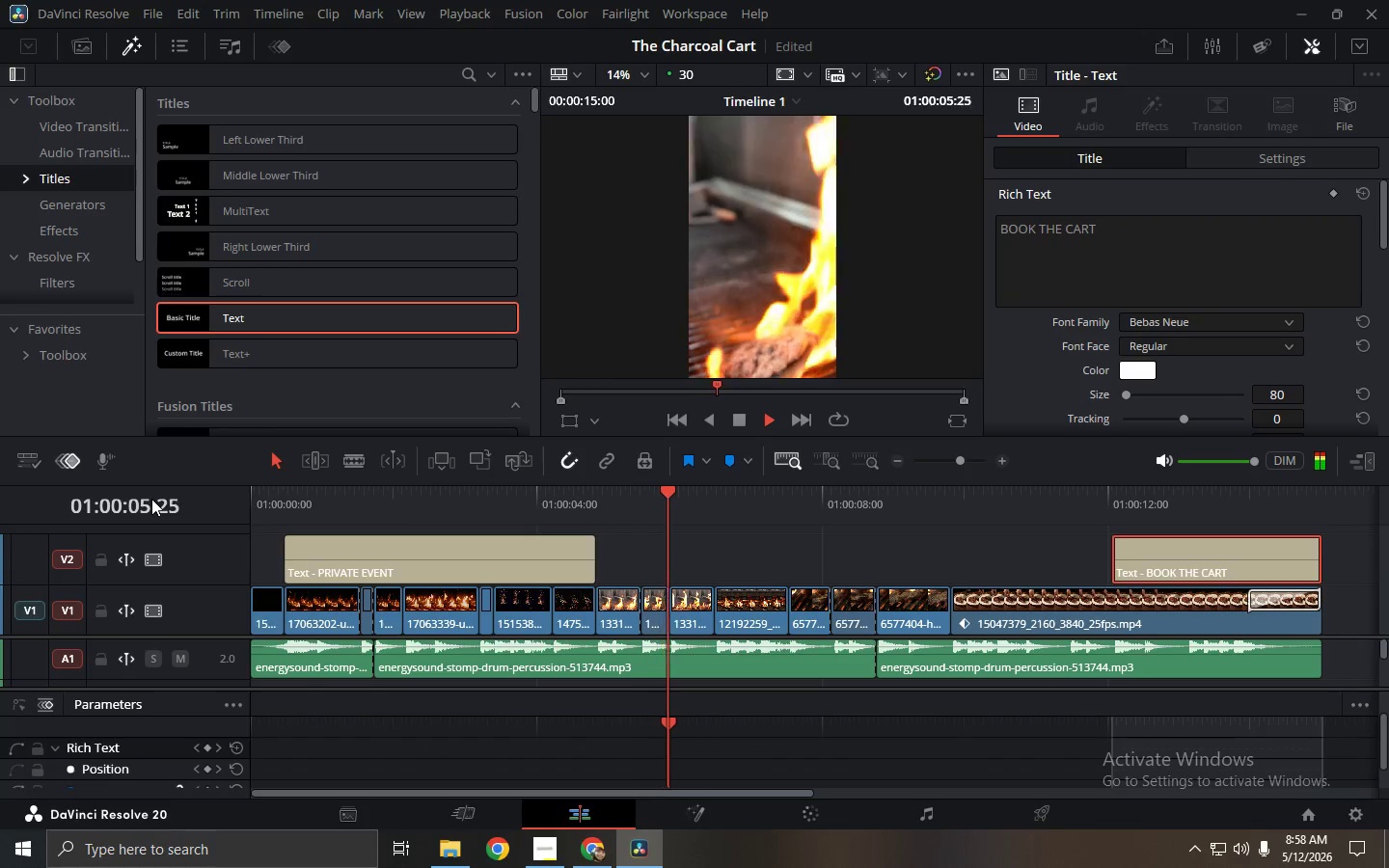 
key(Space)
 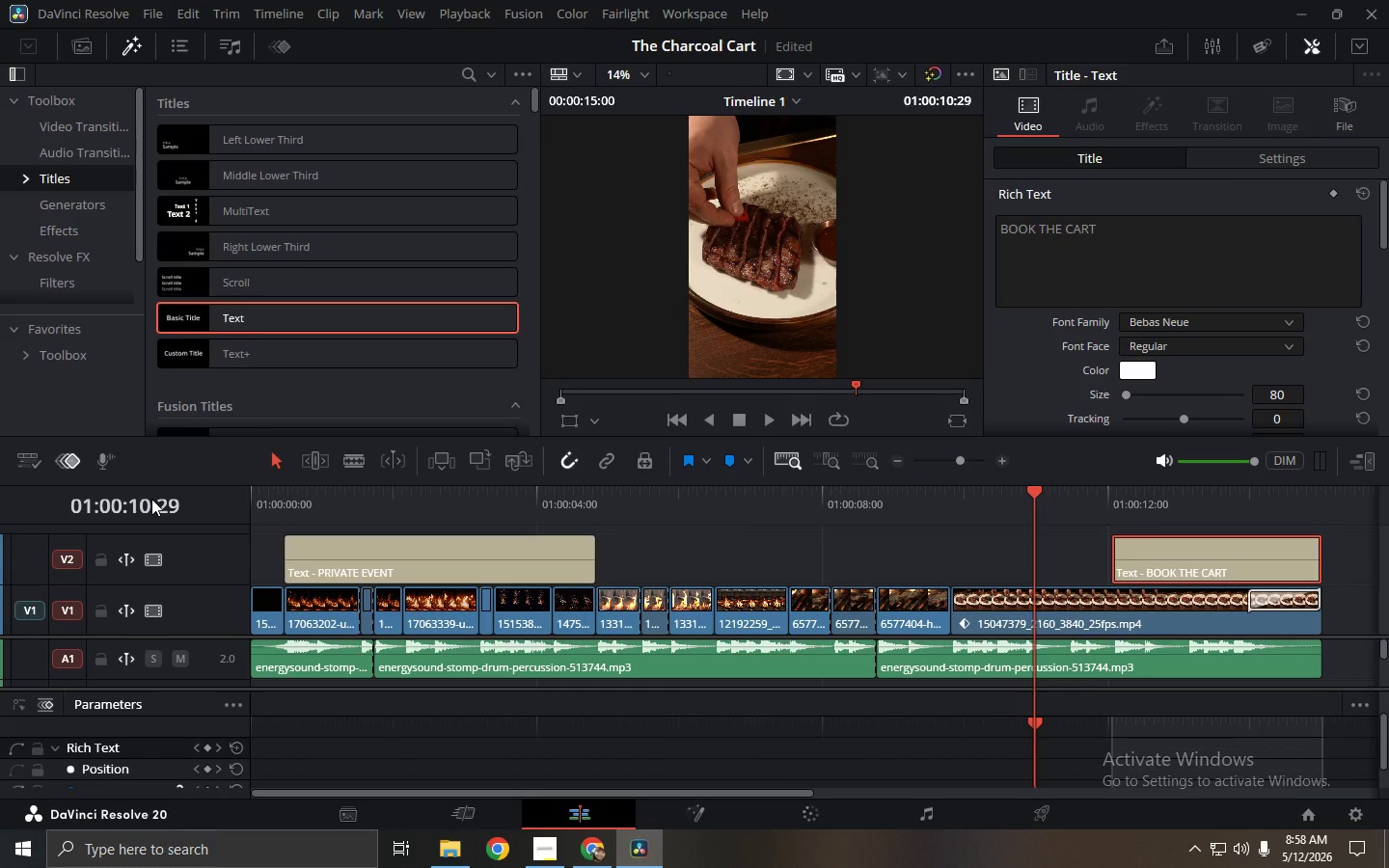 
wait(24.72)
 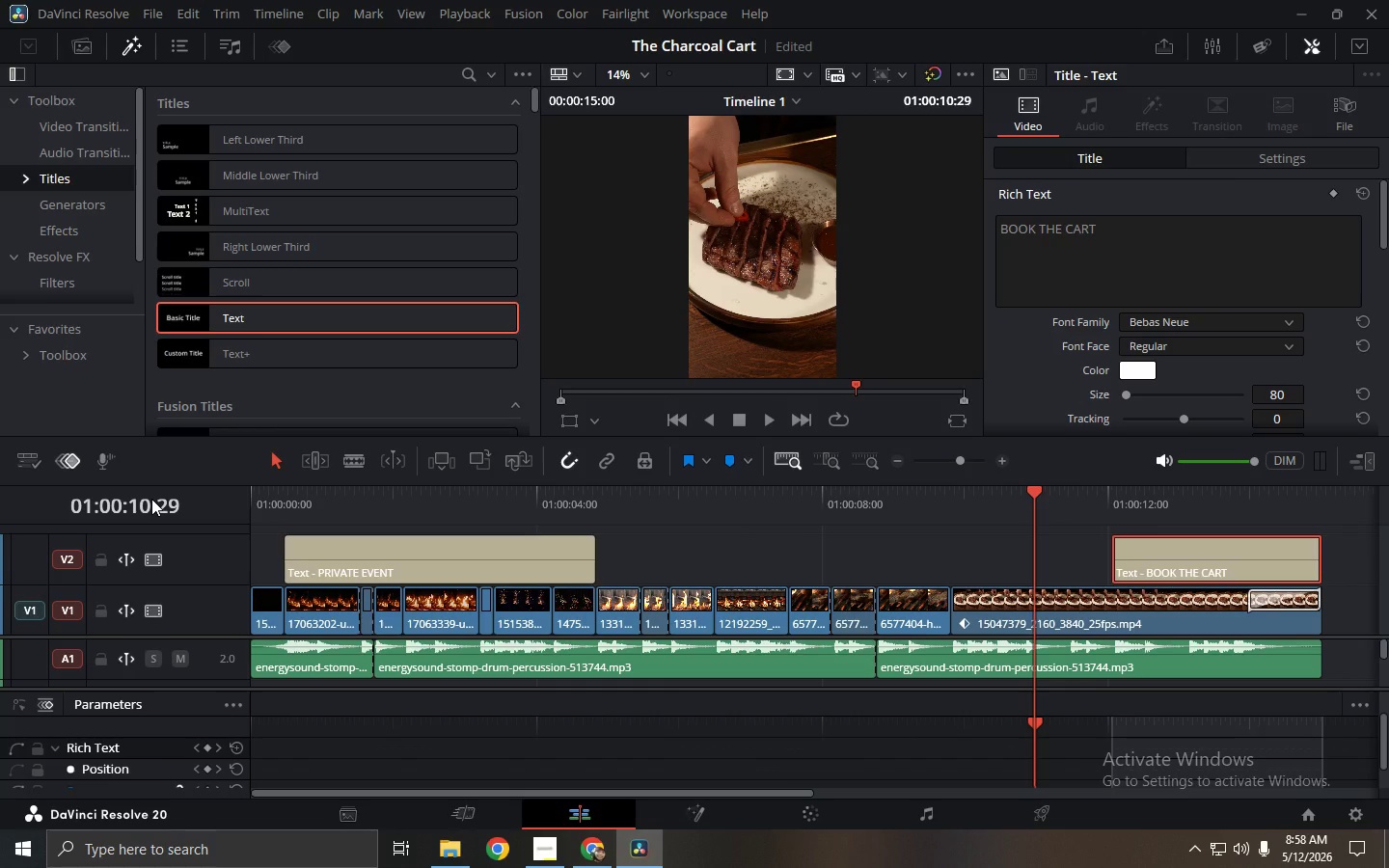 
left_click_drag(start_coordinate=[270, 499], to_coordinate=[236, 500])
 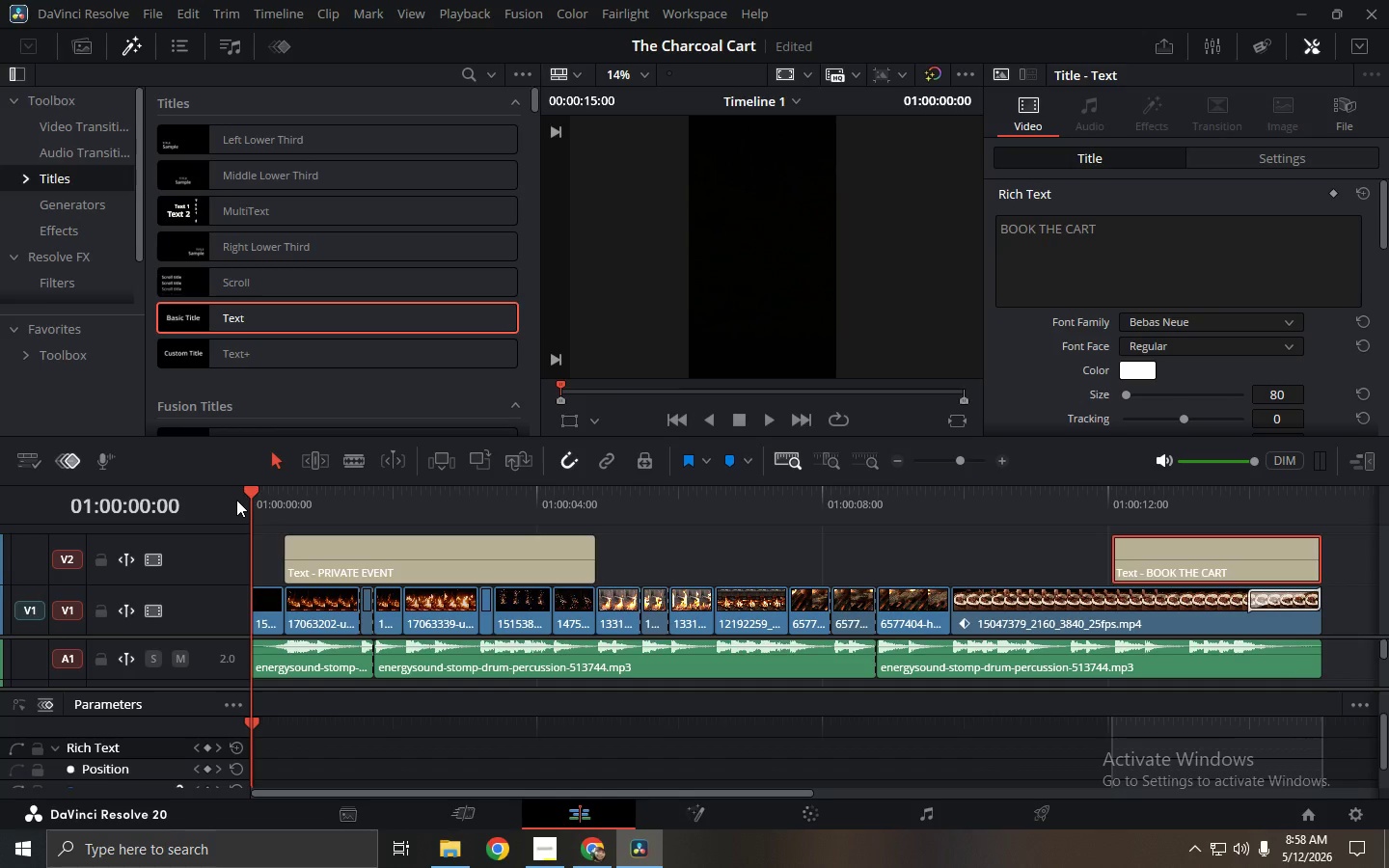 
wait(11.23)
 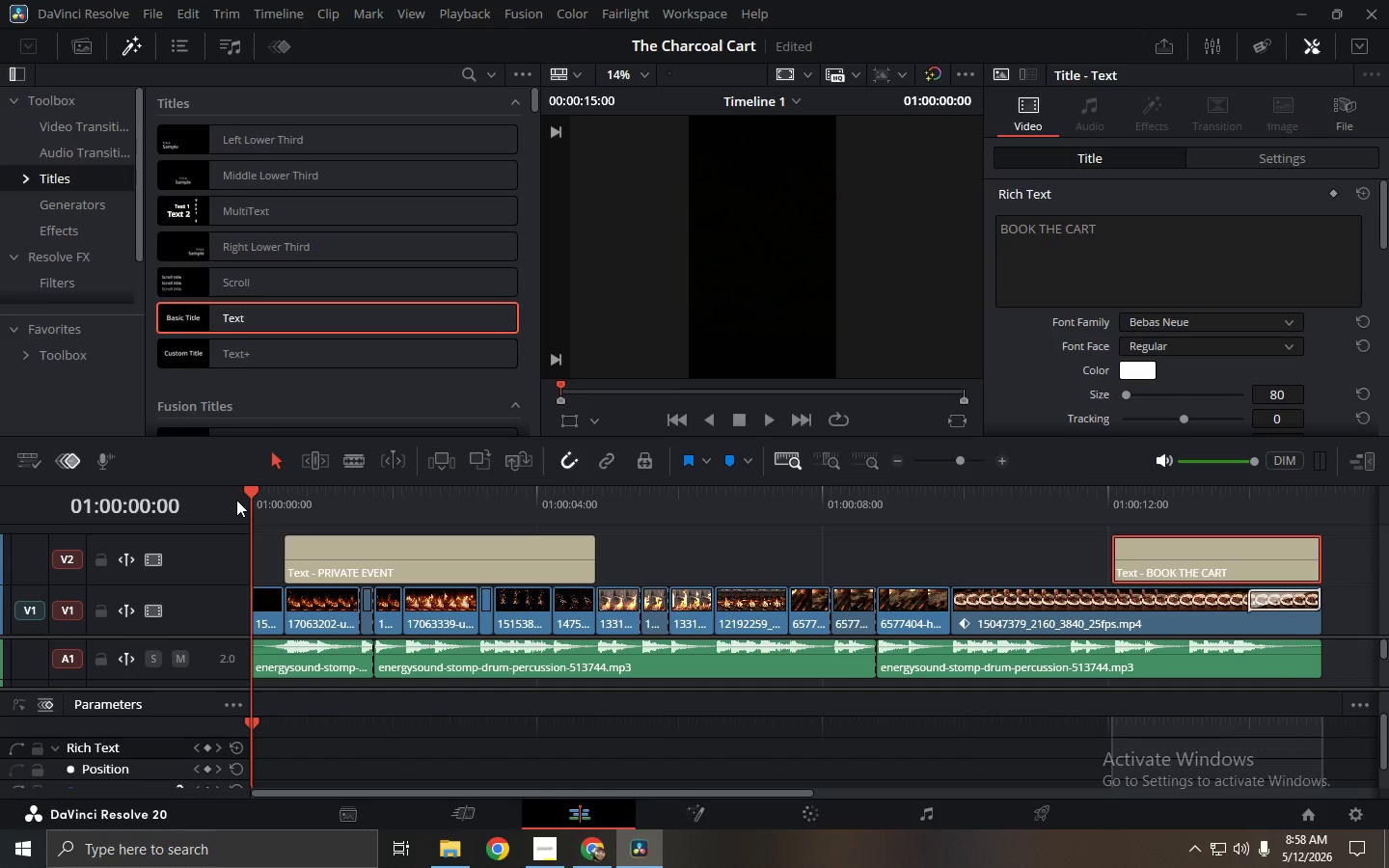 
left_click_drag(start_coordinate=[283, 487], to_coordinate=[209, 502])
 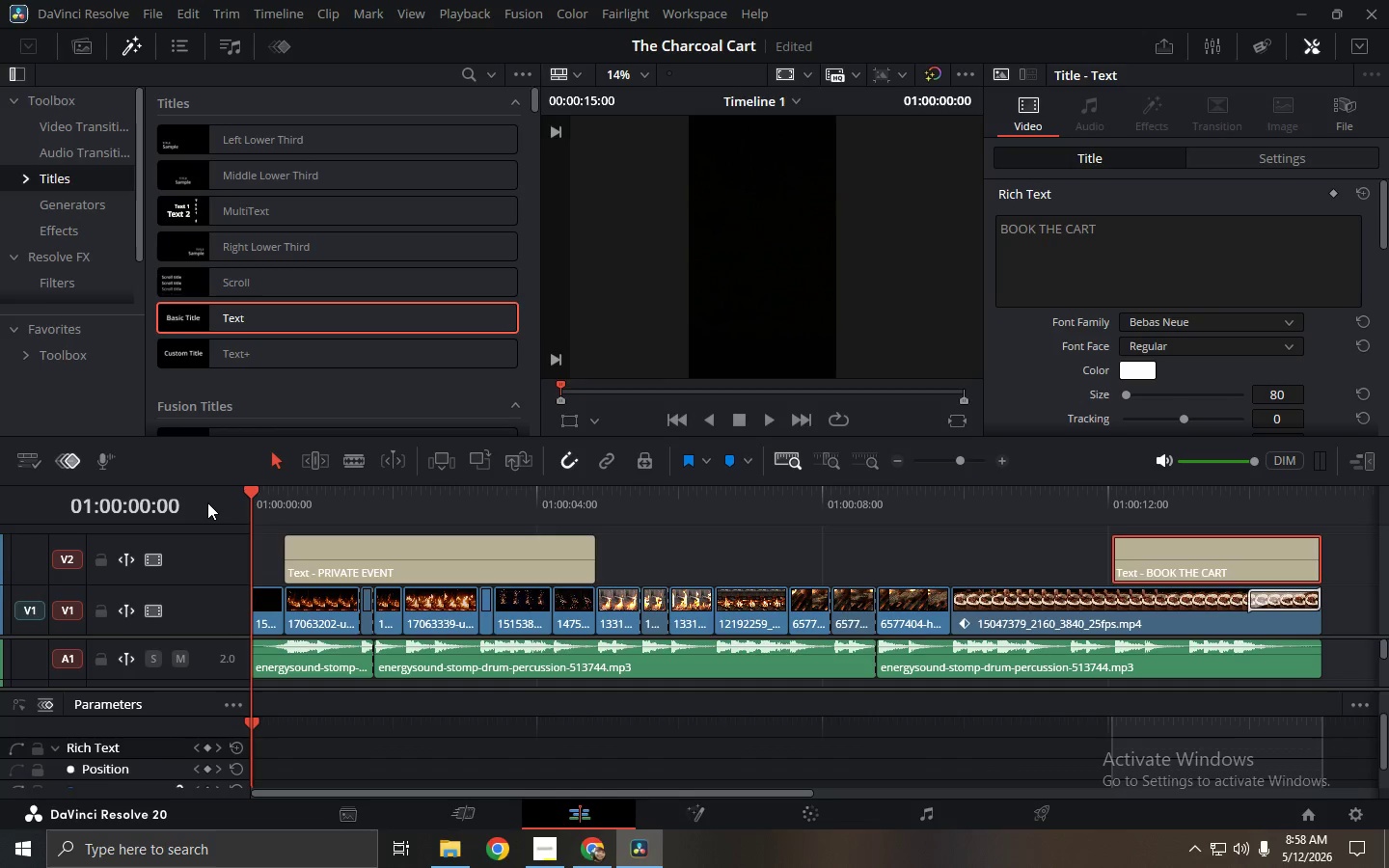 
key(Space)
 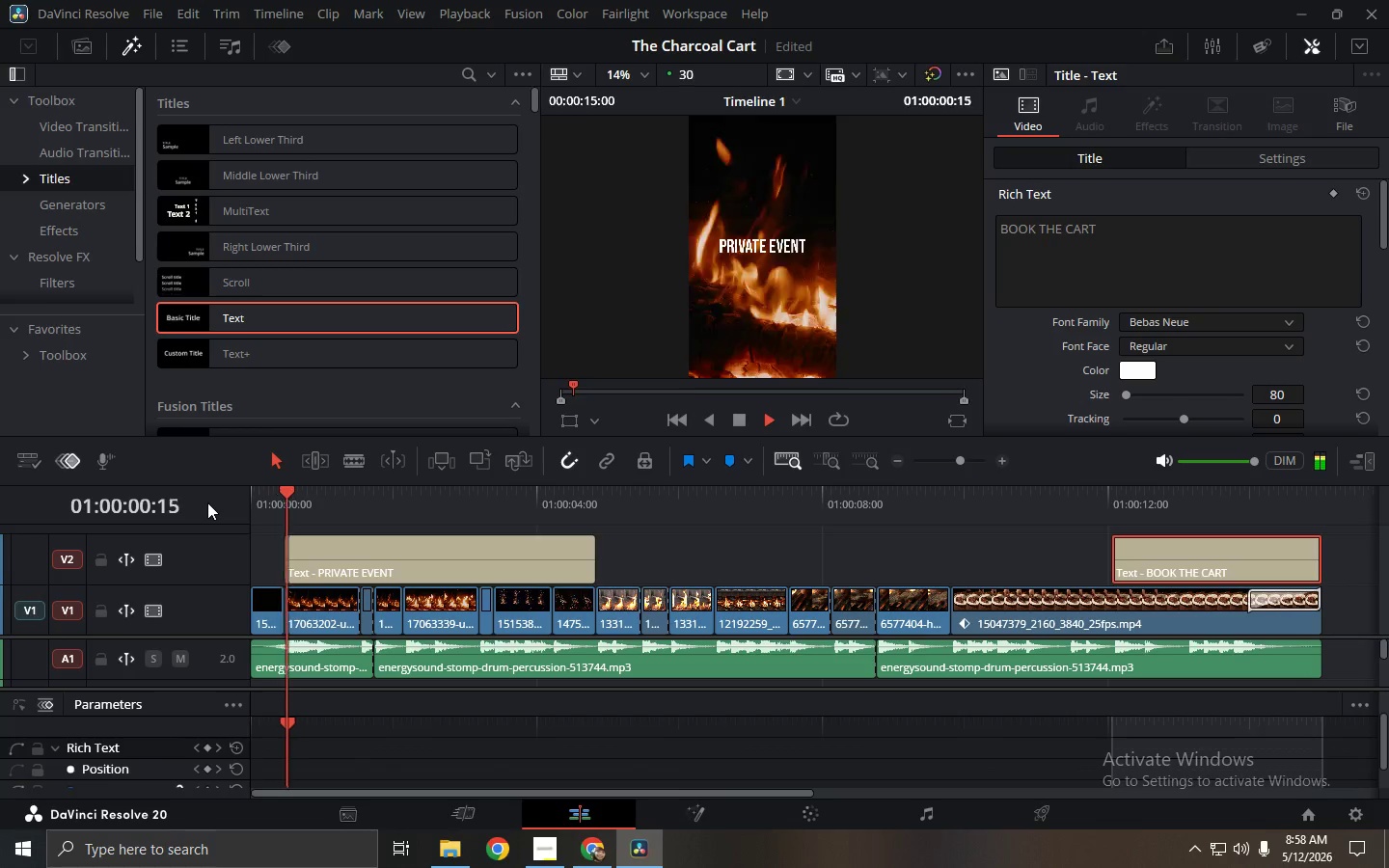 
key(Space)
 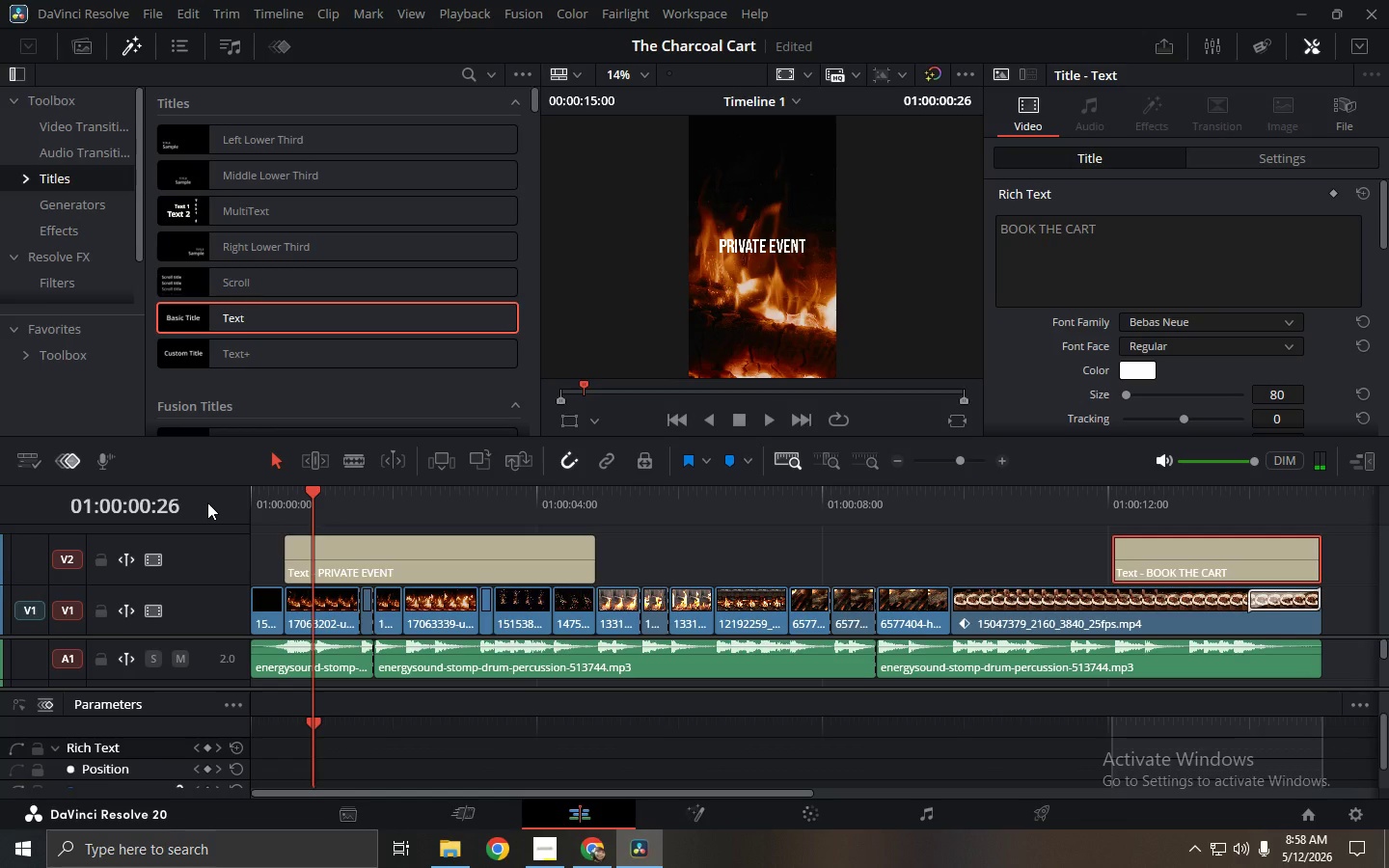 
wait(5.16)
 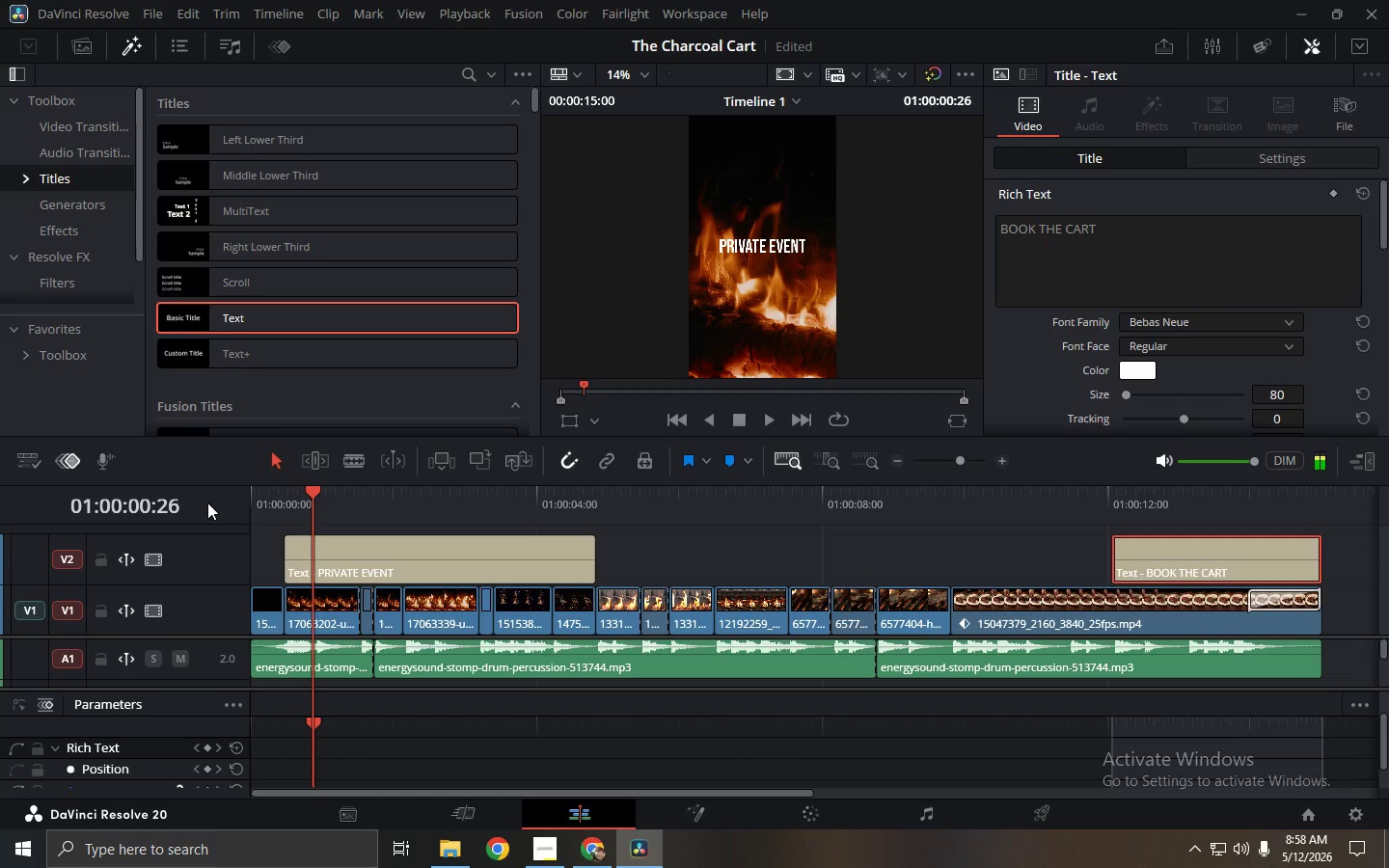 
left_click_drag(start_coordinate=[320, 494], to_coordinate=[217, 502])
 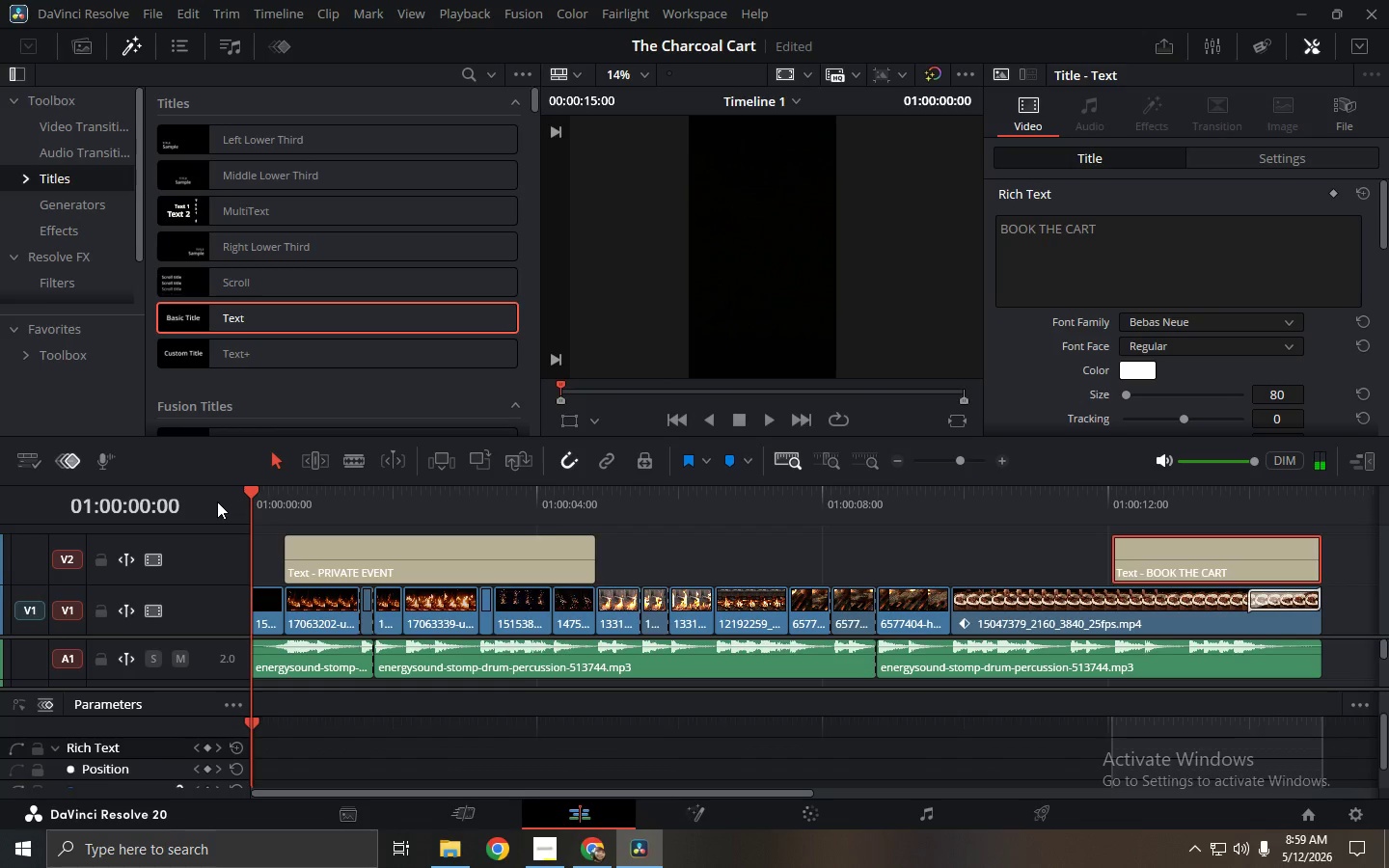 
key(Space)
 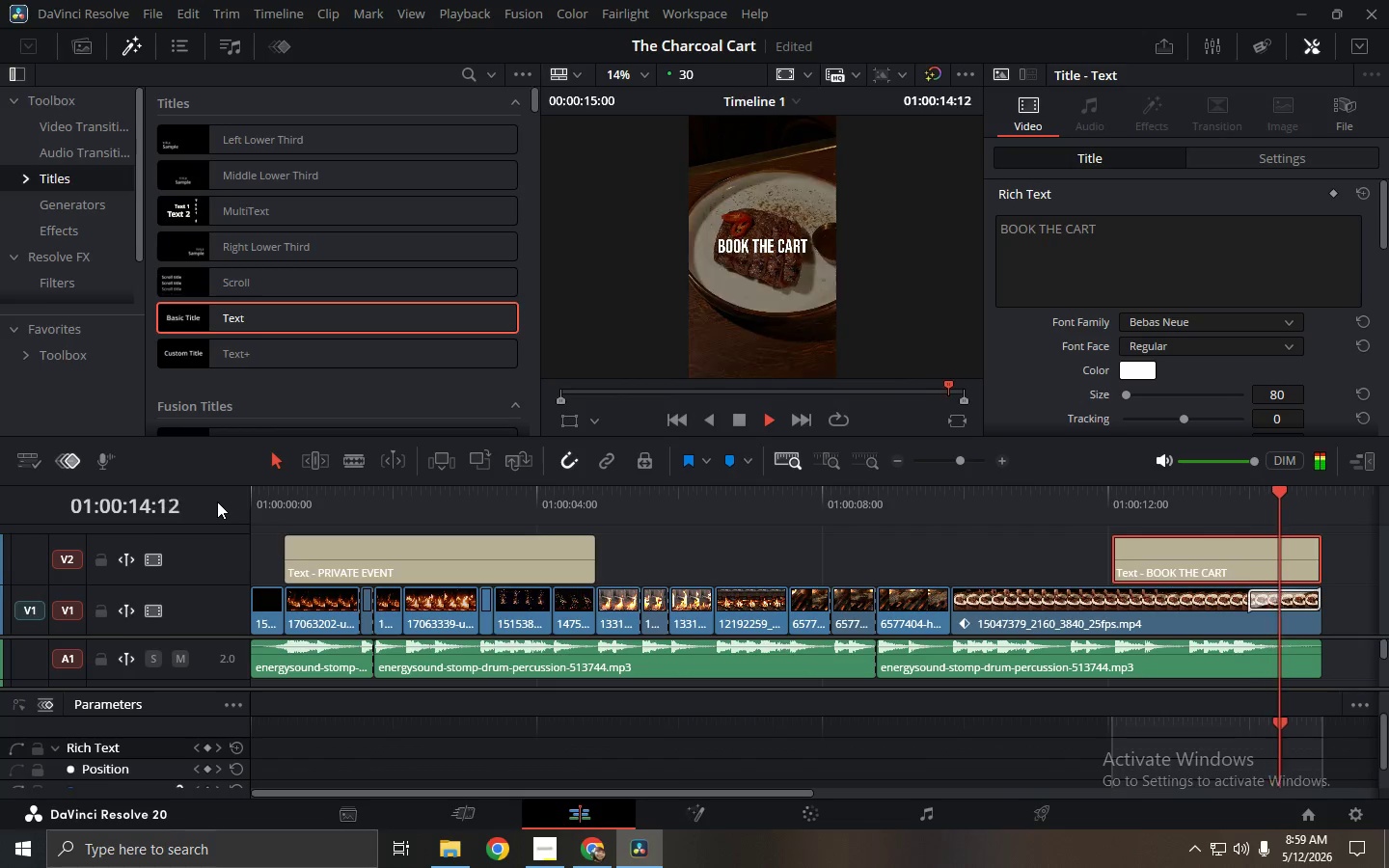 
wait(19.48)
 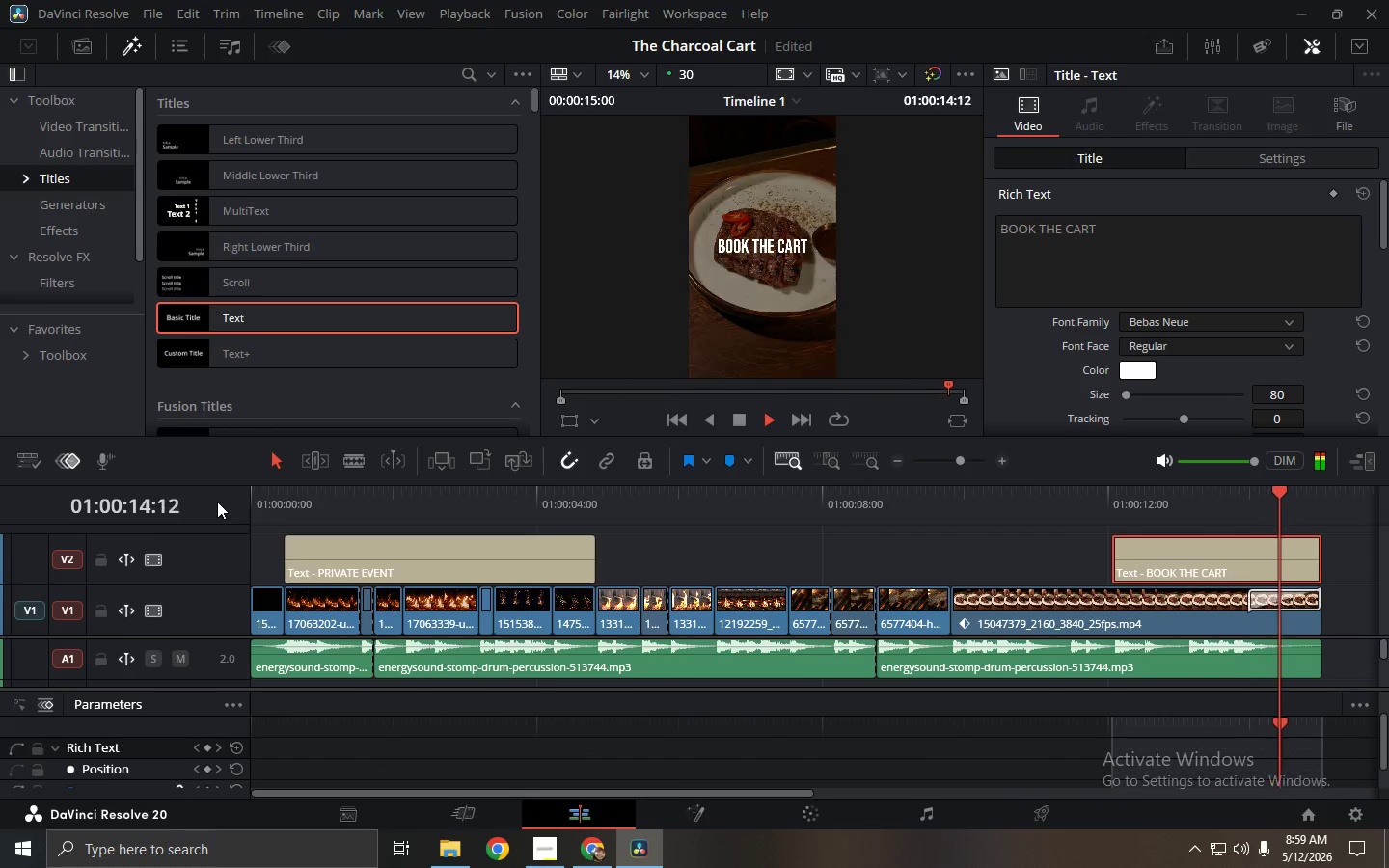 
left_click_drag(start_coordinate=[276, 507], to_coordinate=[243, 504])
 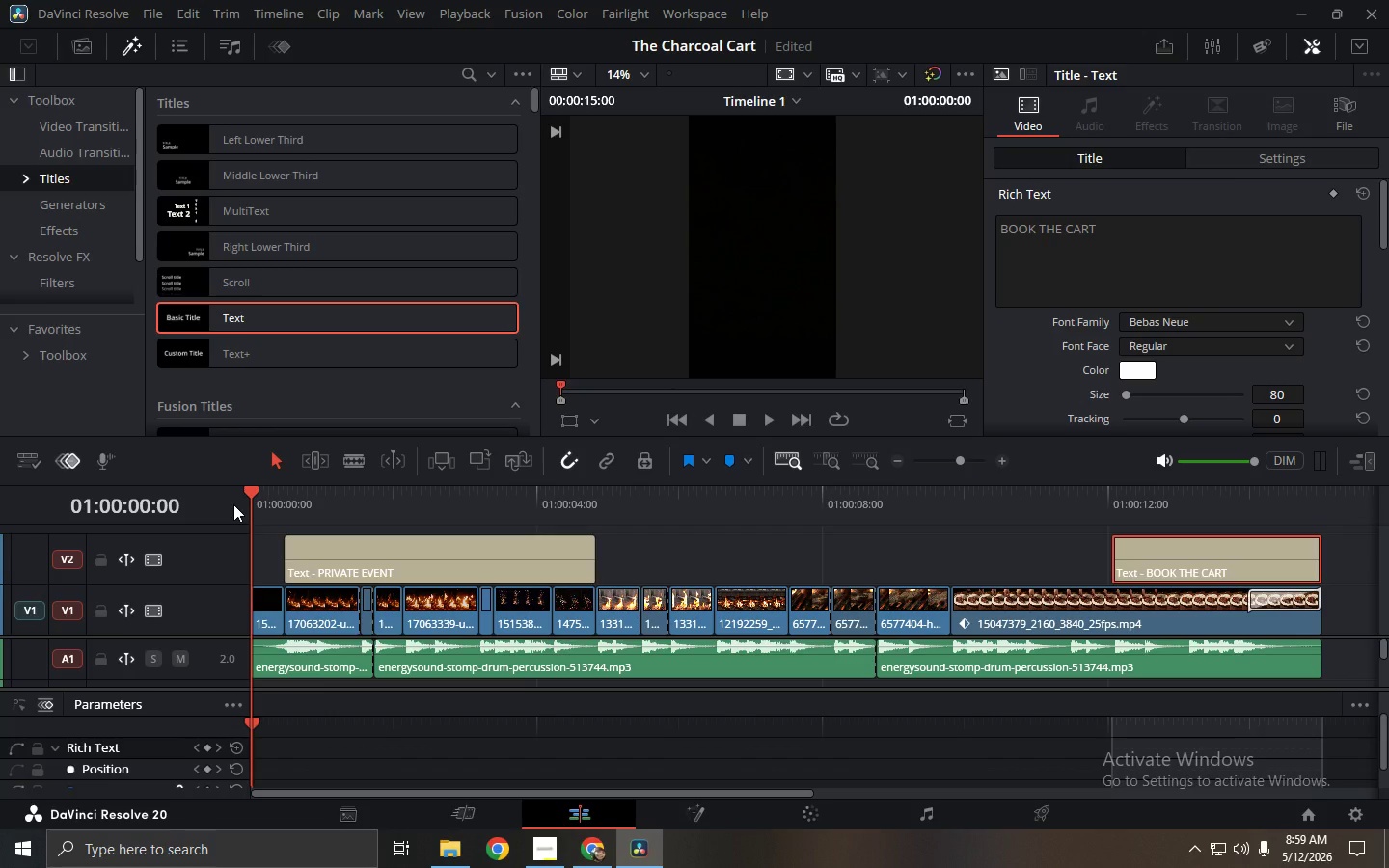 
wait(33.69)
 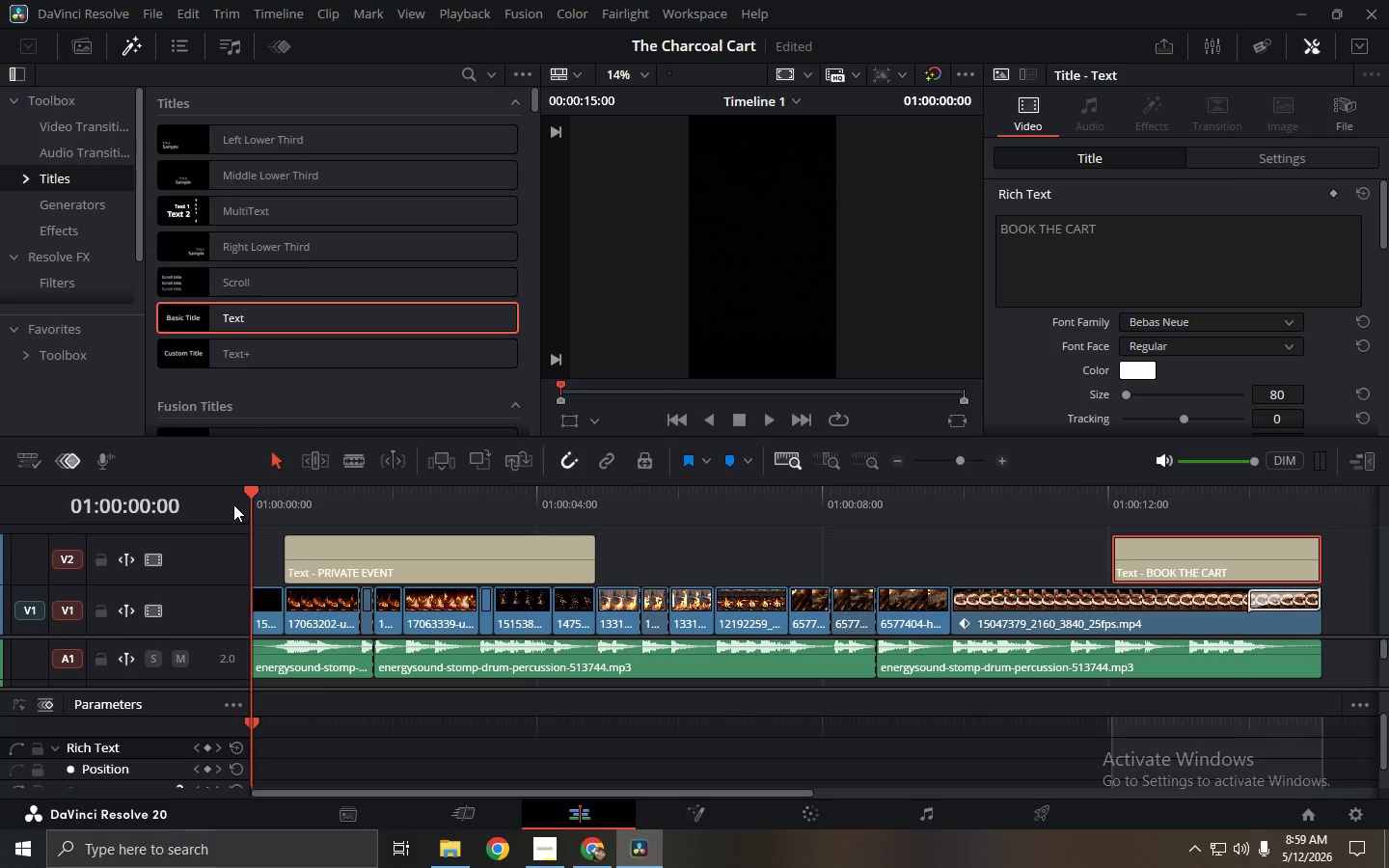 
left_click_drag(start_coordinate=[296, 499], to_coordinate=[204, 500])
 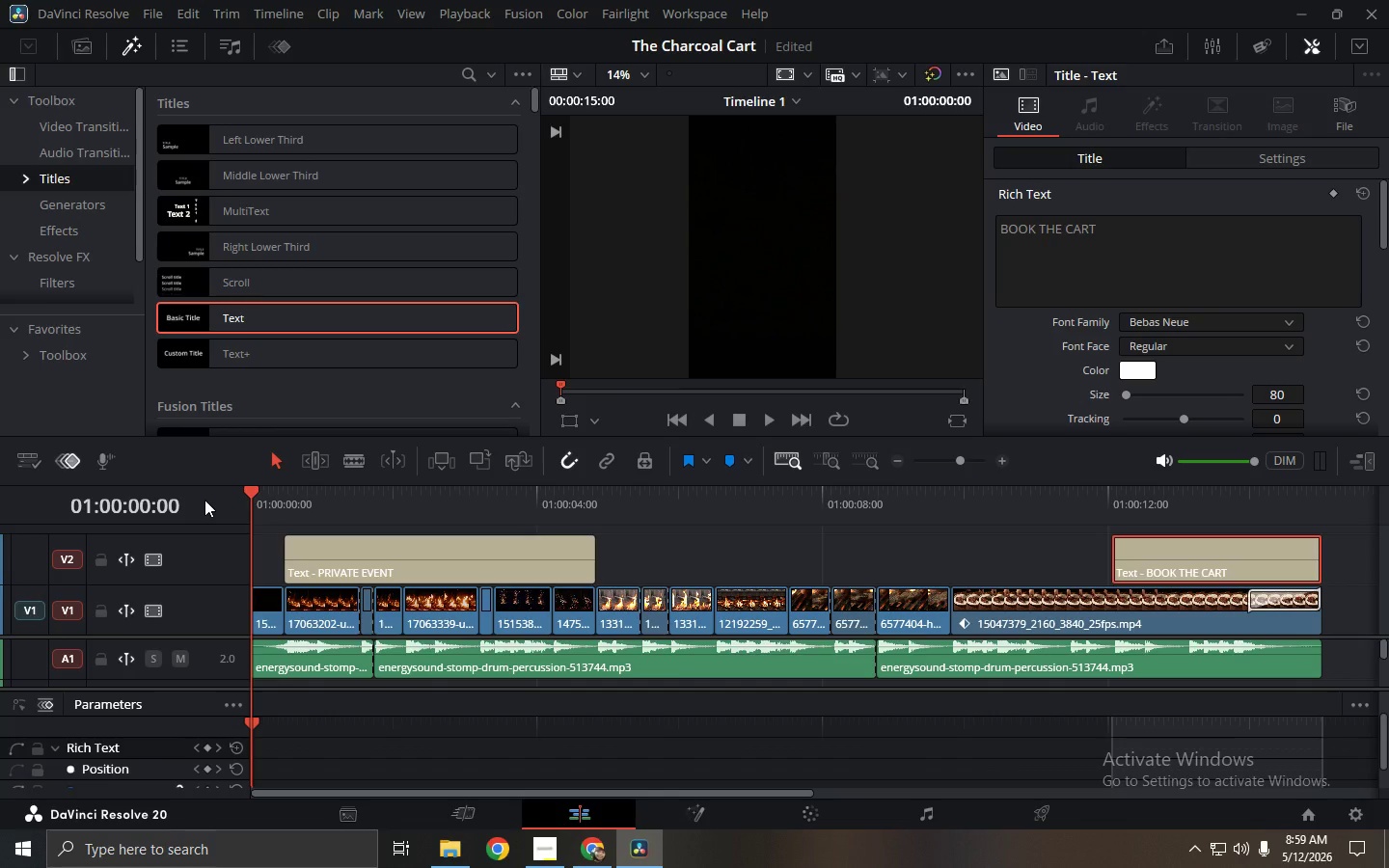 
key(Space)
 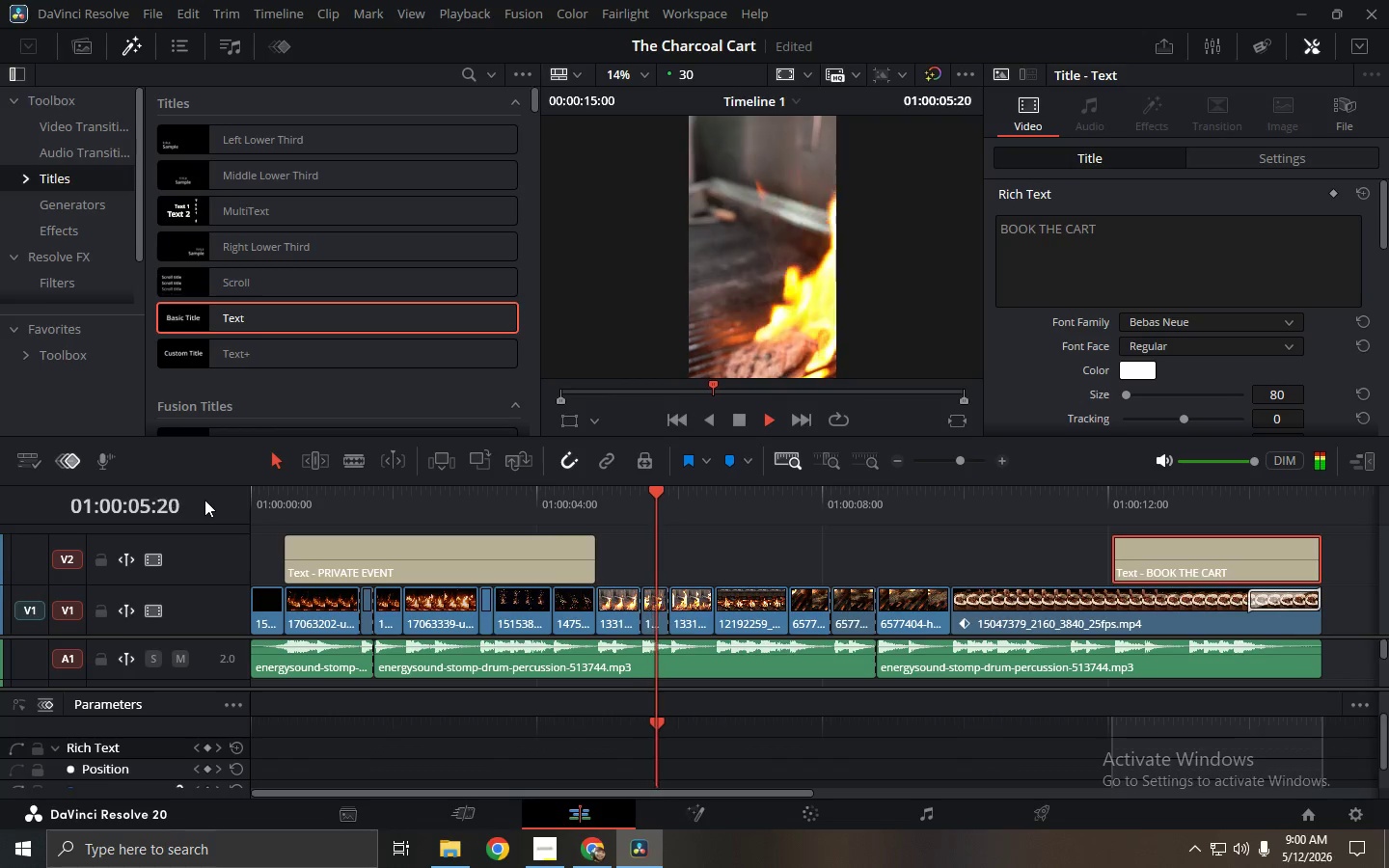 
wait(7.75)
 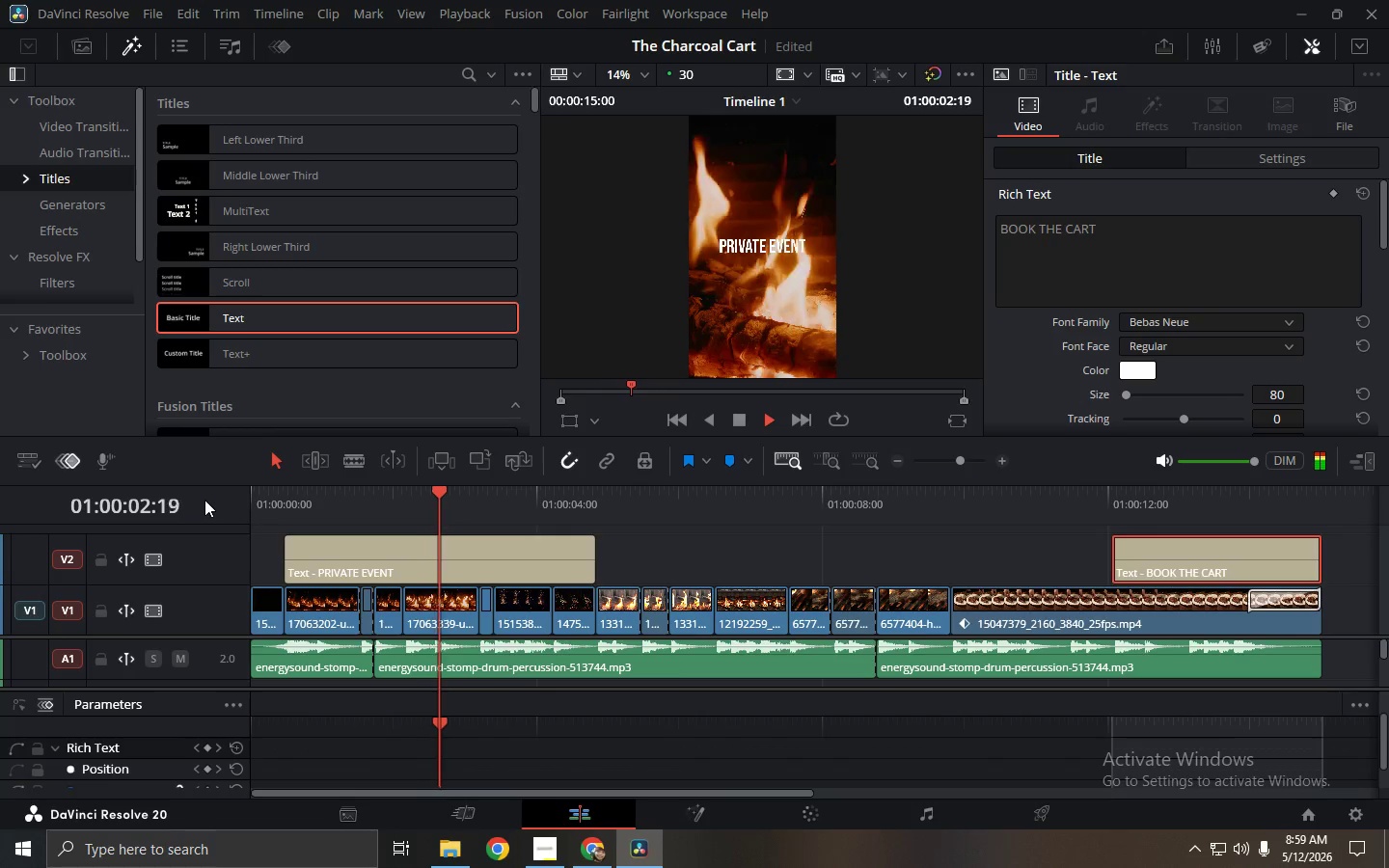 
key(Space)
 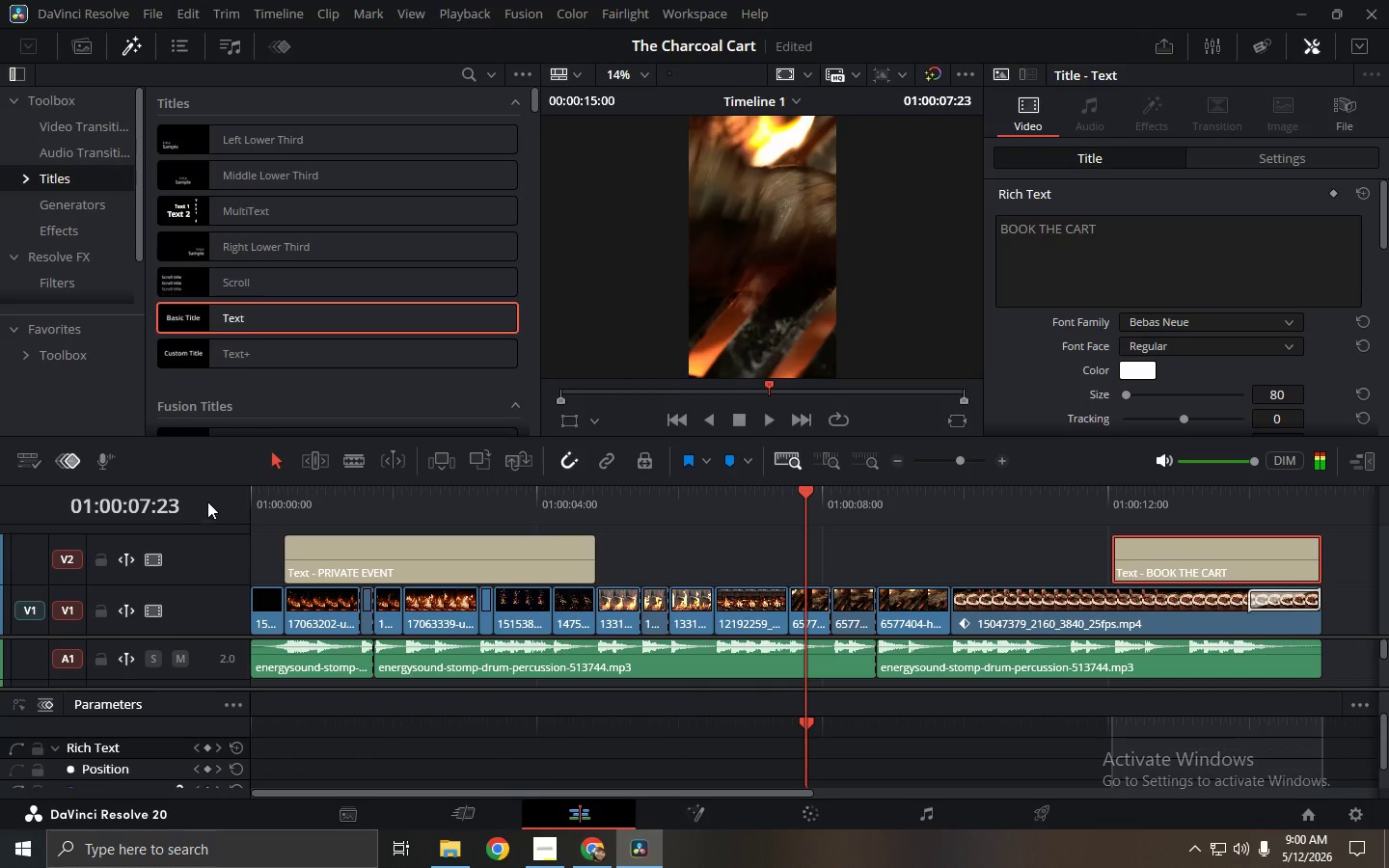 
key(Space)
 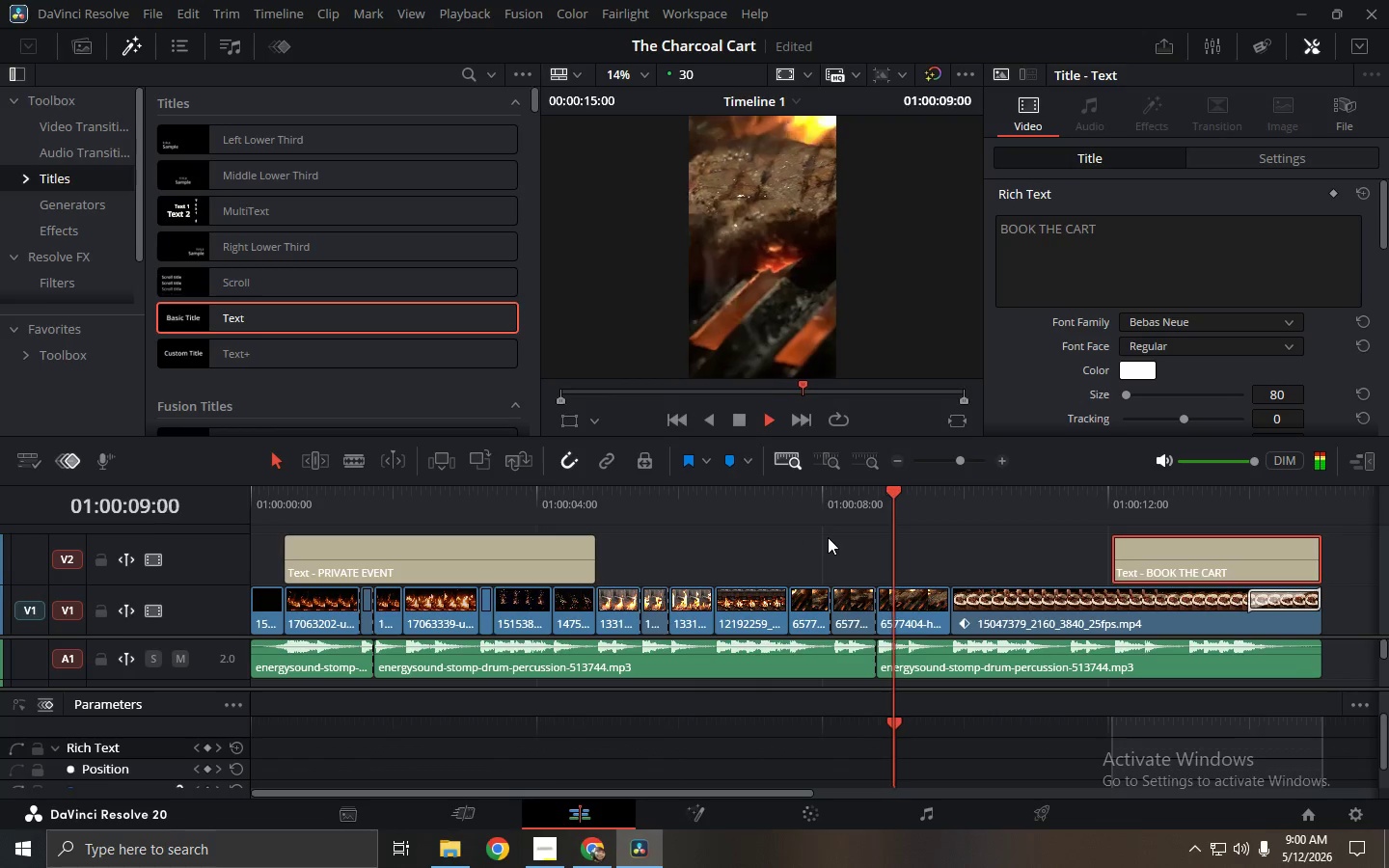 
key(Space)
 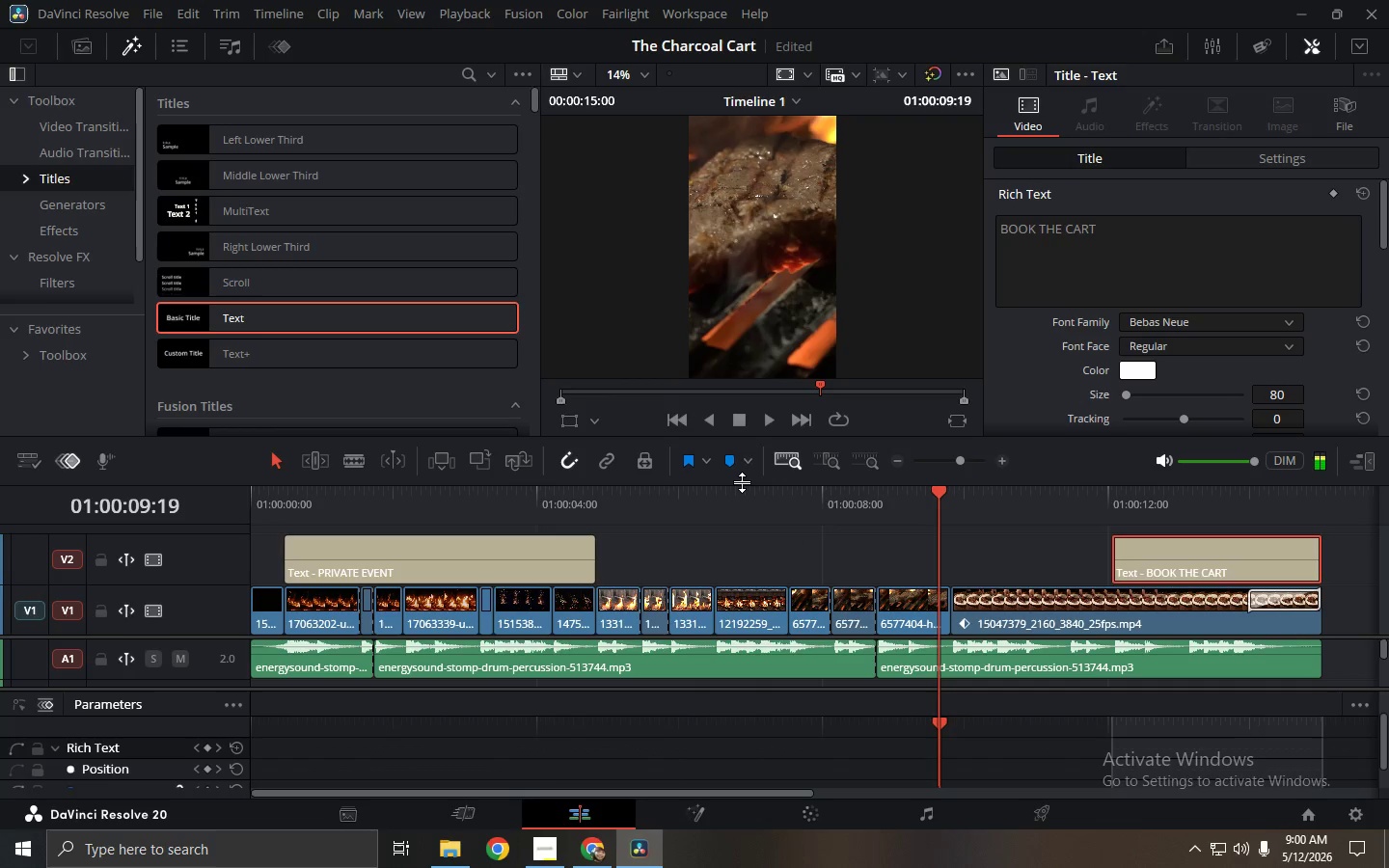 
key(Alt+AltLeft)
 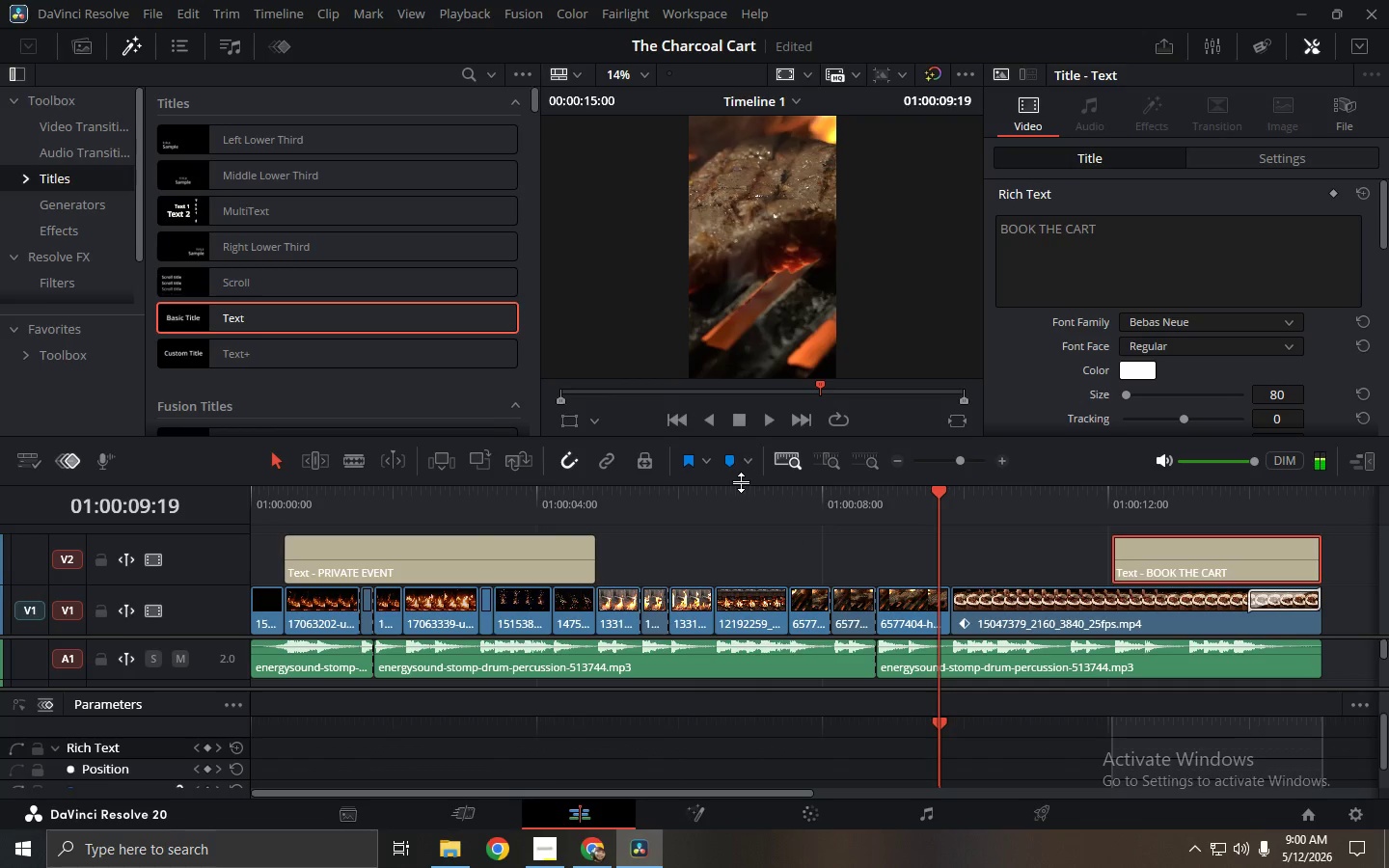 
key(Alt+Tab)
 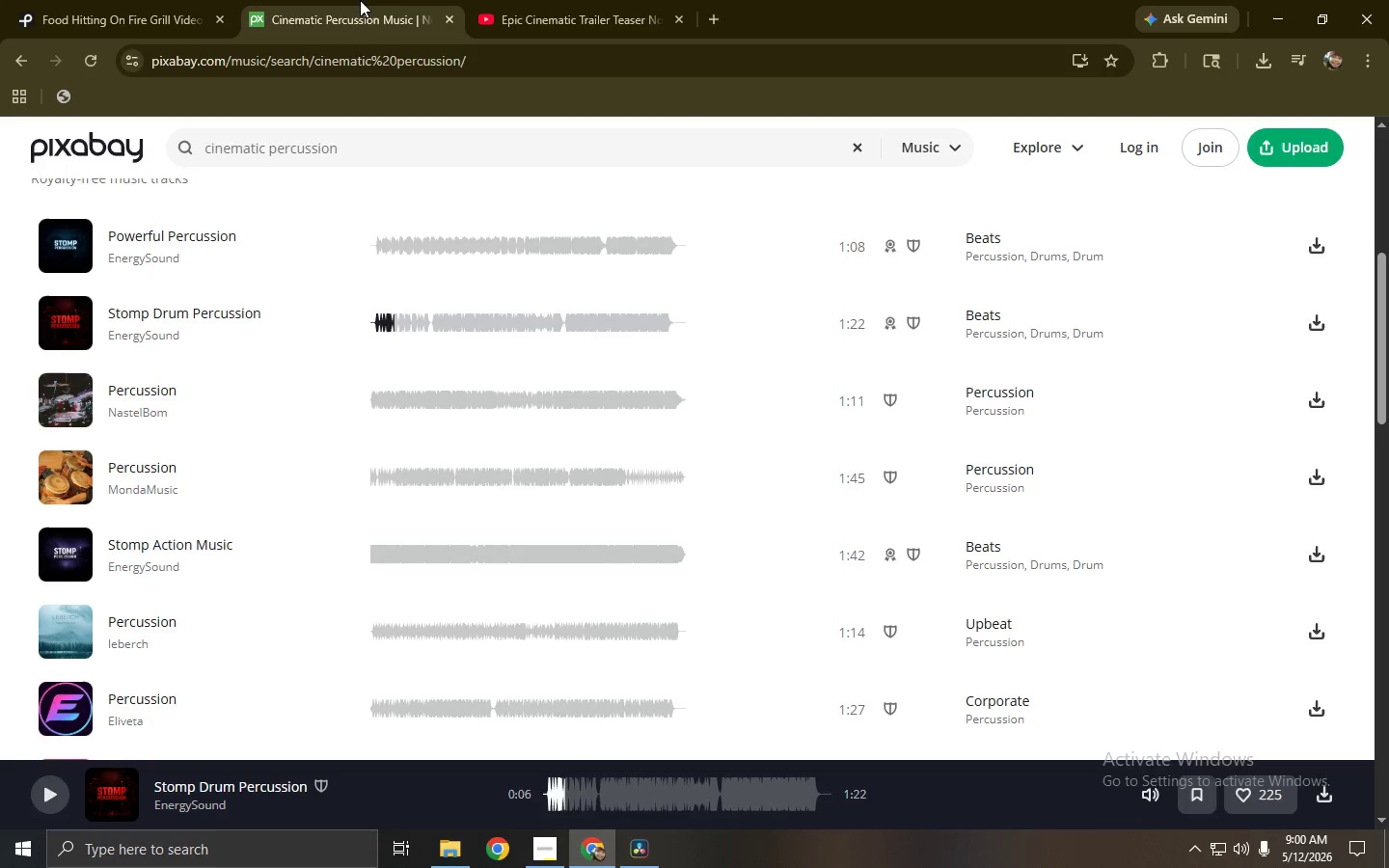 
double_click([512, 0])
 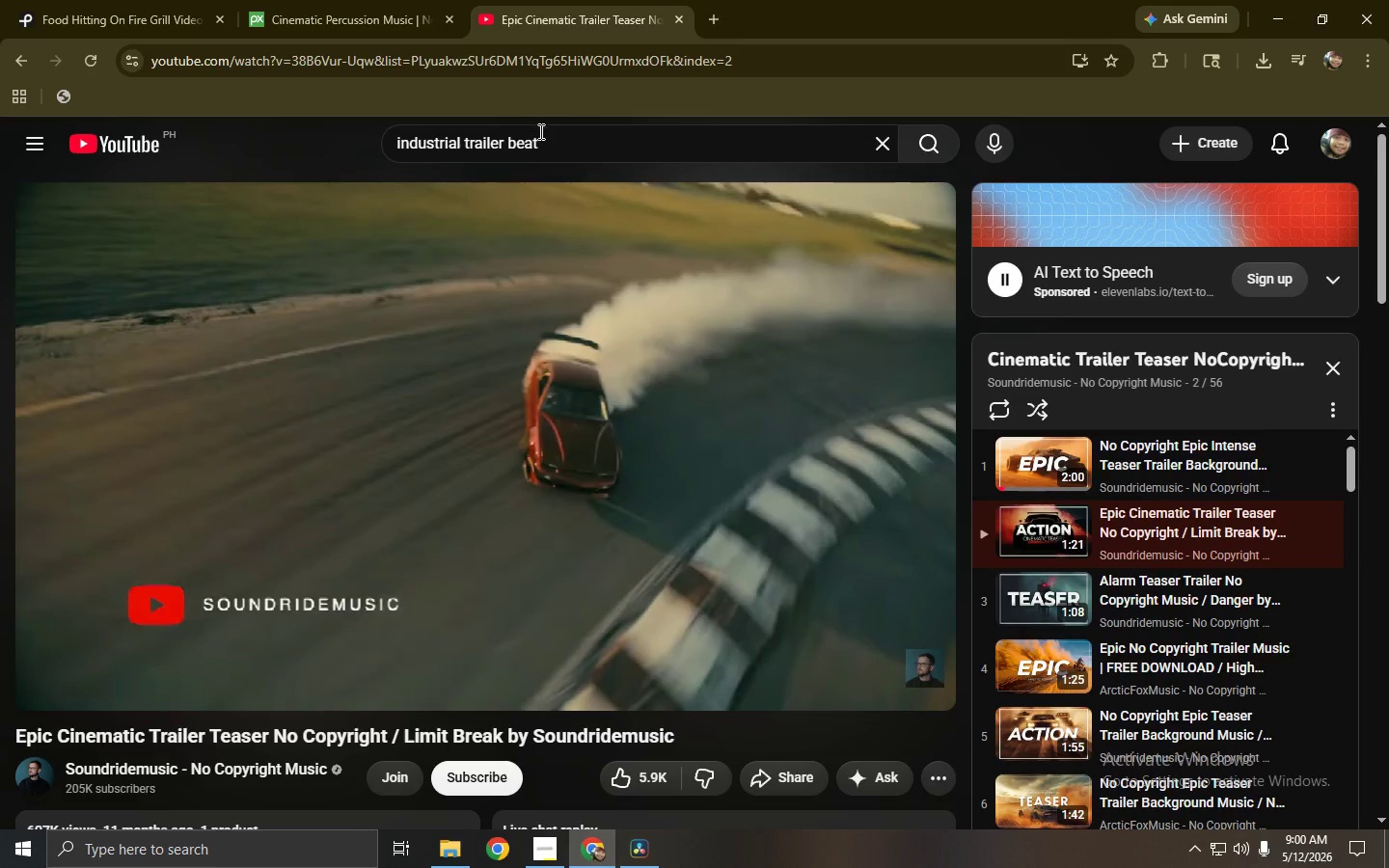 
left_click_drag(start_coordinate=[568, 139], to_coordinate=[347, 142])
 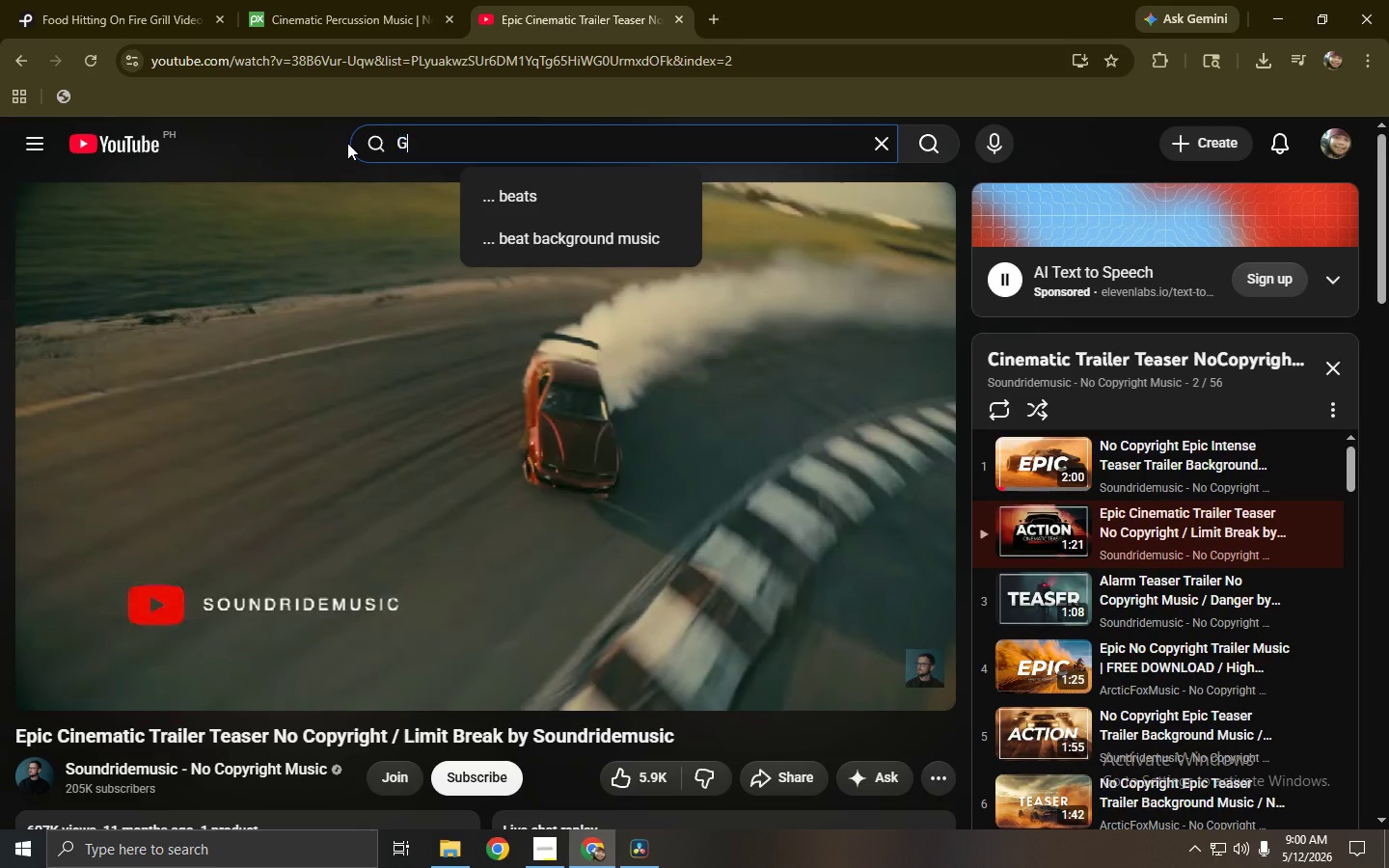 
type(grill so)
 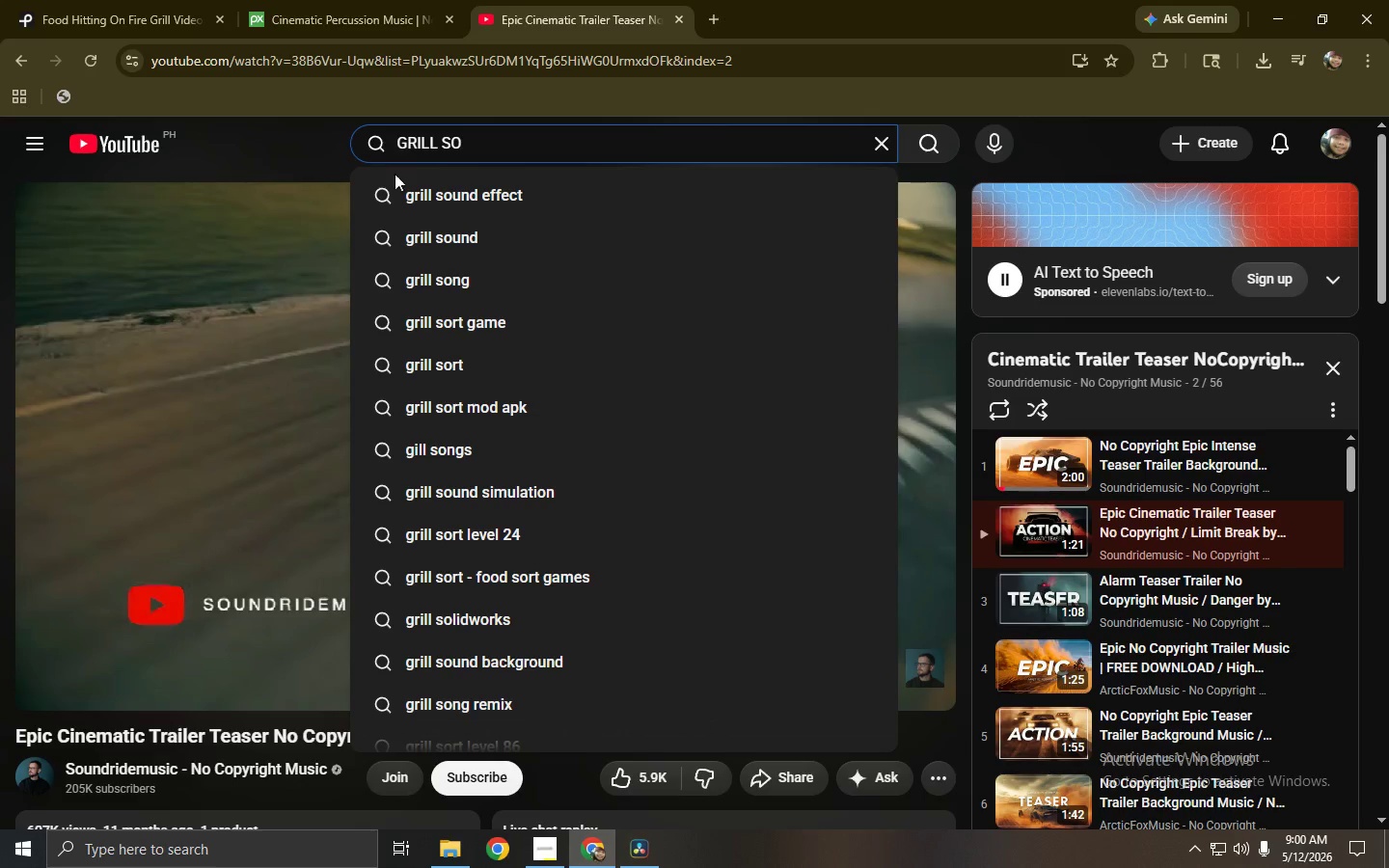 
left_click([426, 180])
 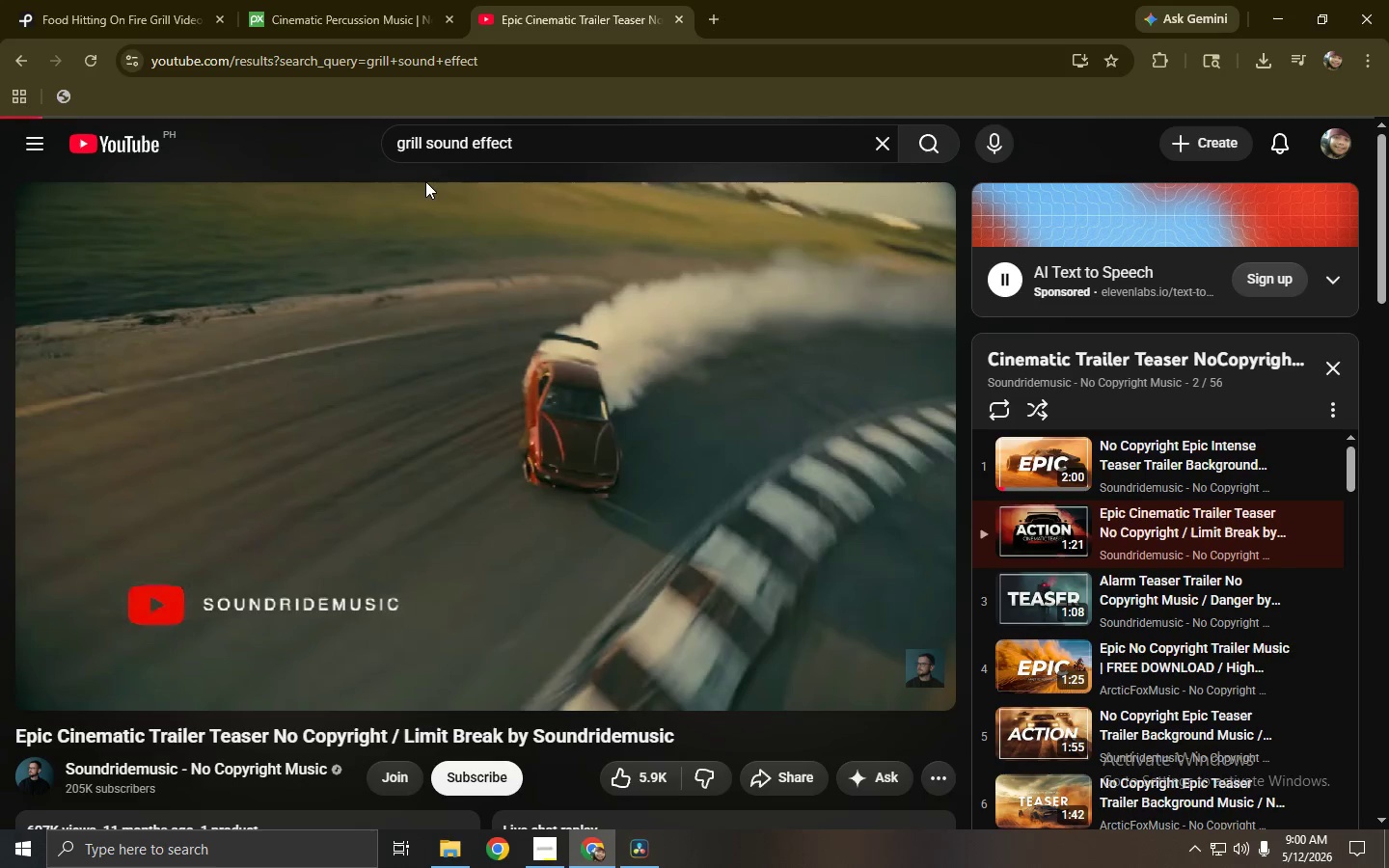 
key(CapsLock)
 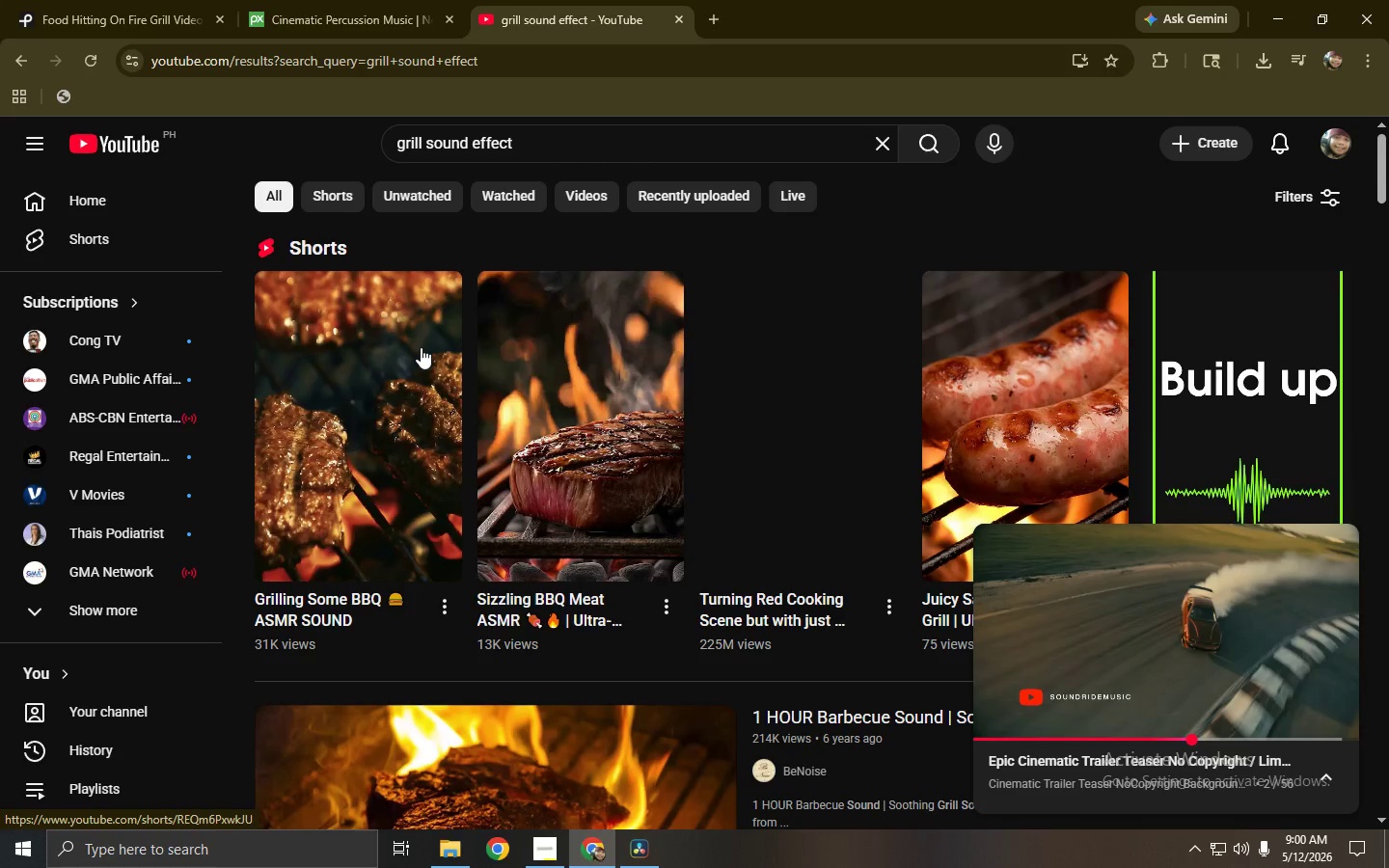 
left_click([525, 406])
 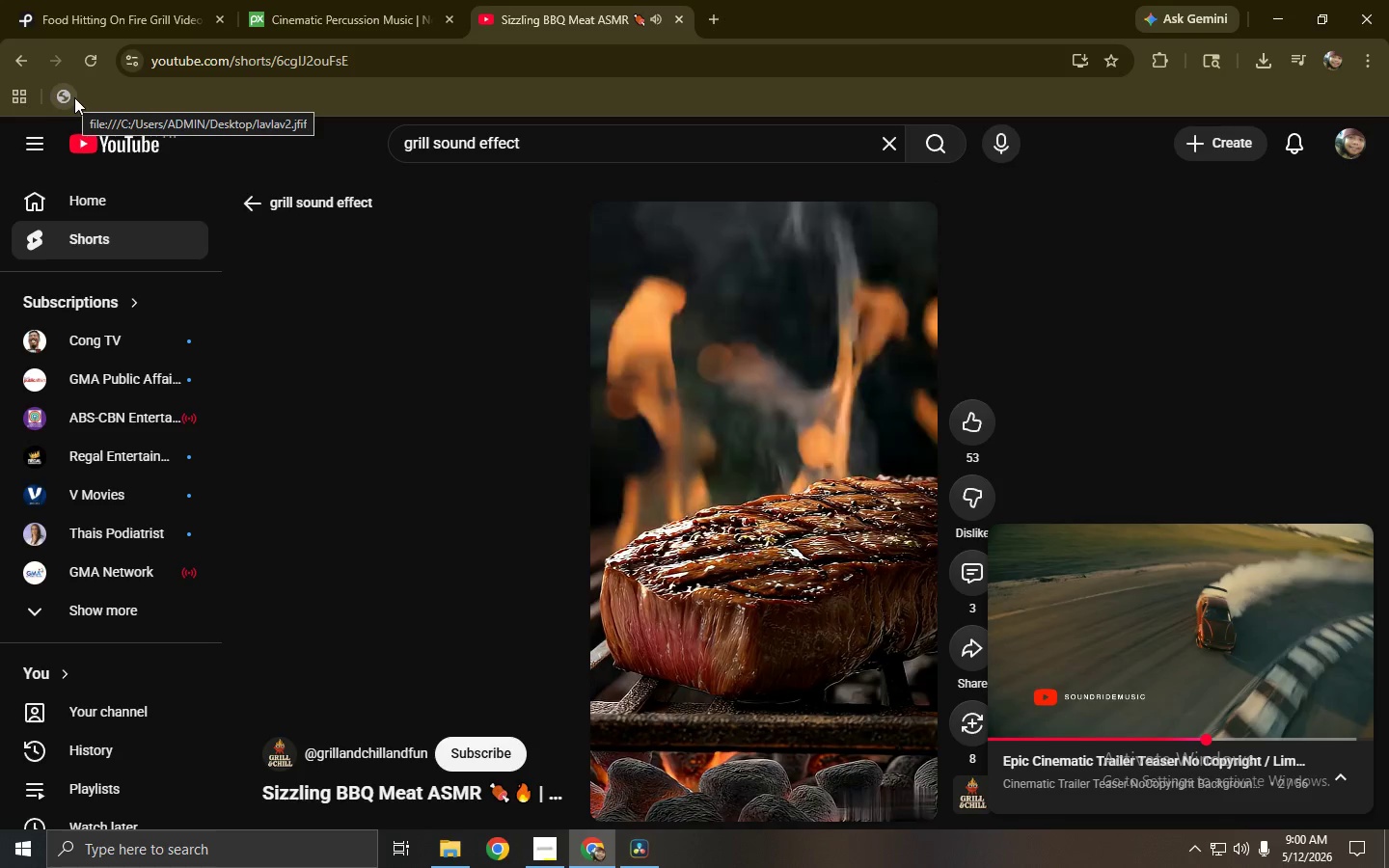 
wait(11.28)
 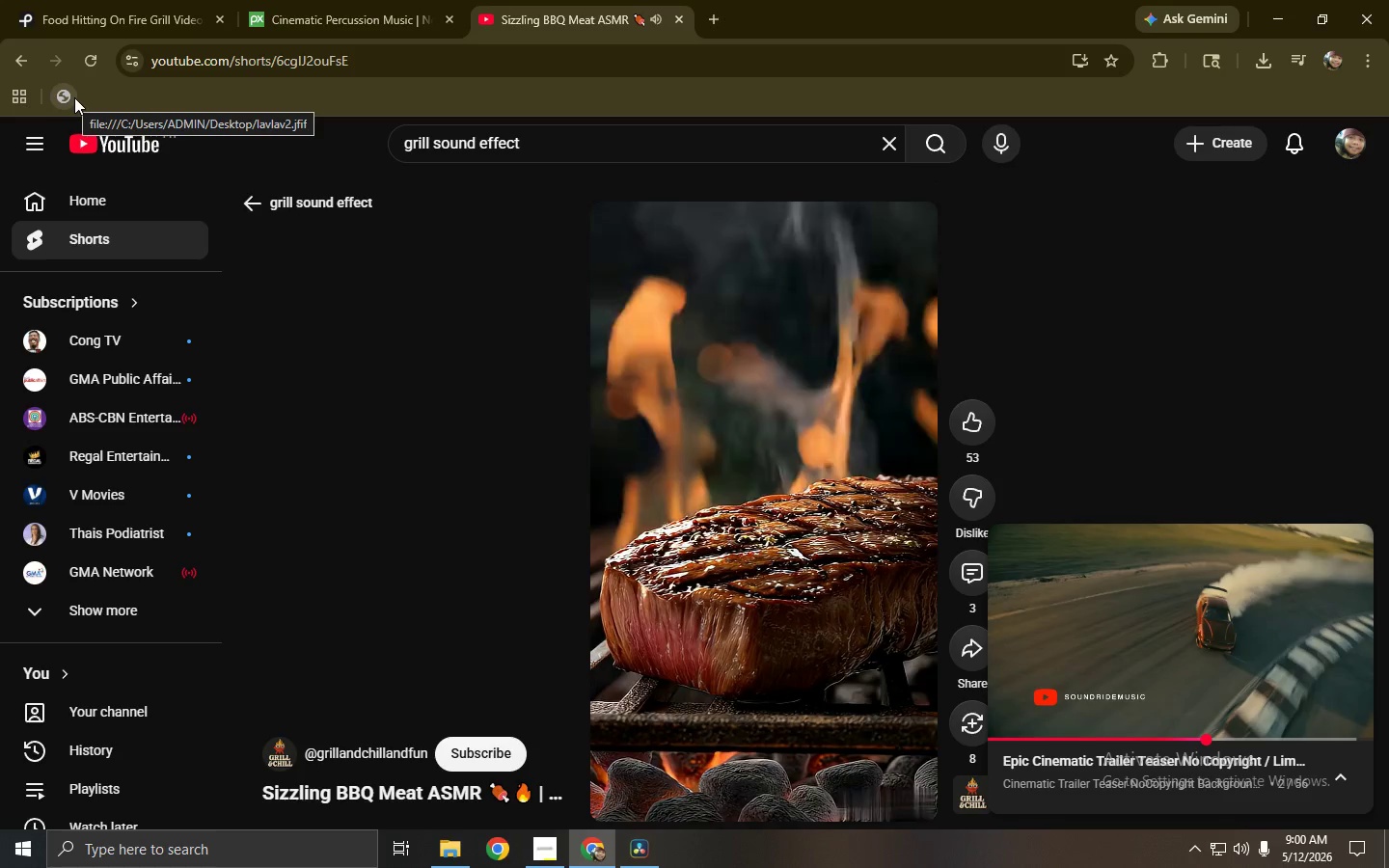 
left_click([252, 205])
 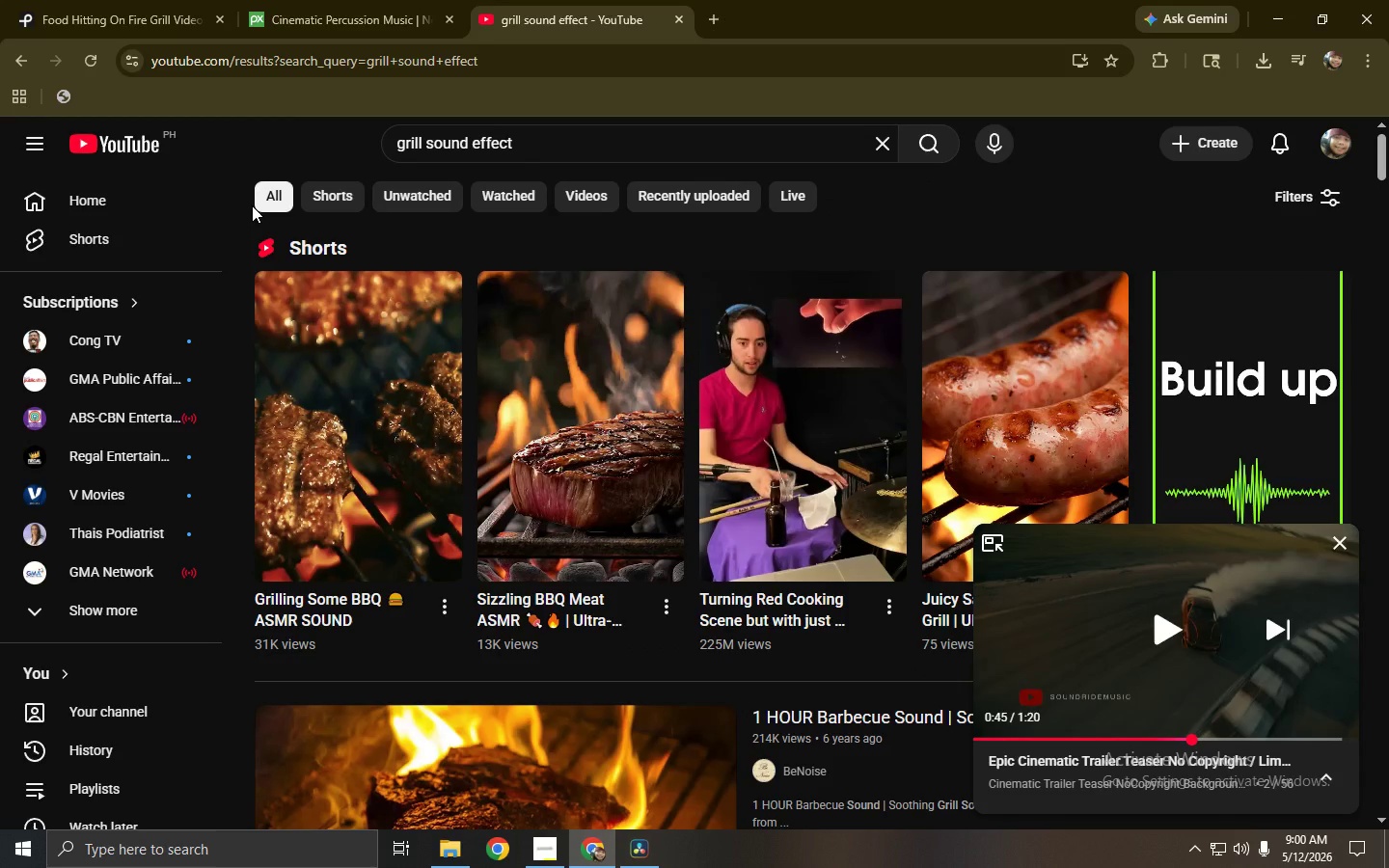 
wait(7.16)
 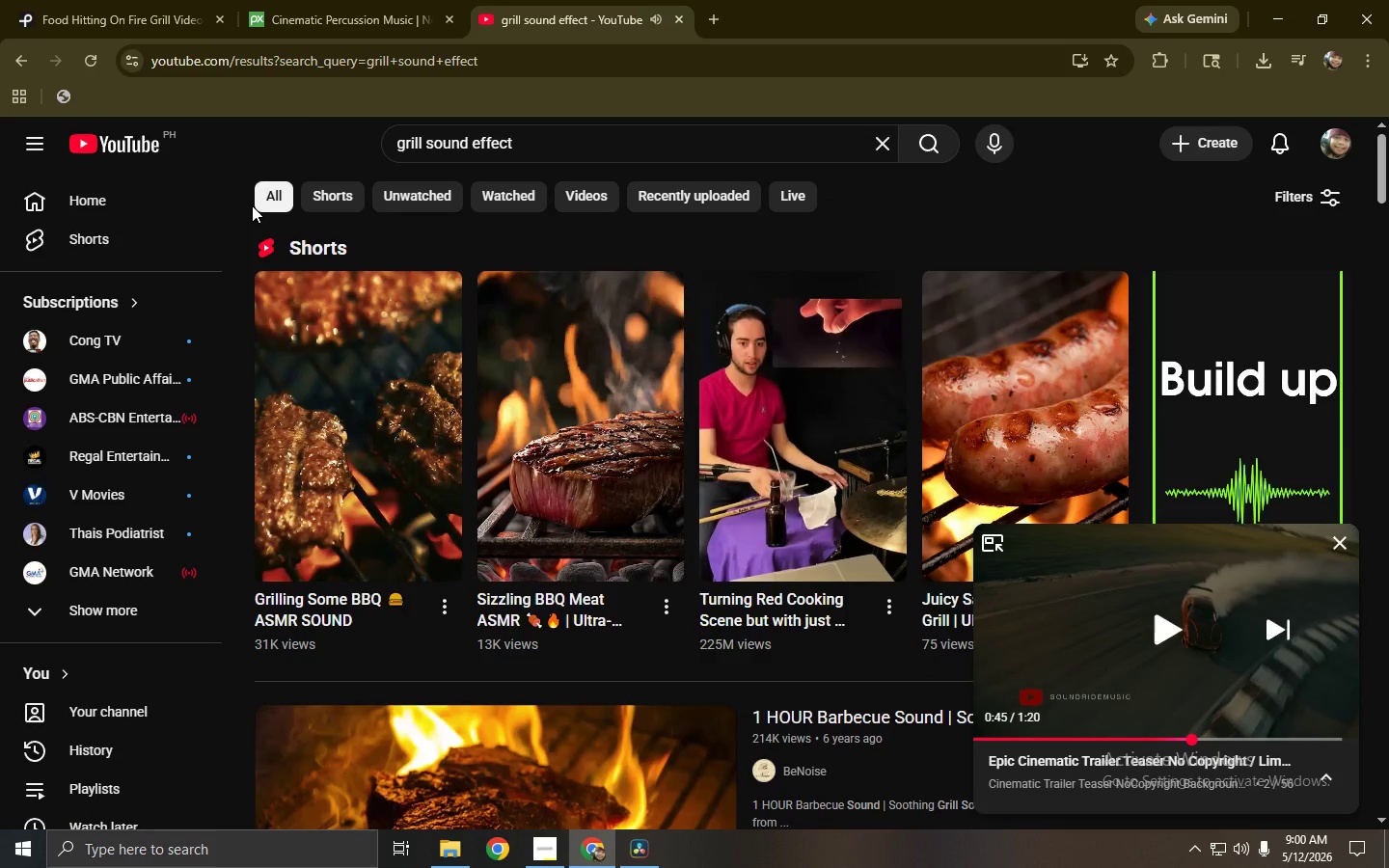 
left_click_drag(start_coordinate=[529, 145], to_coordinate=[332, 145])
 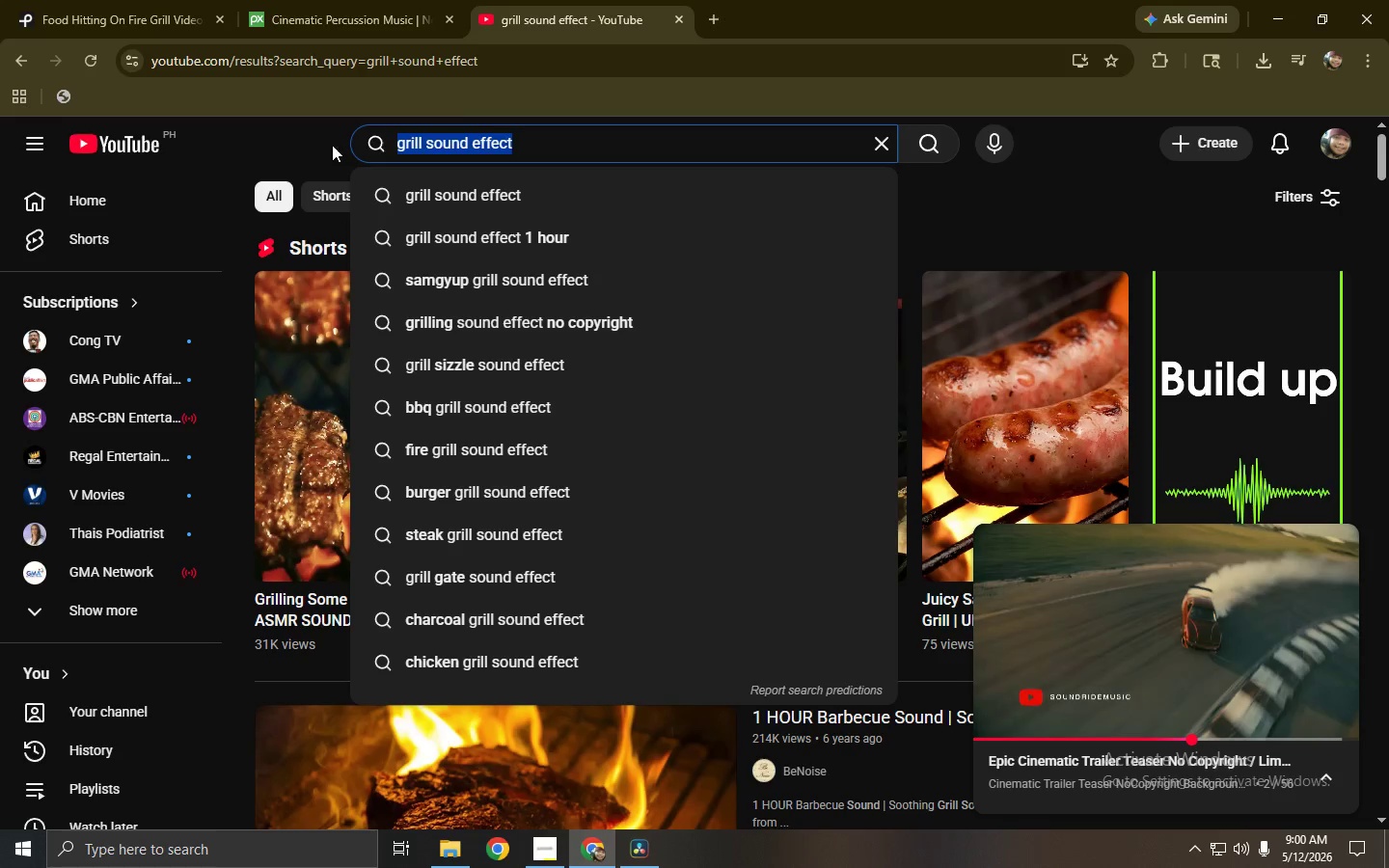 
type(SIZZLE)
 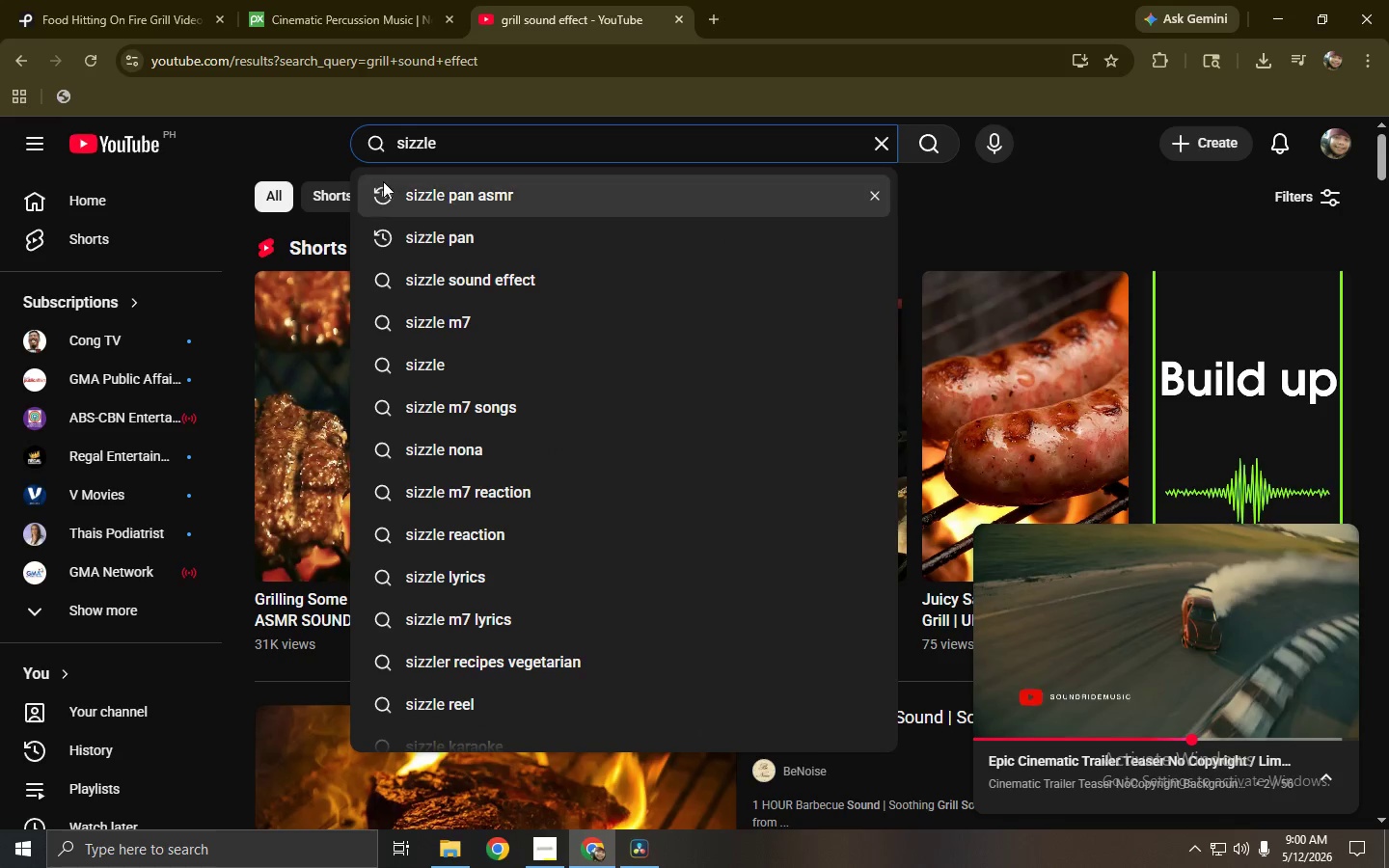 
left_click([395, 187])
 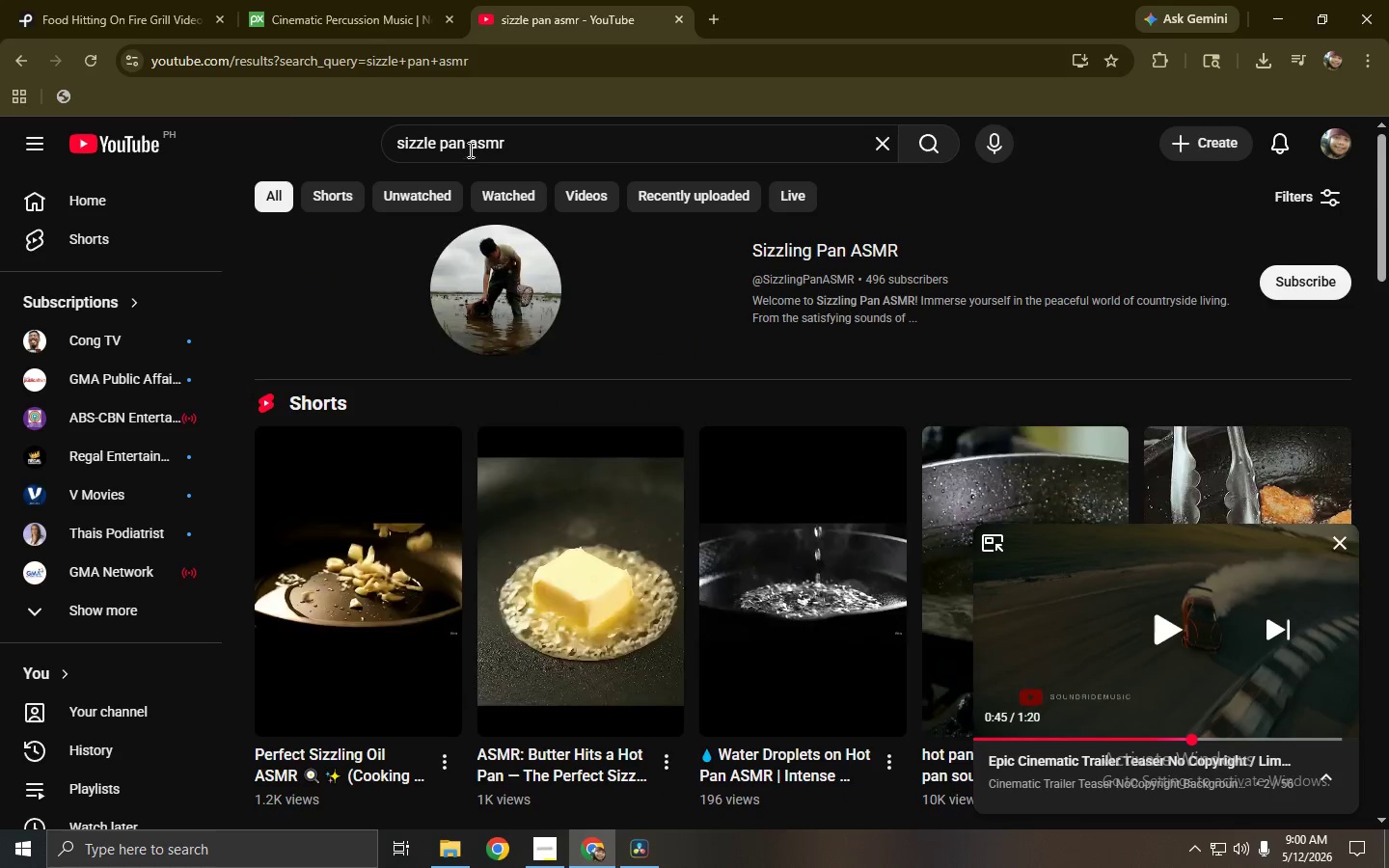 
left_click_drag(start_coordinate=[461, 143], to_coordinate=[441, 145])
 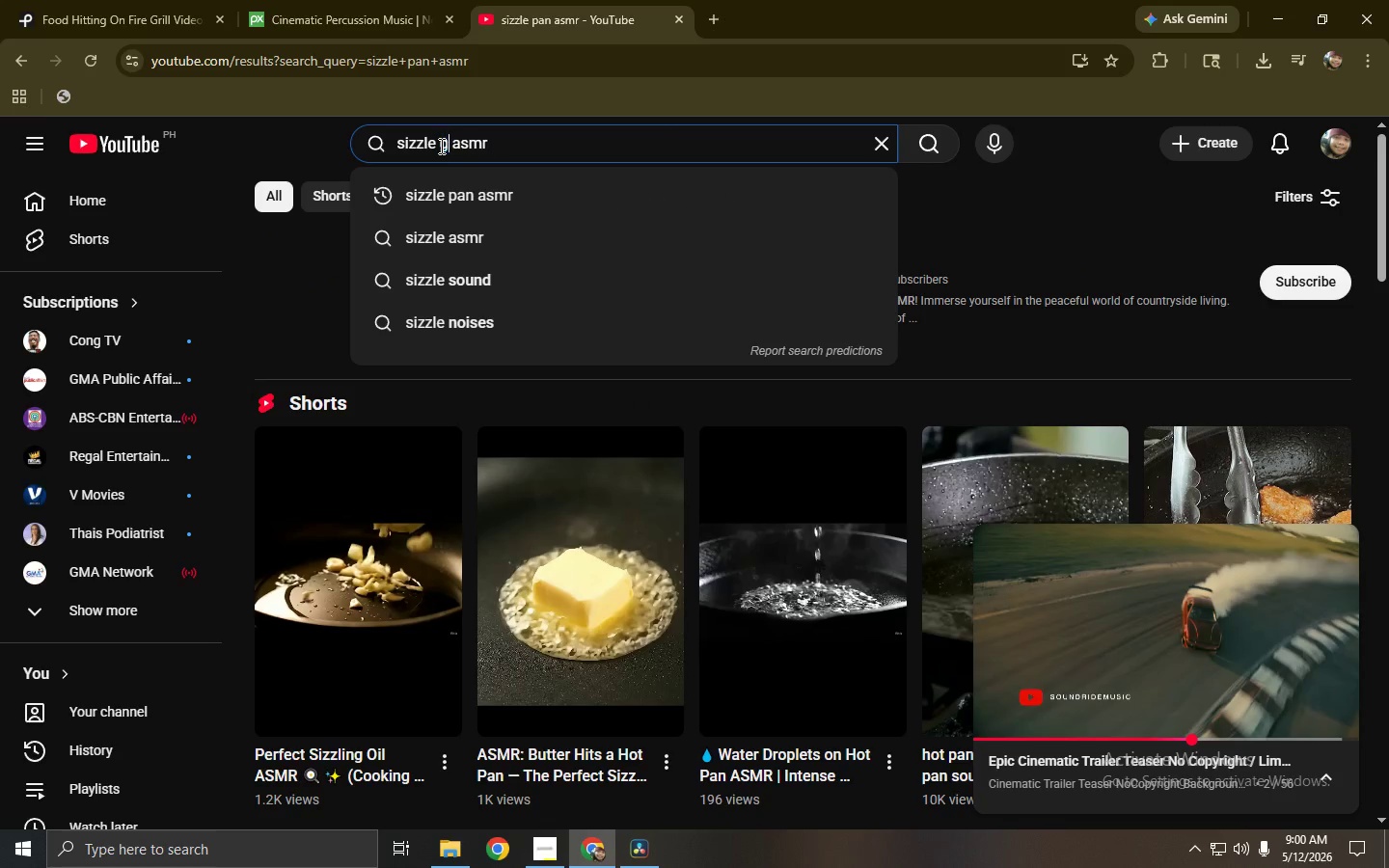 
type(GRILL)
 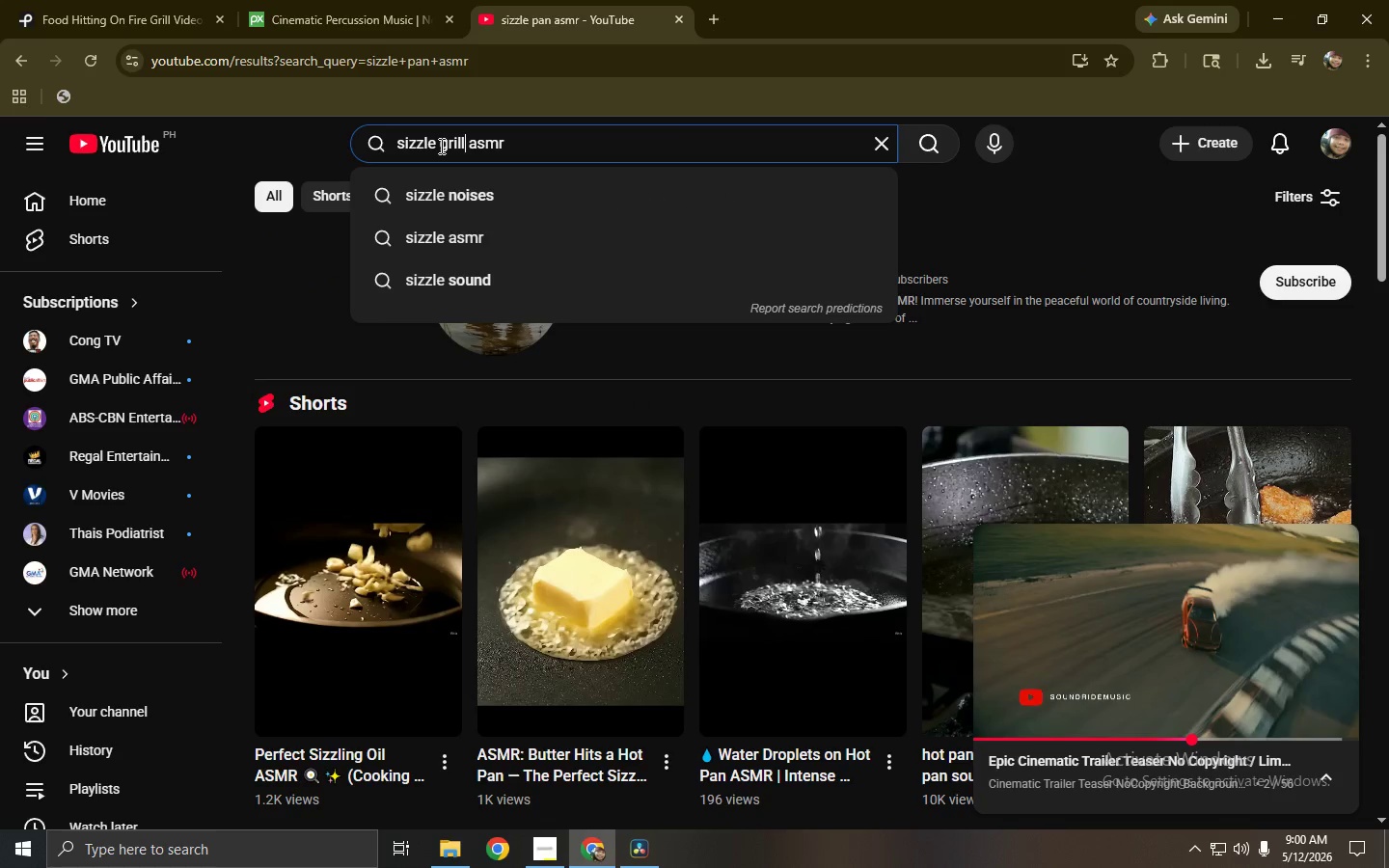 
key(Enter)
 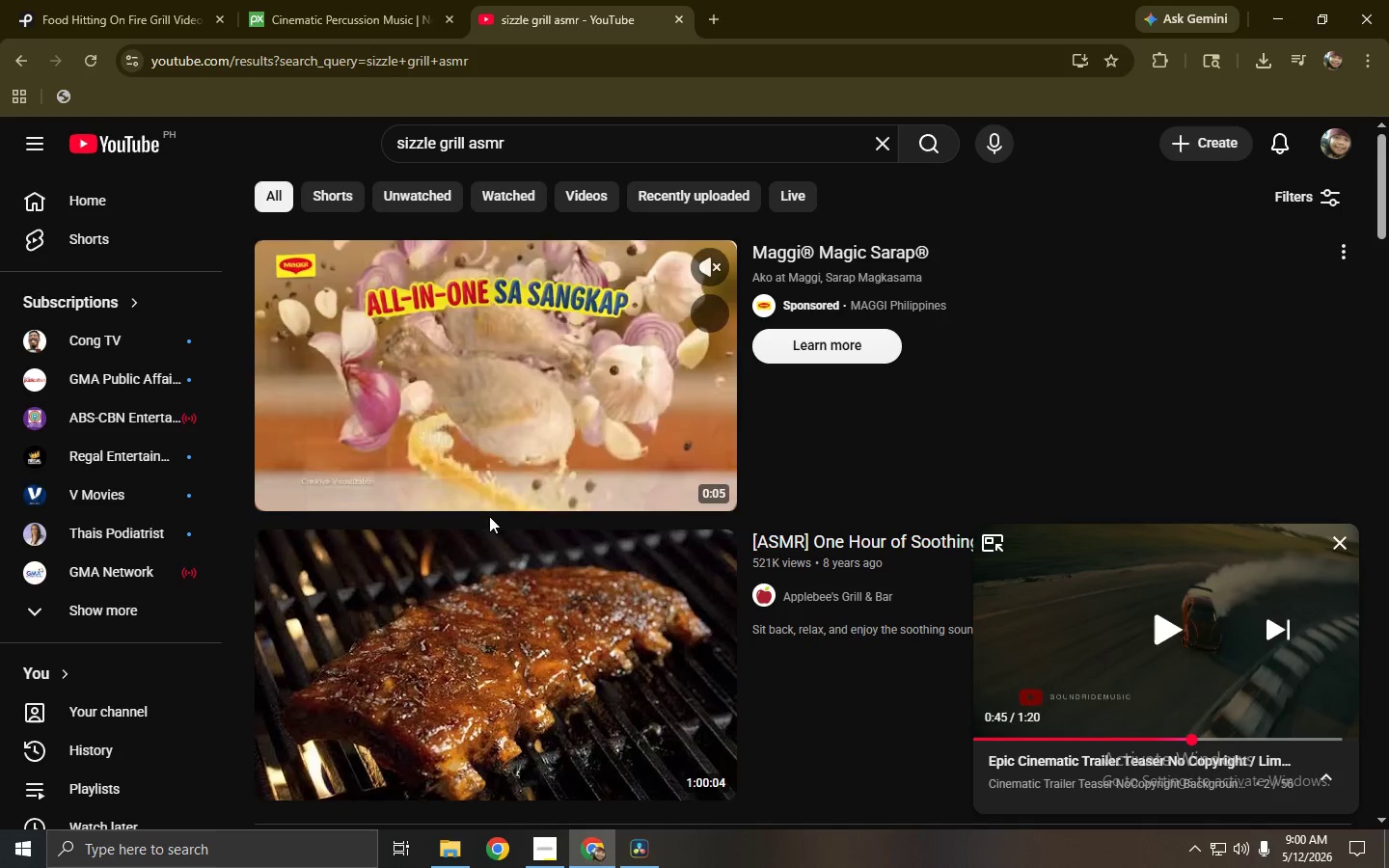 
left_click([485, 577])
 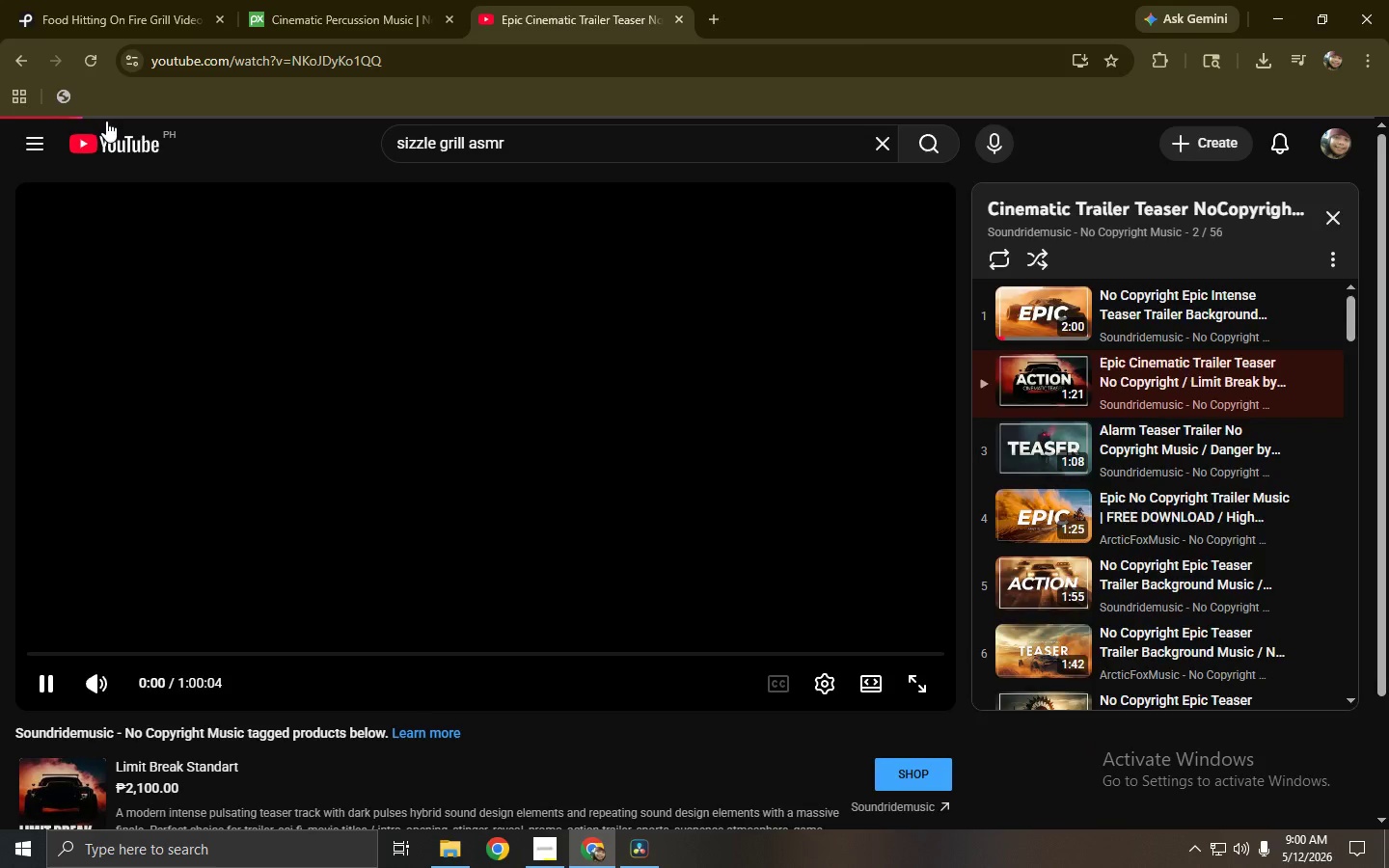 
left_click([24, 60])
 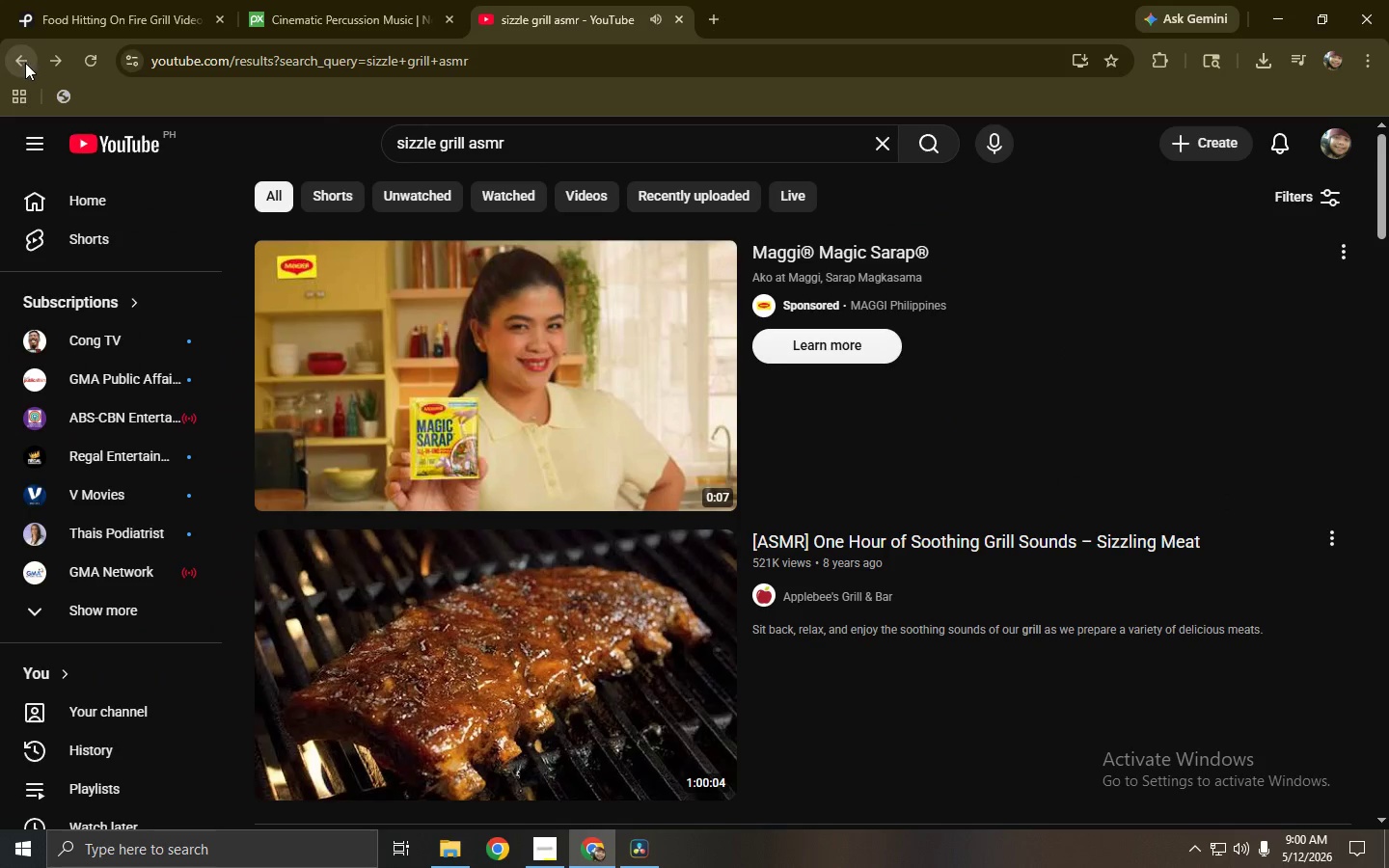 
scroll: coordinate [547, 433], scroll_direction: down, amount: 5.0
 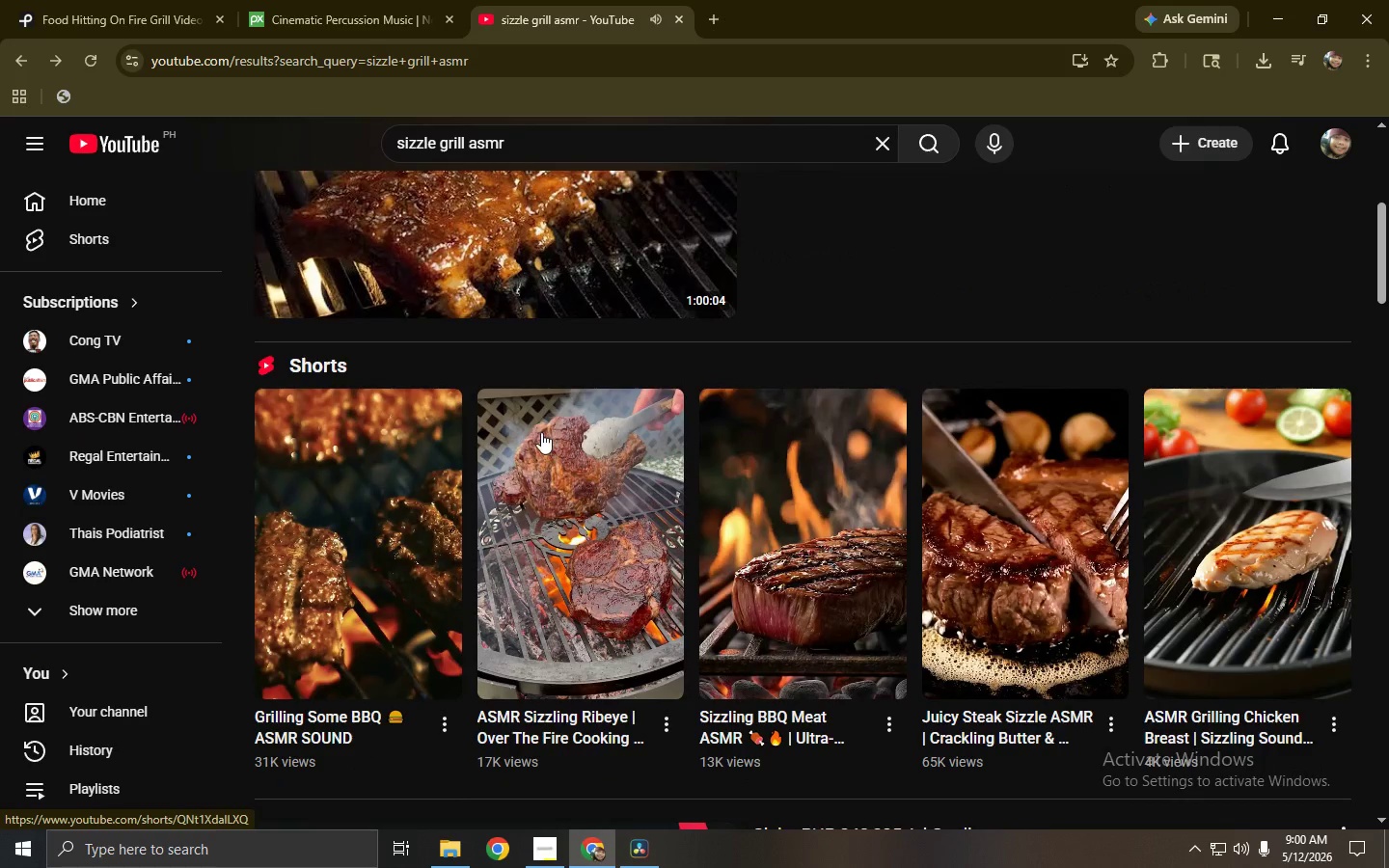 
left_click([571, 530])
 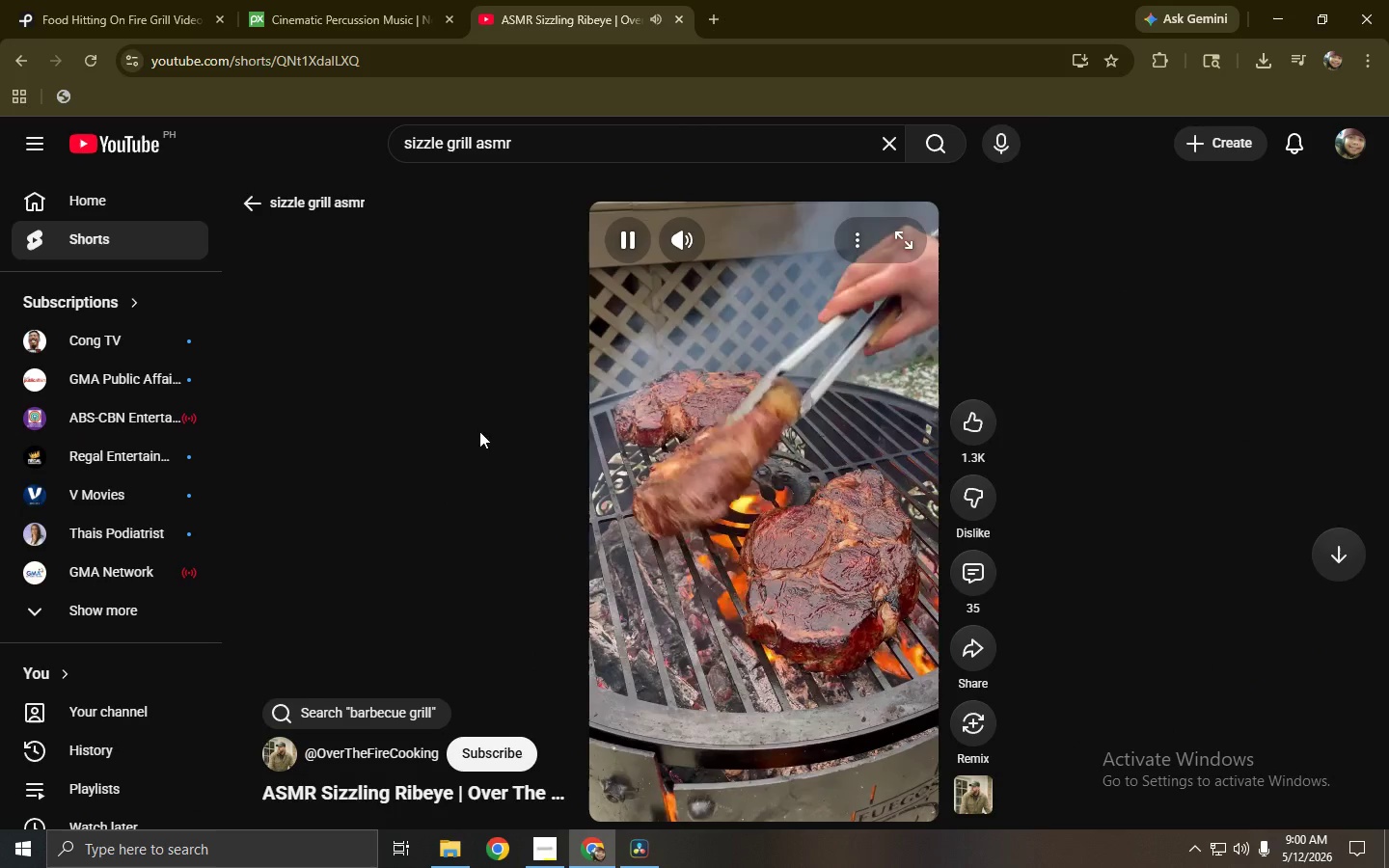 
wait(8.98)
 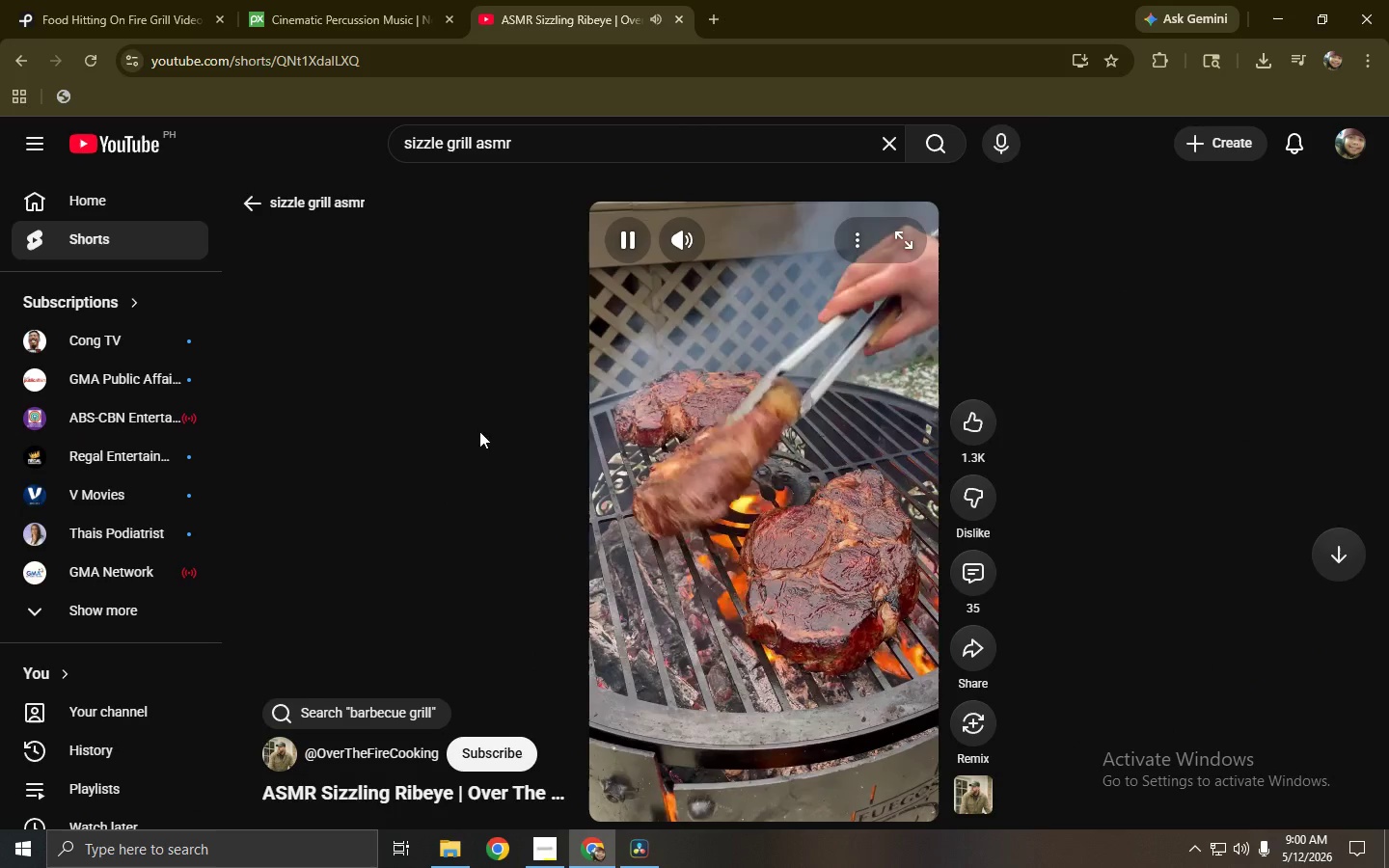 
left_click([315, 195])
 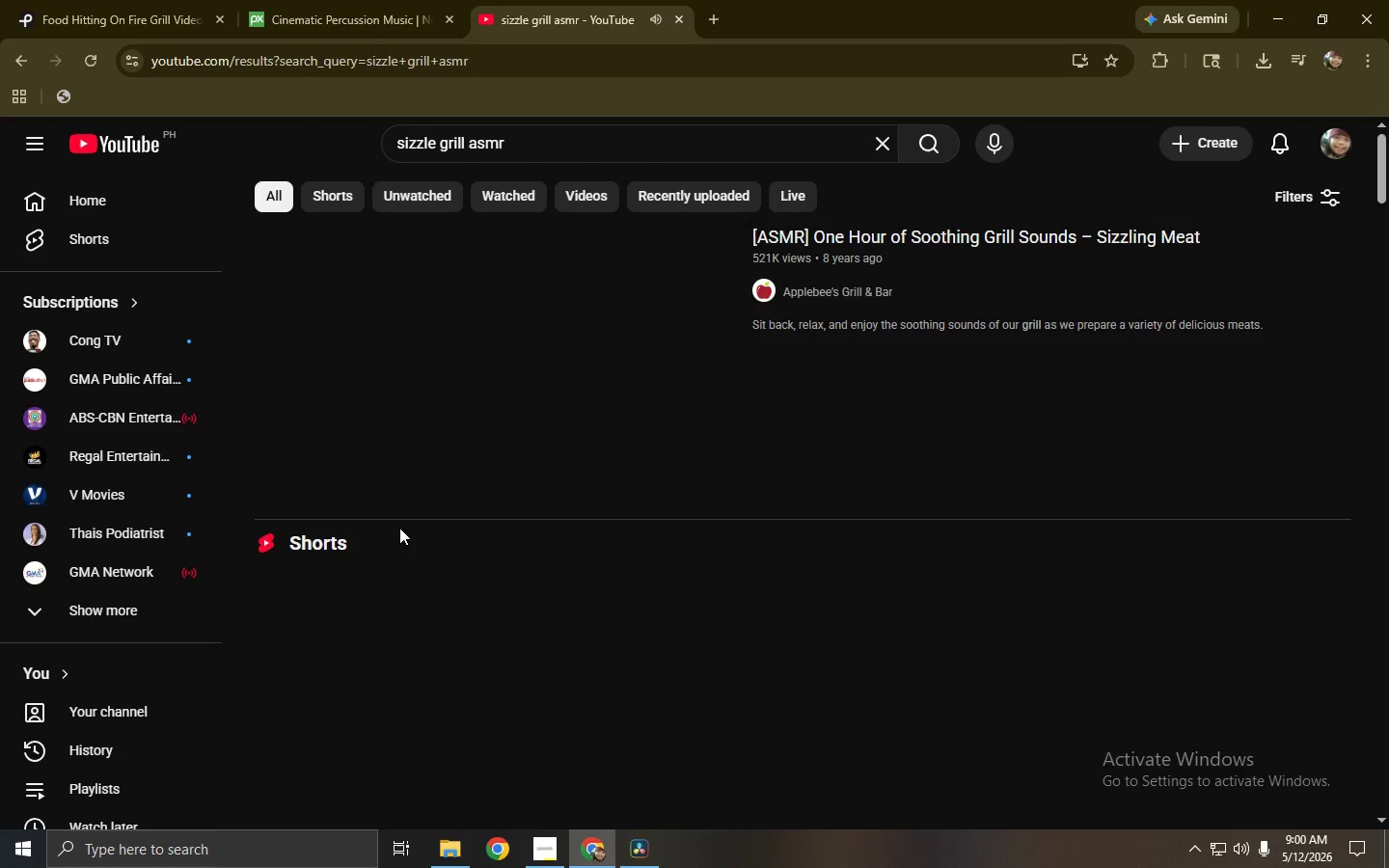 
left_click([397, 525])
 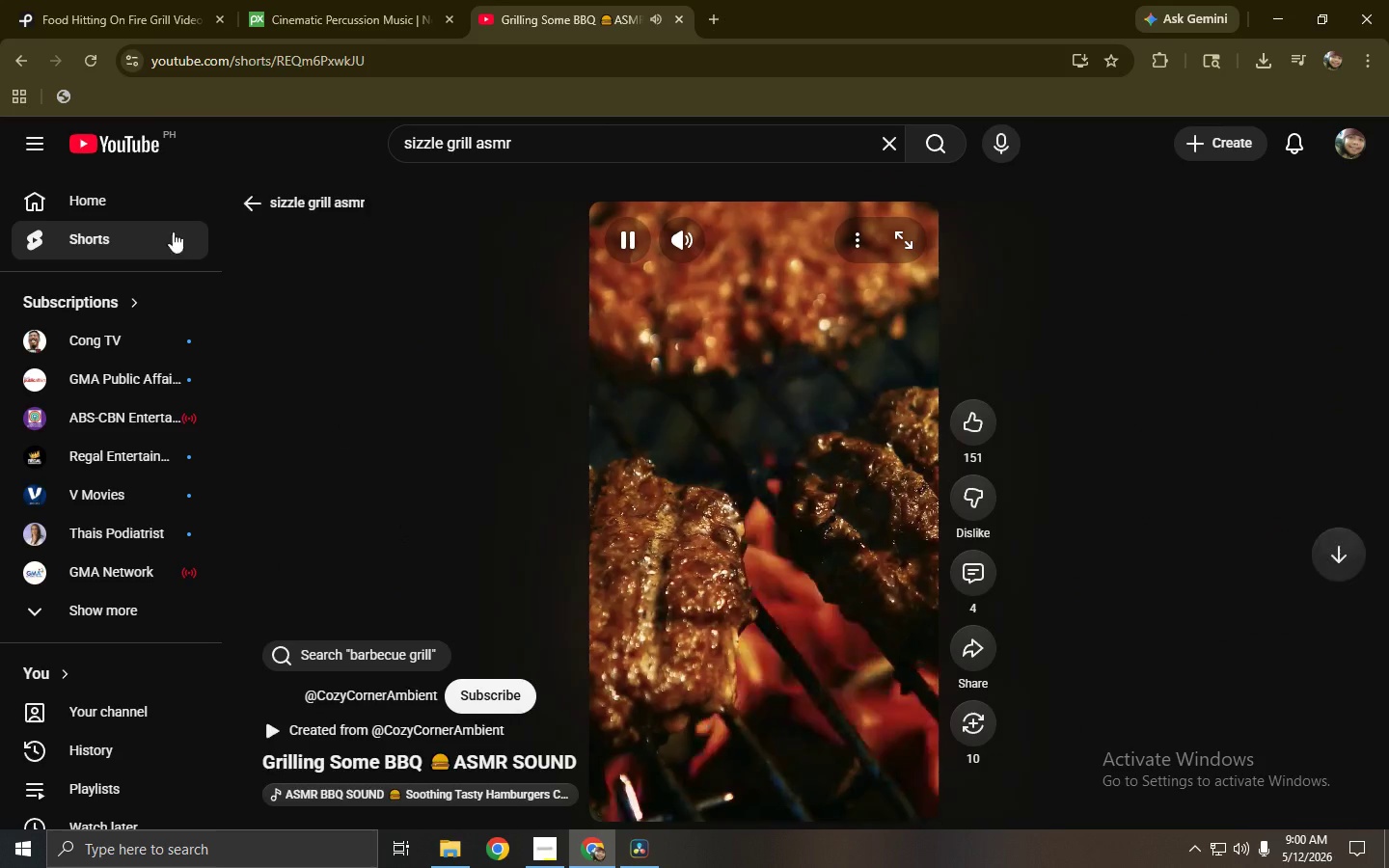 
scroll: coordinate [402, 511], scroll_direction: down, amount: 3.0
 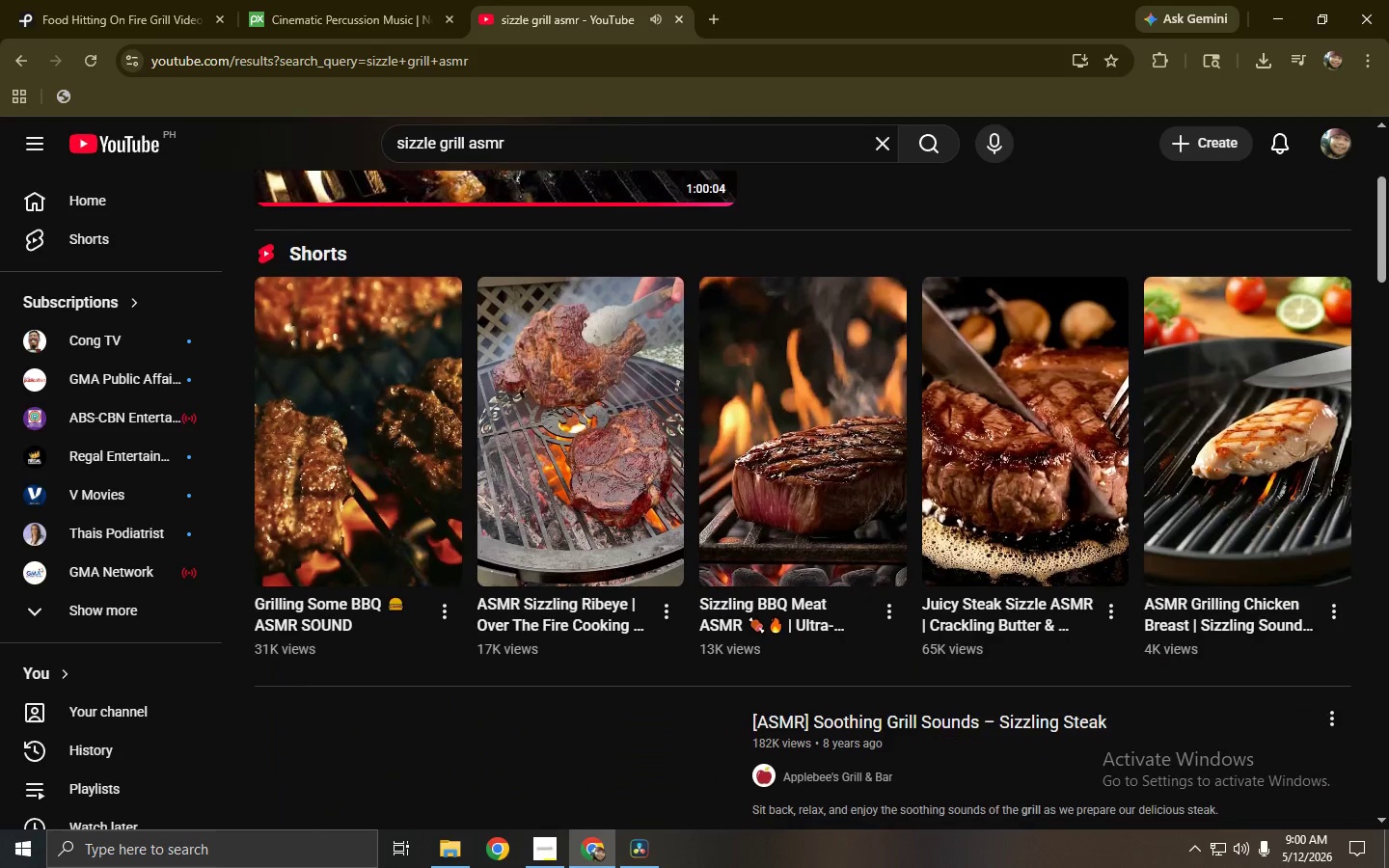 
left_click([28, 56])
 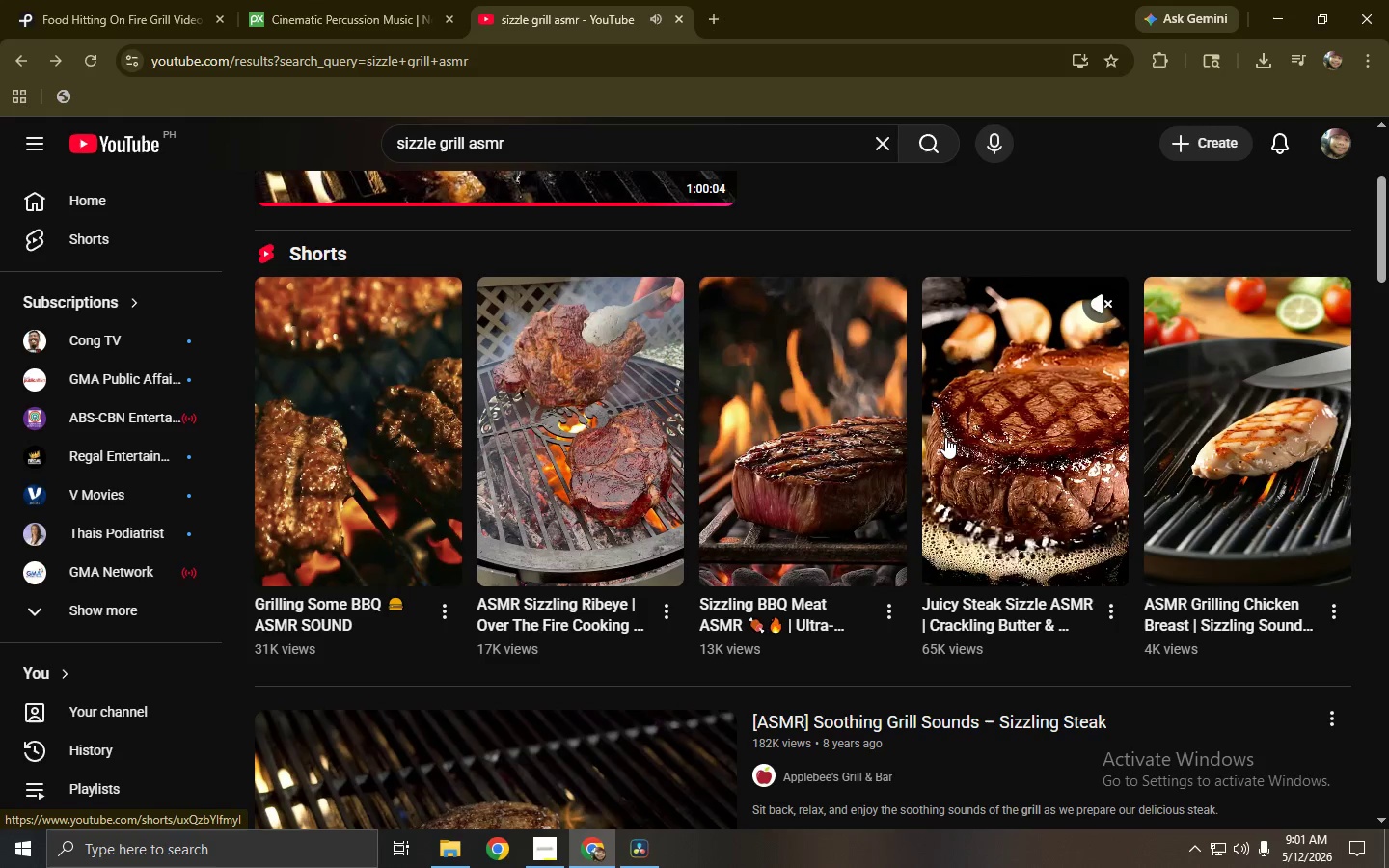 
left_click([945, 437])
 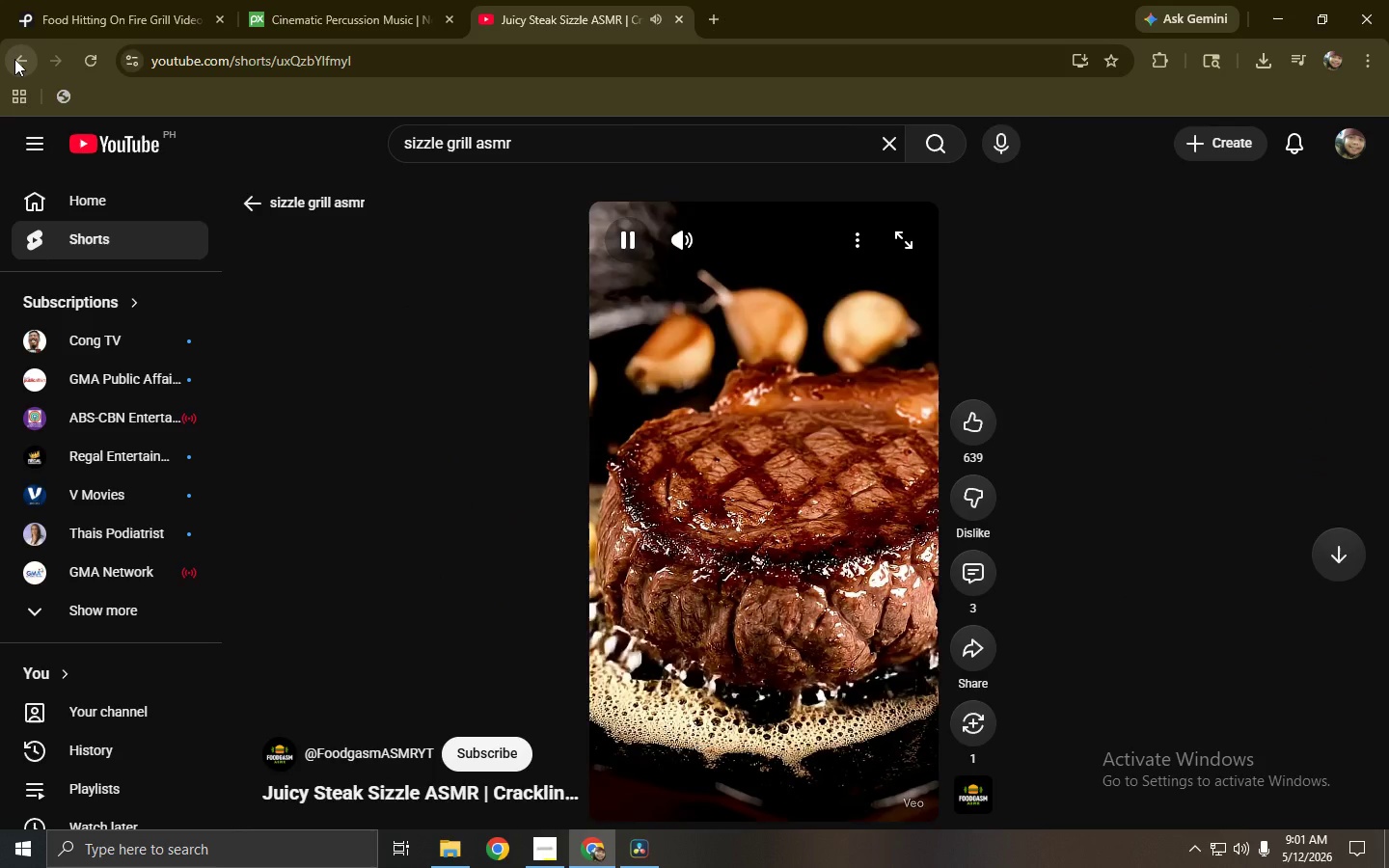 
left_click([14, 59])
 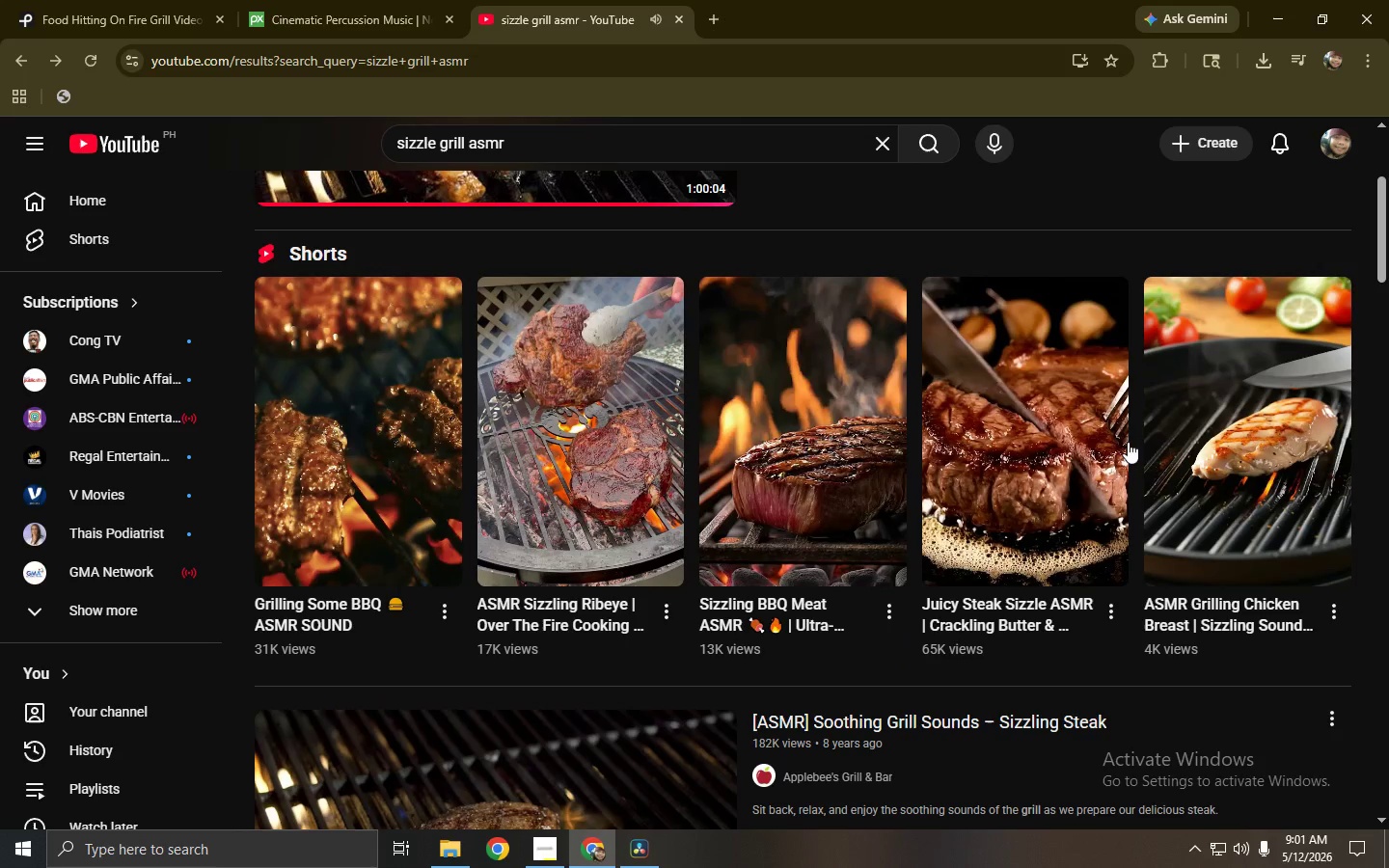 
left_click([1182, 433])
 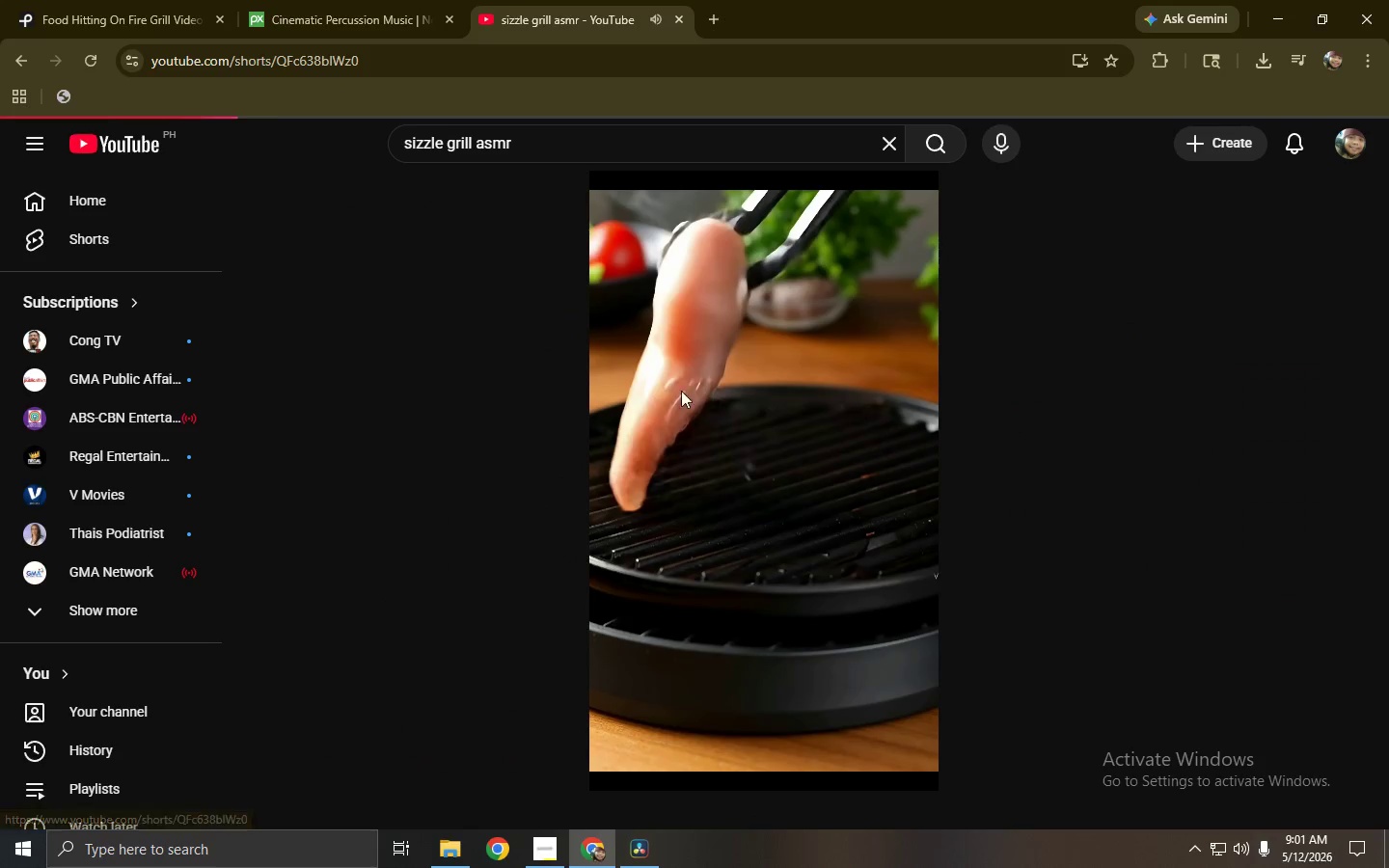 
mouse_move([685, 394])
 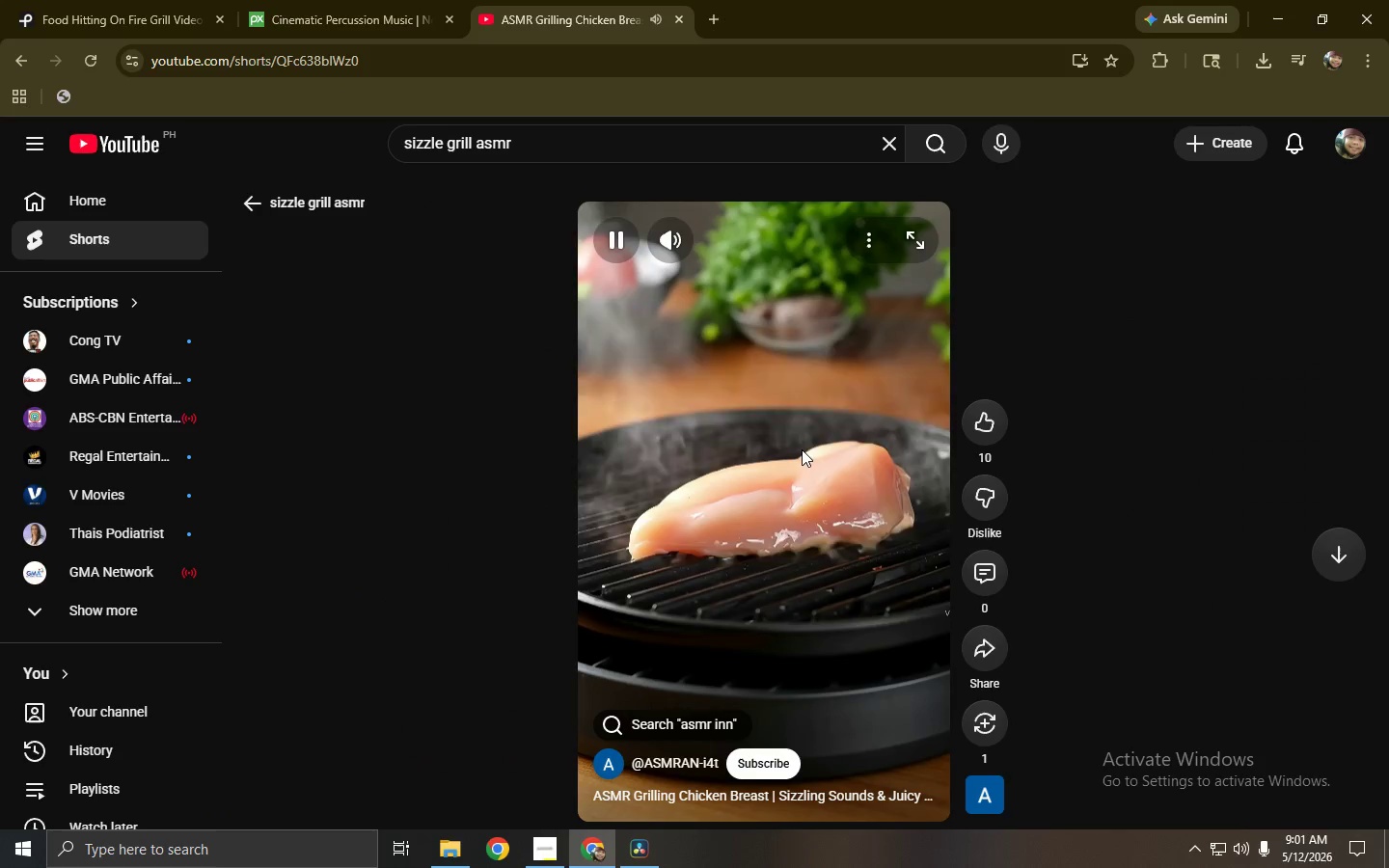 
left_click([811, 453])
 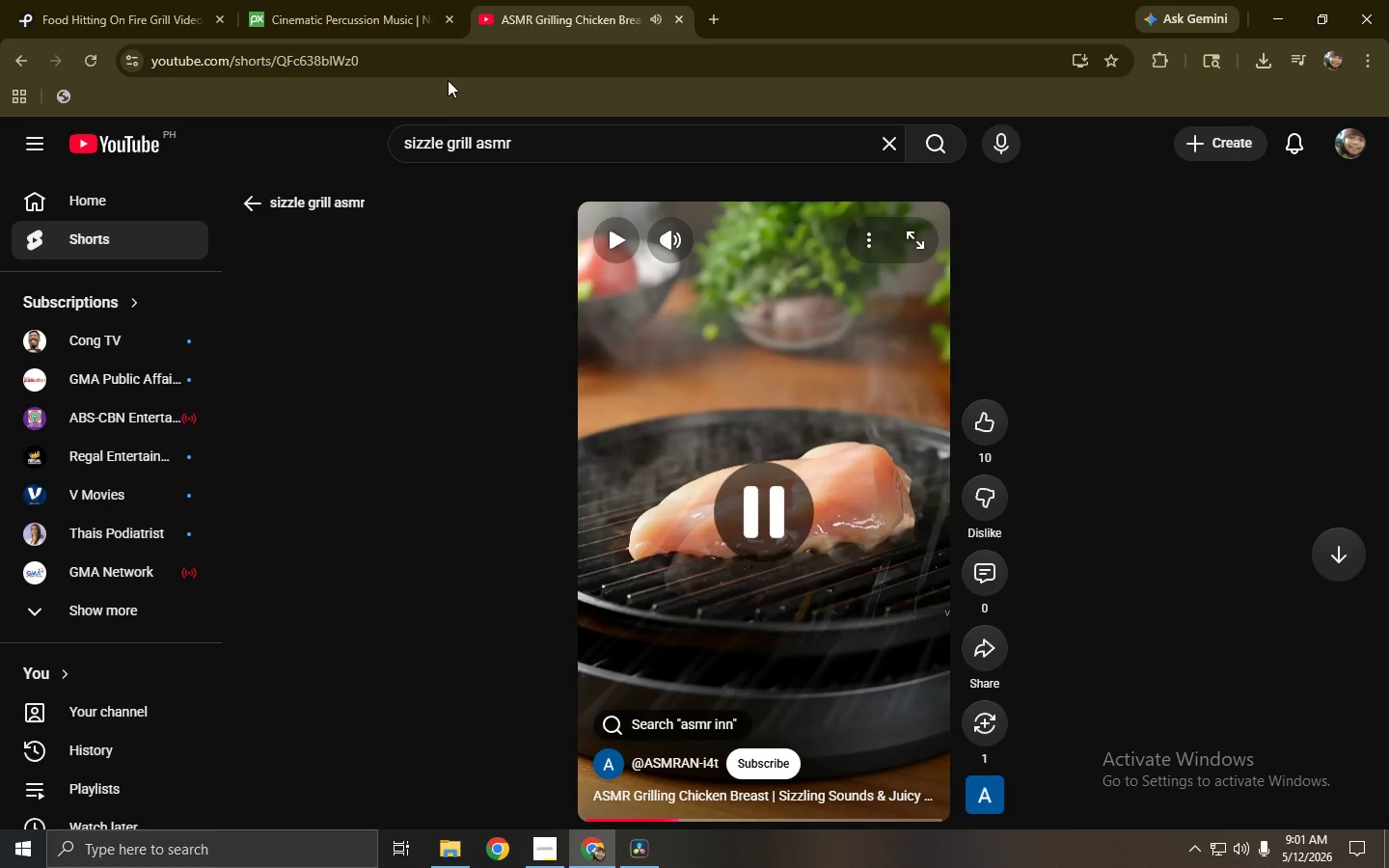 
double_click([436, 62])
 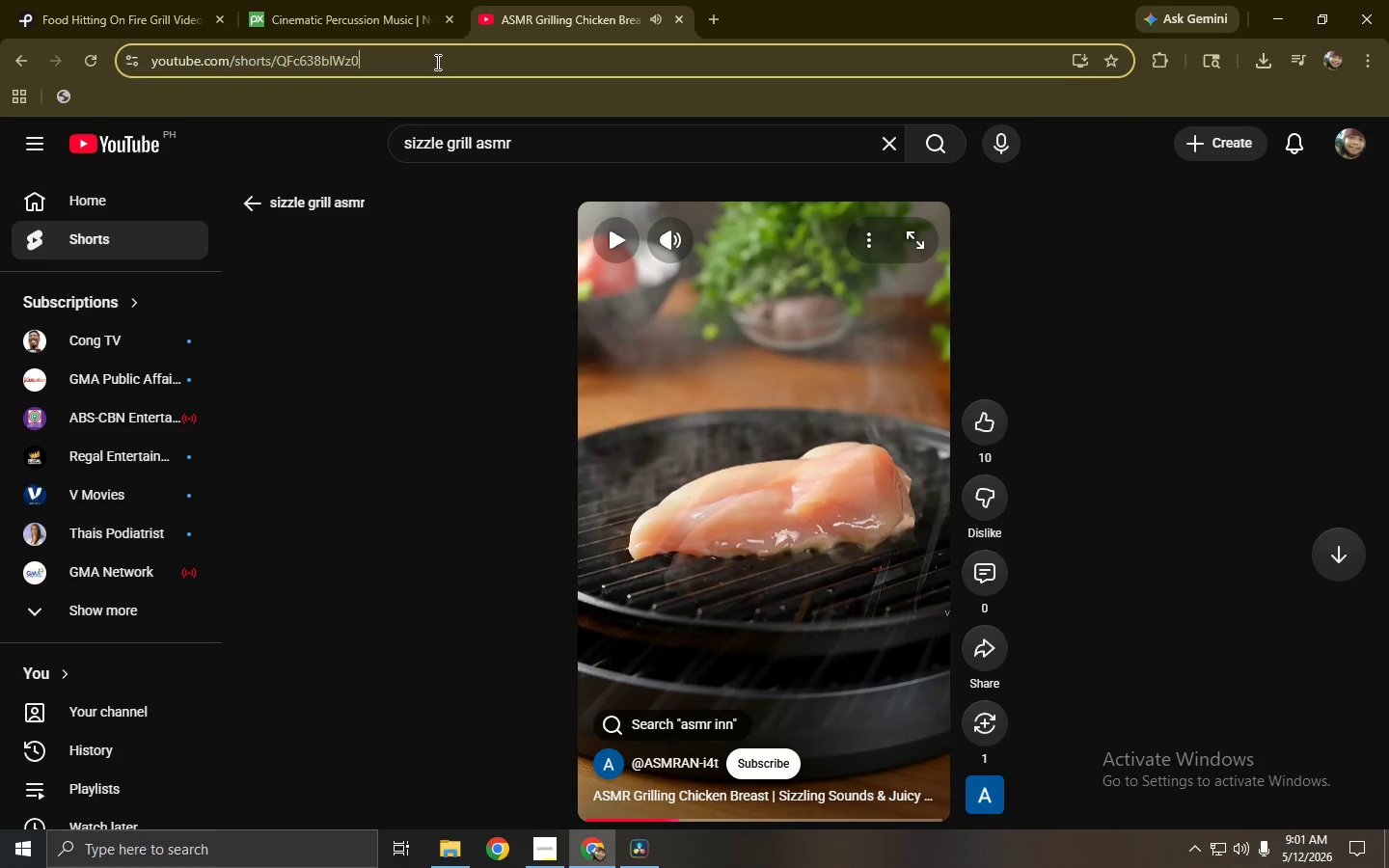 
key(Control+ControlLeft)
 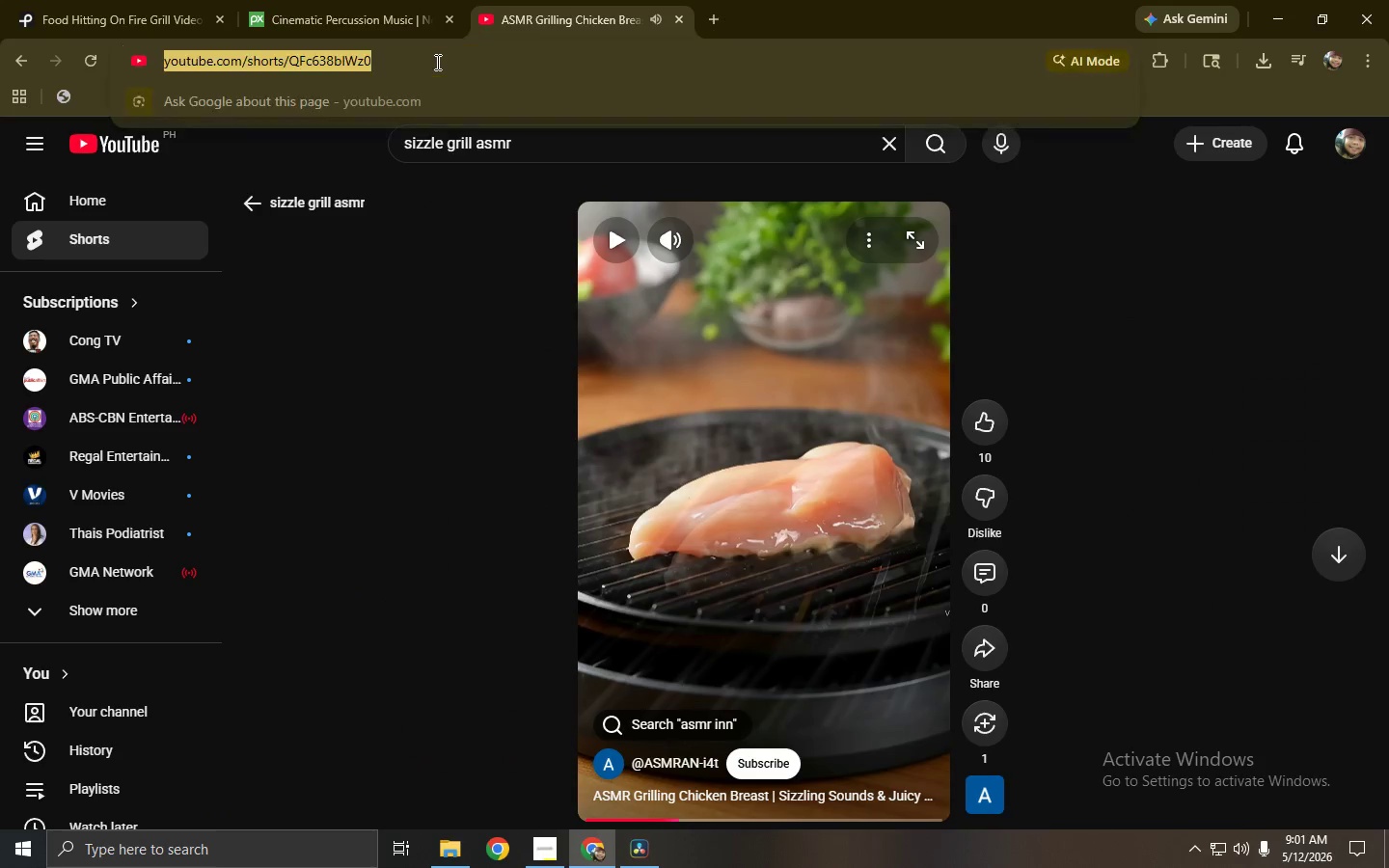 
key(Control+C)
 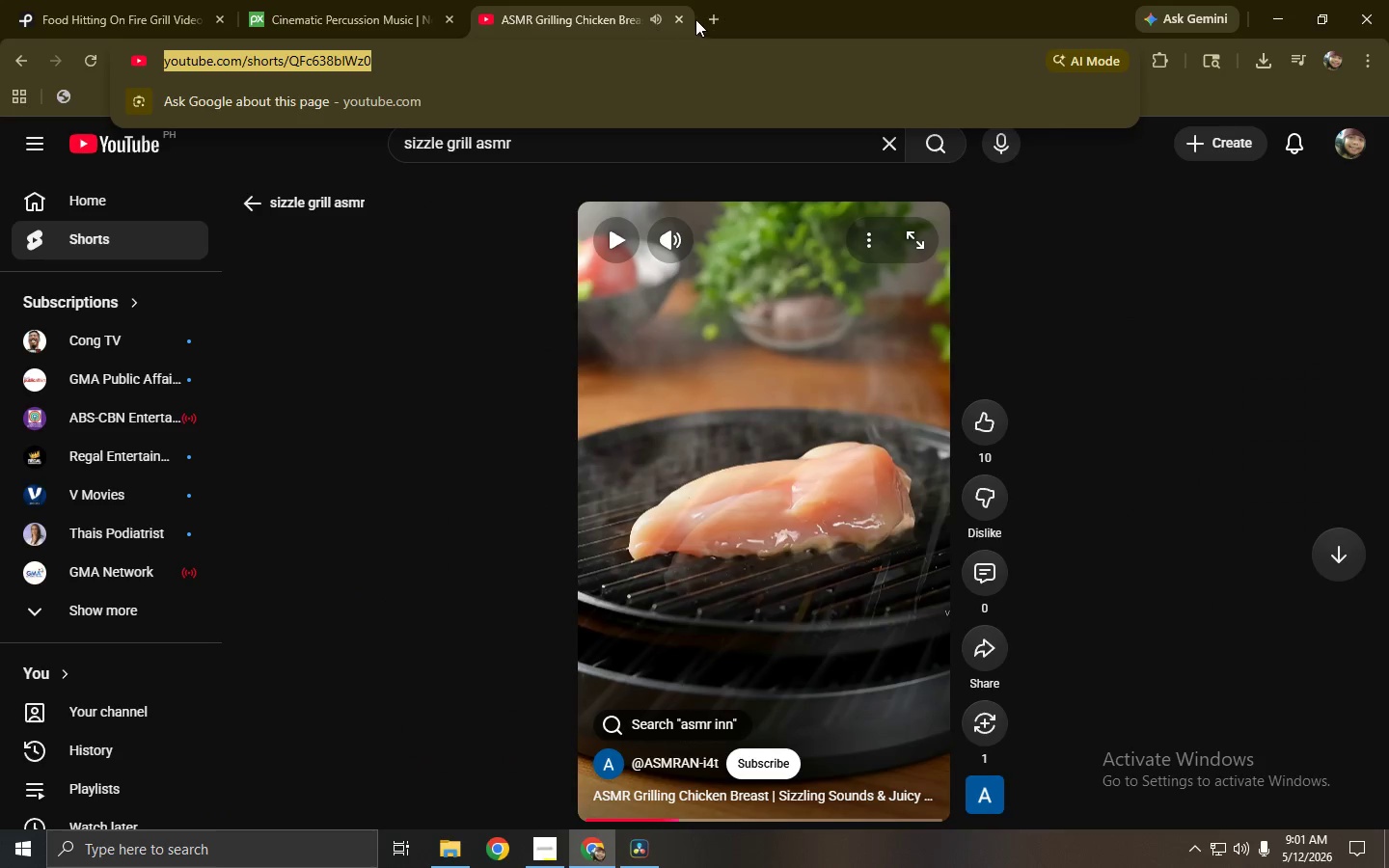 
left_click([716, 13])
 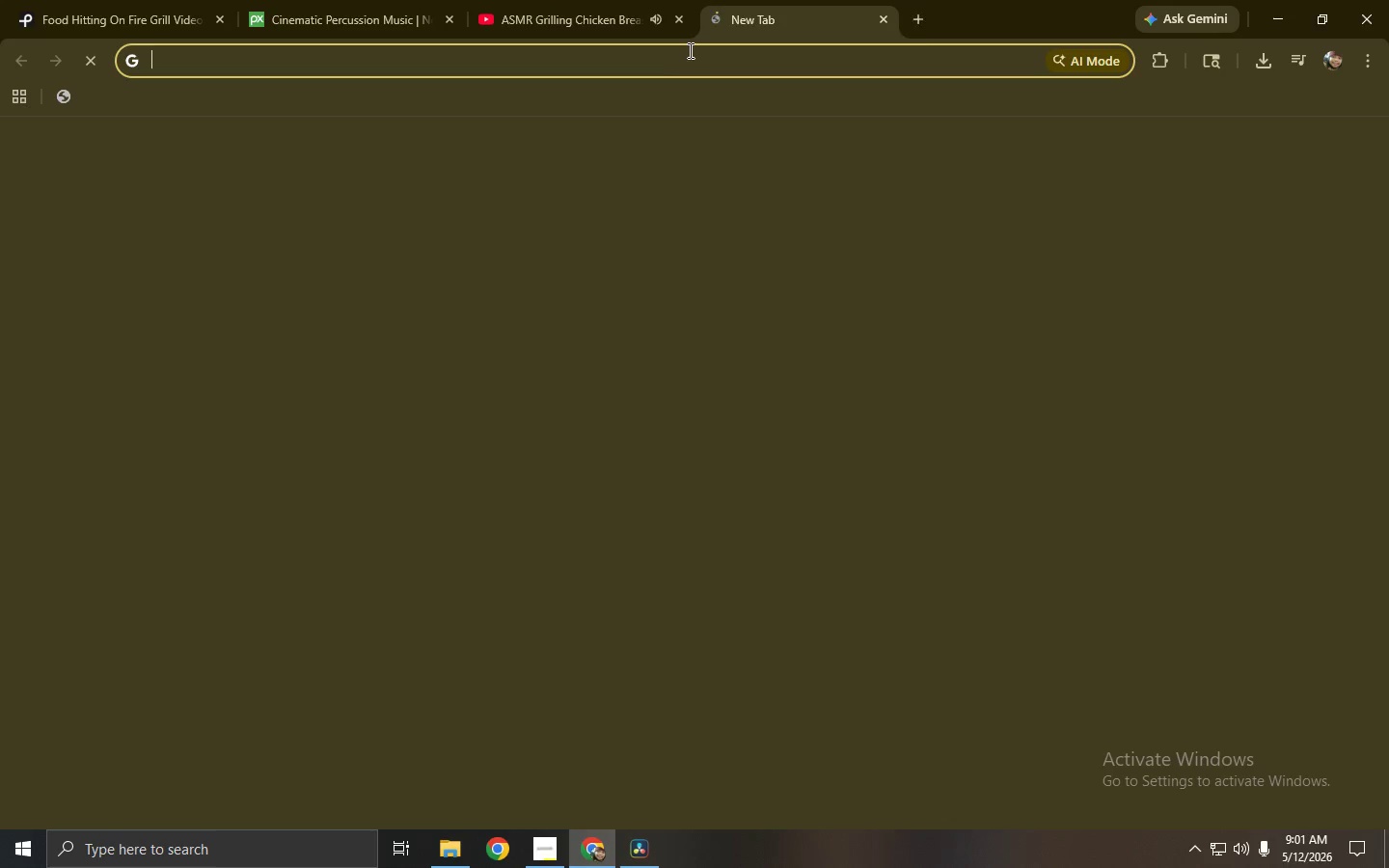 
key(T)
 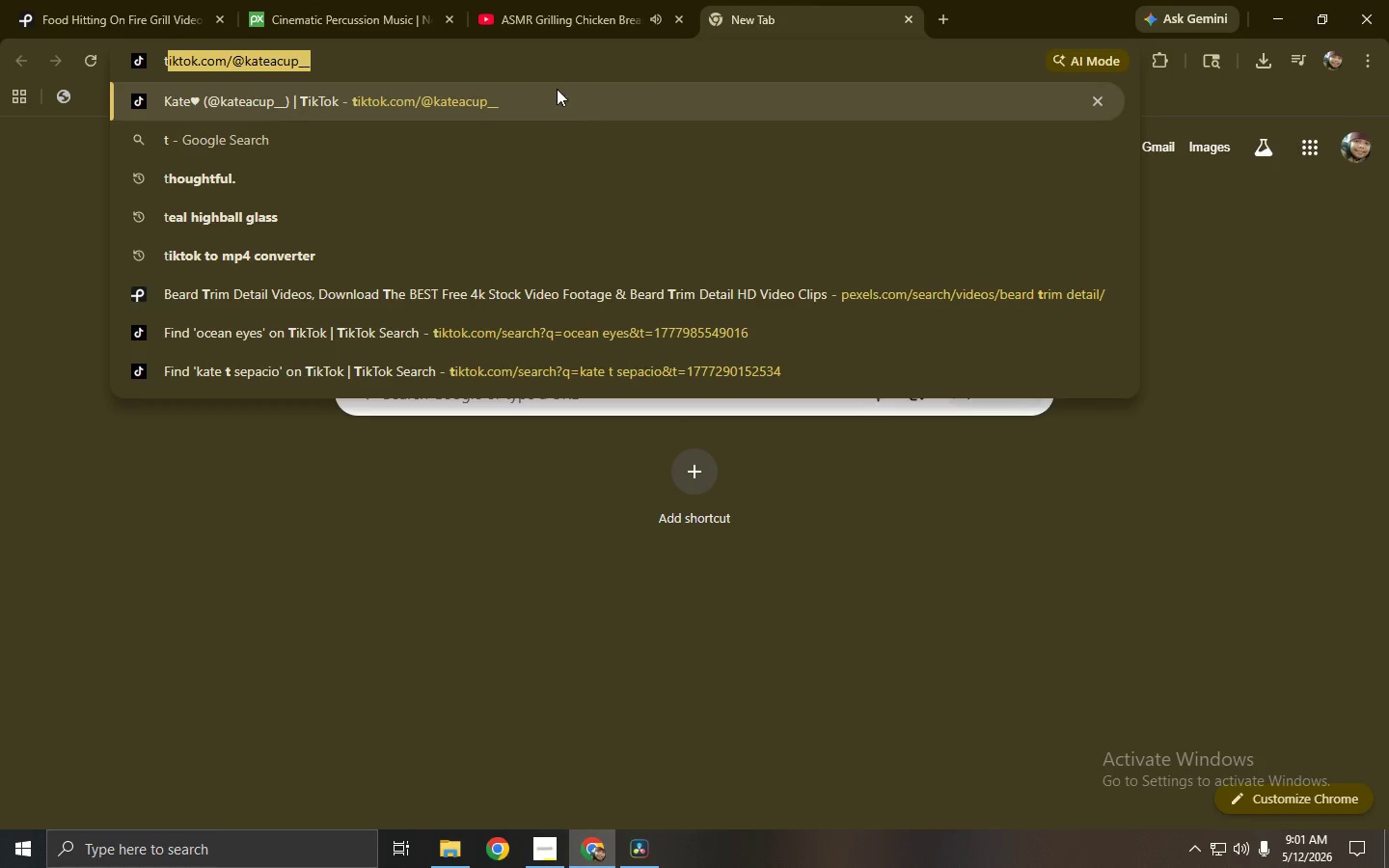 
double_click([551, 58])
 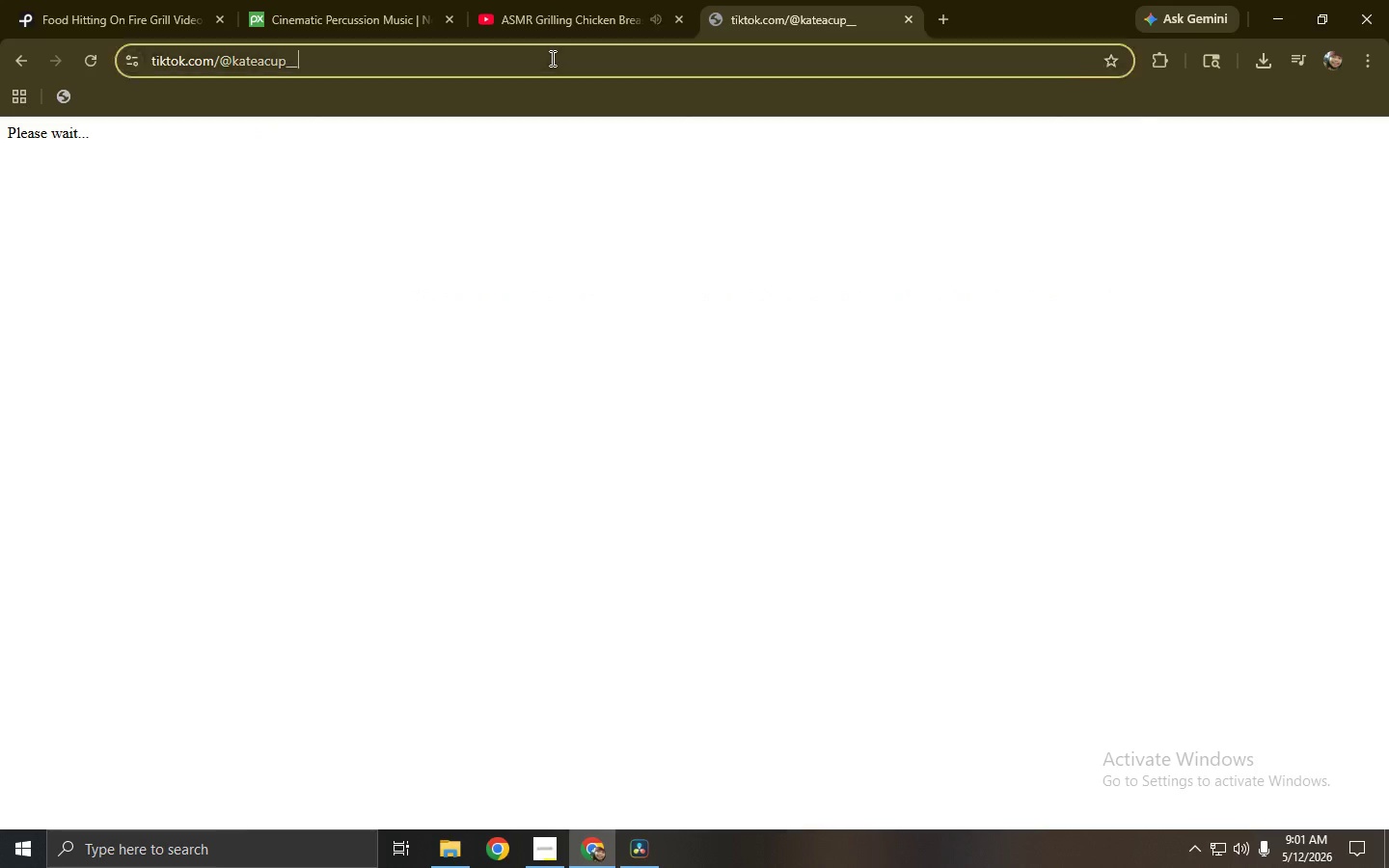 
triple_click([551, 58])
 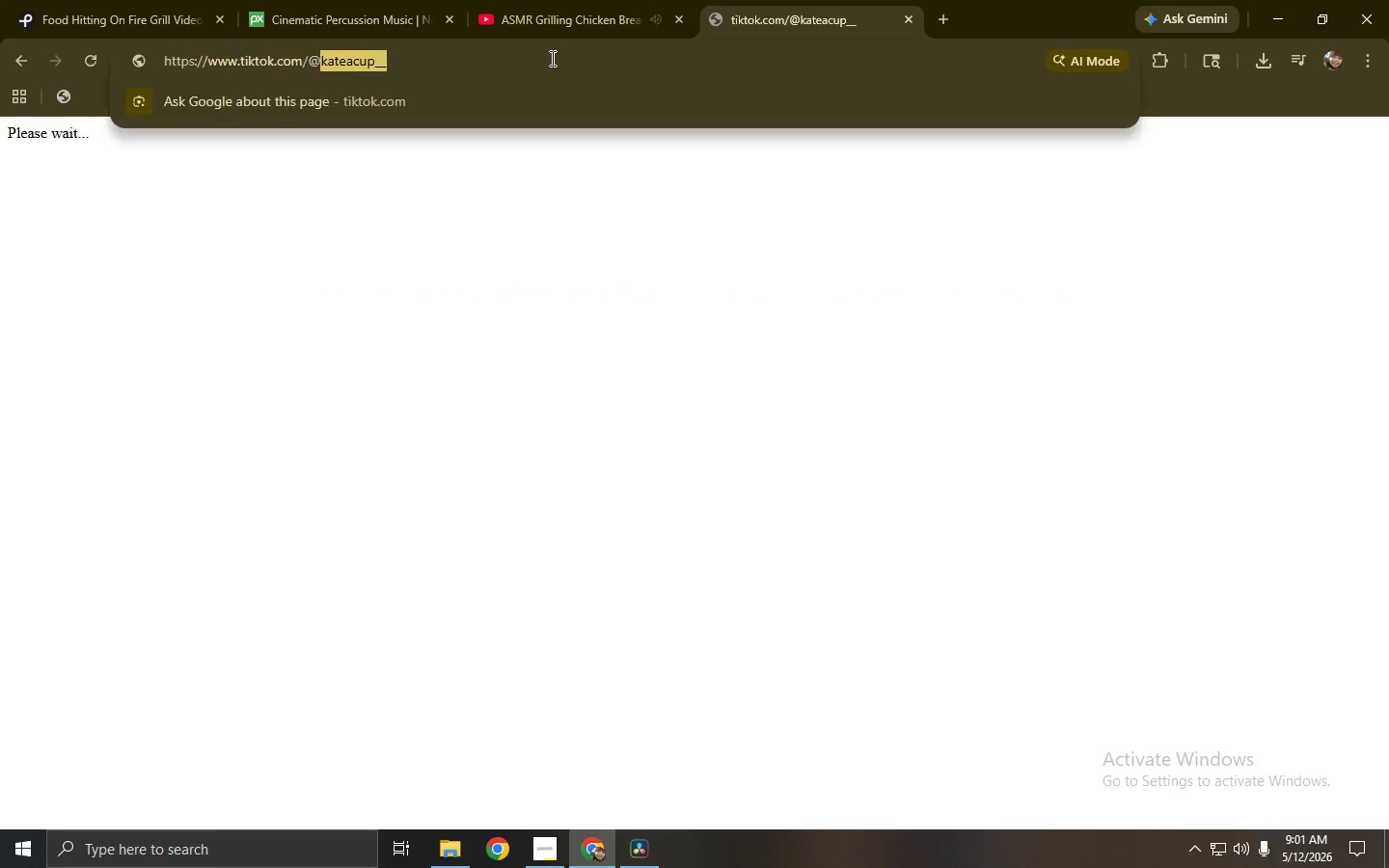 
triple_click([551, 58])
 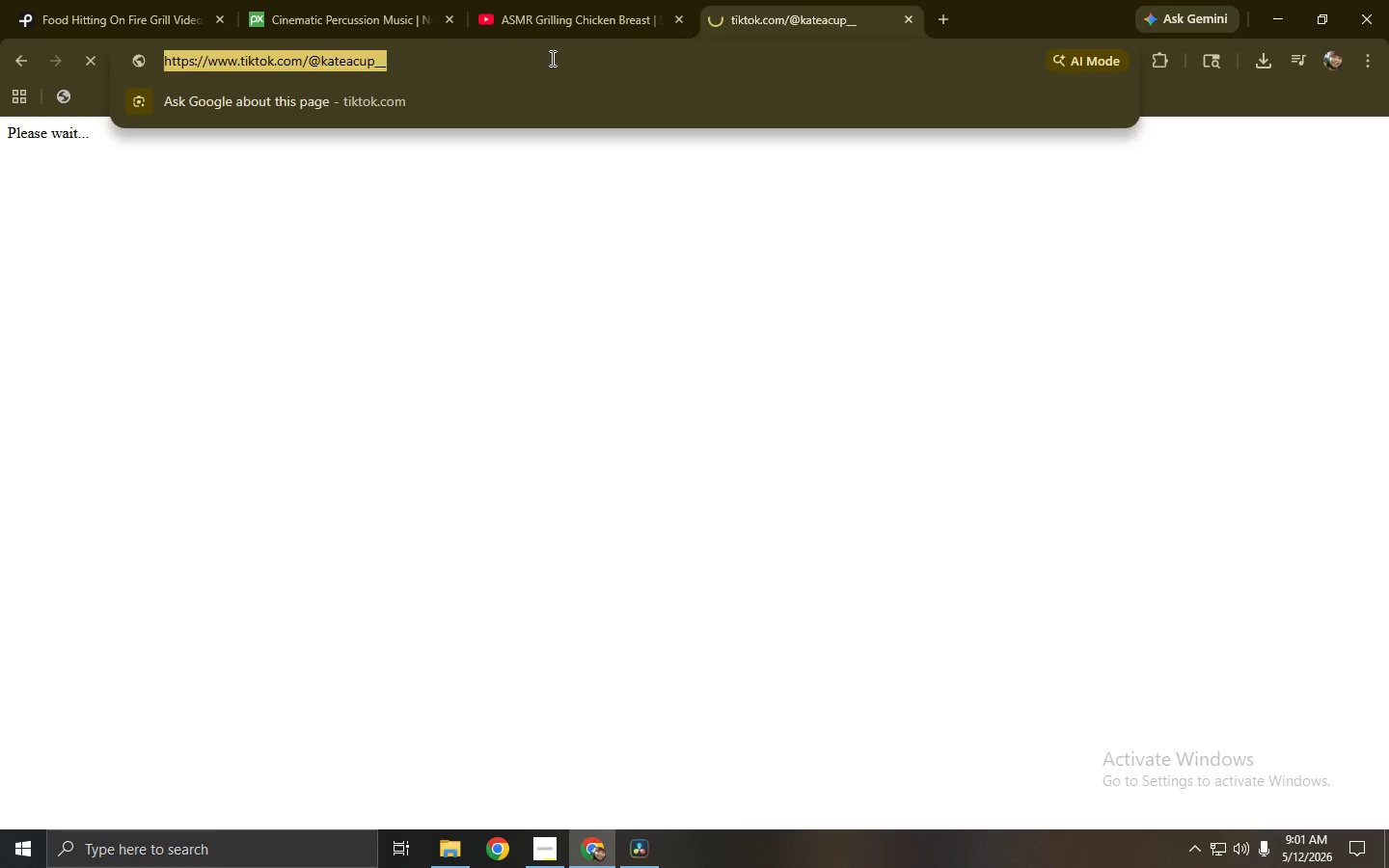 
type(YTQ)
 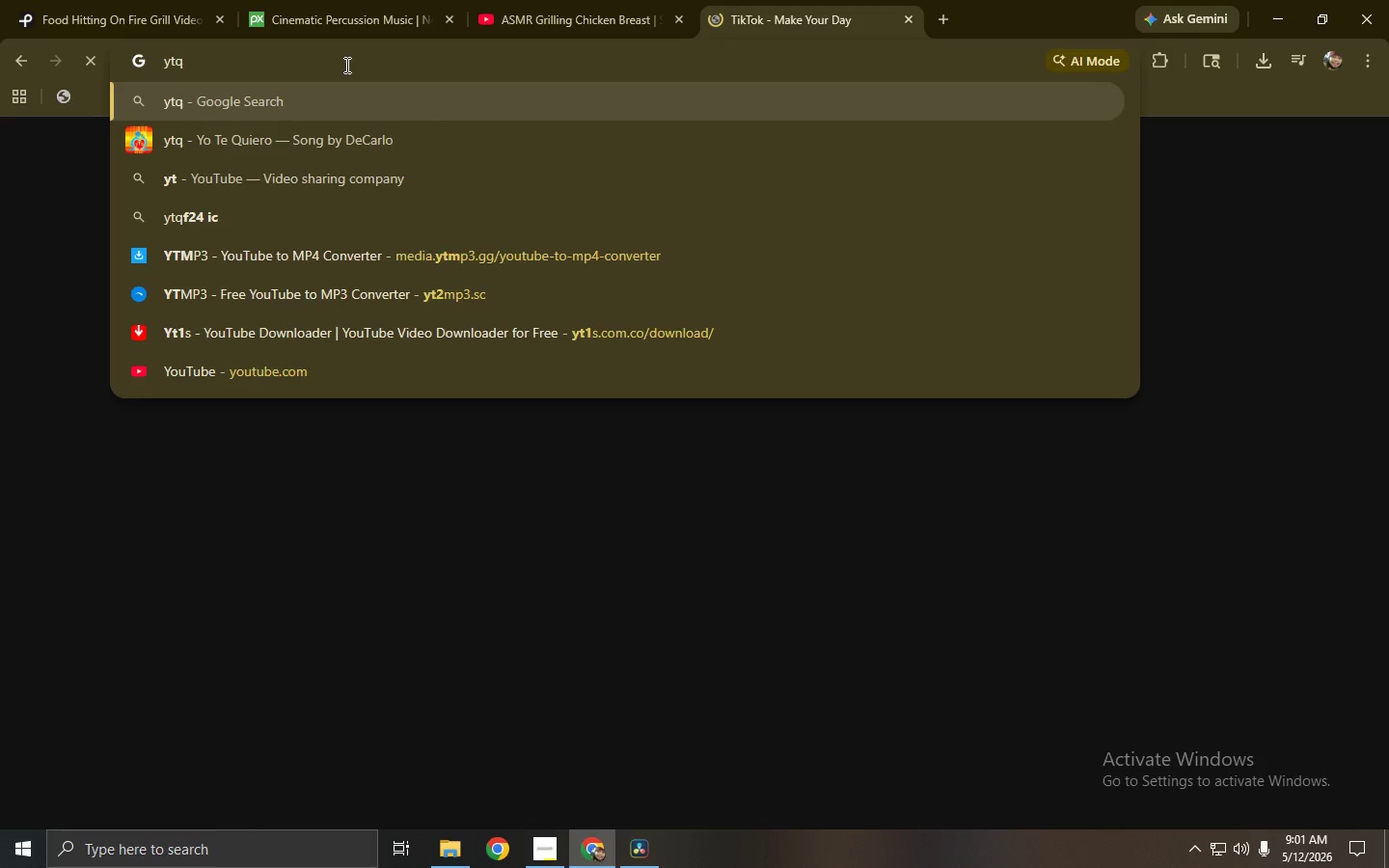 
key(Backspace)
type(1S)
 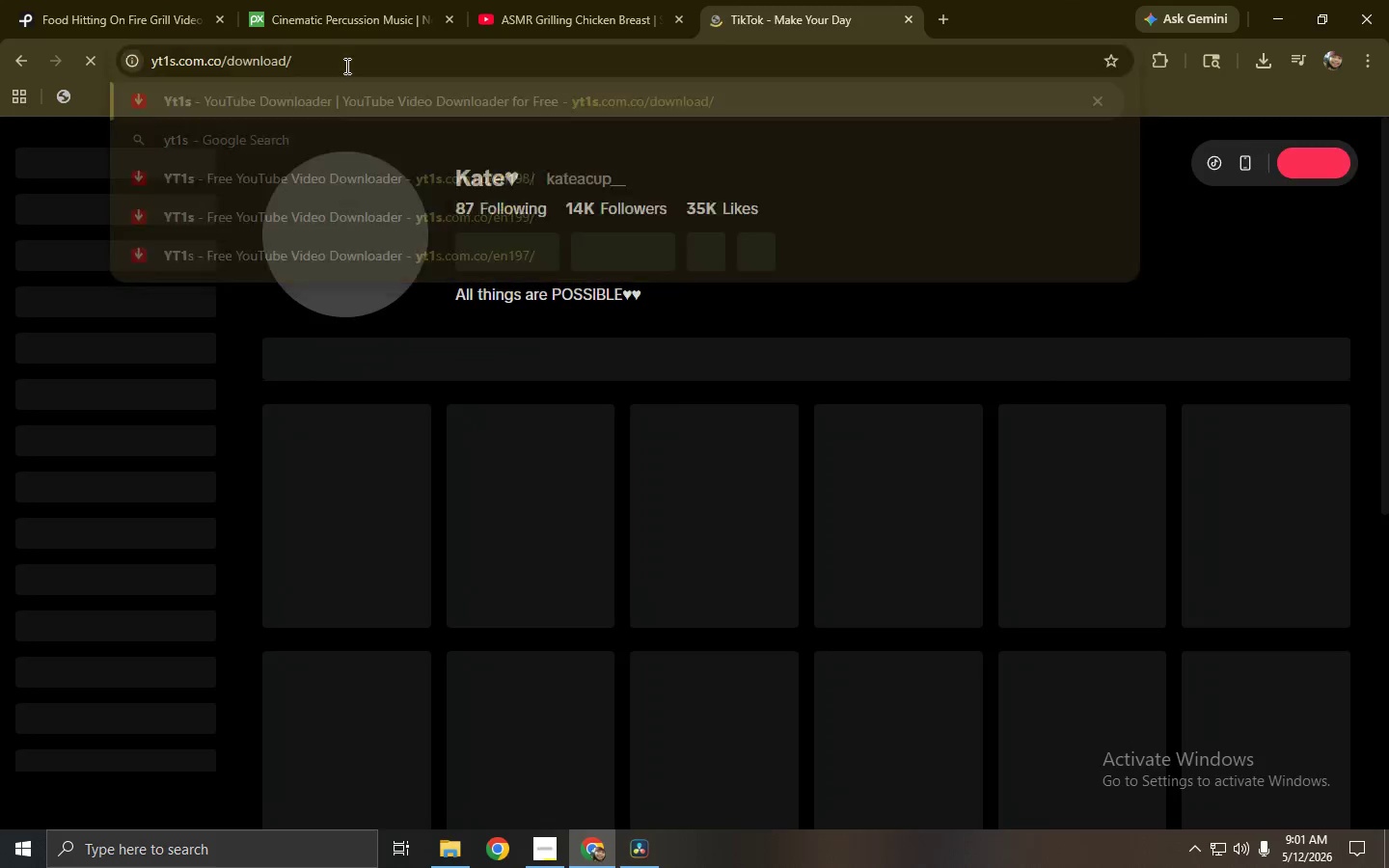 
key(ArrowUp)
 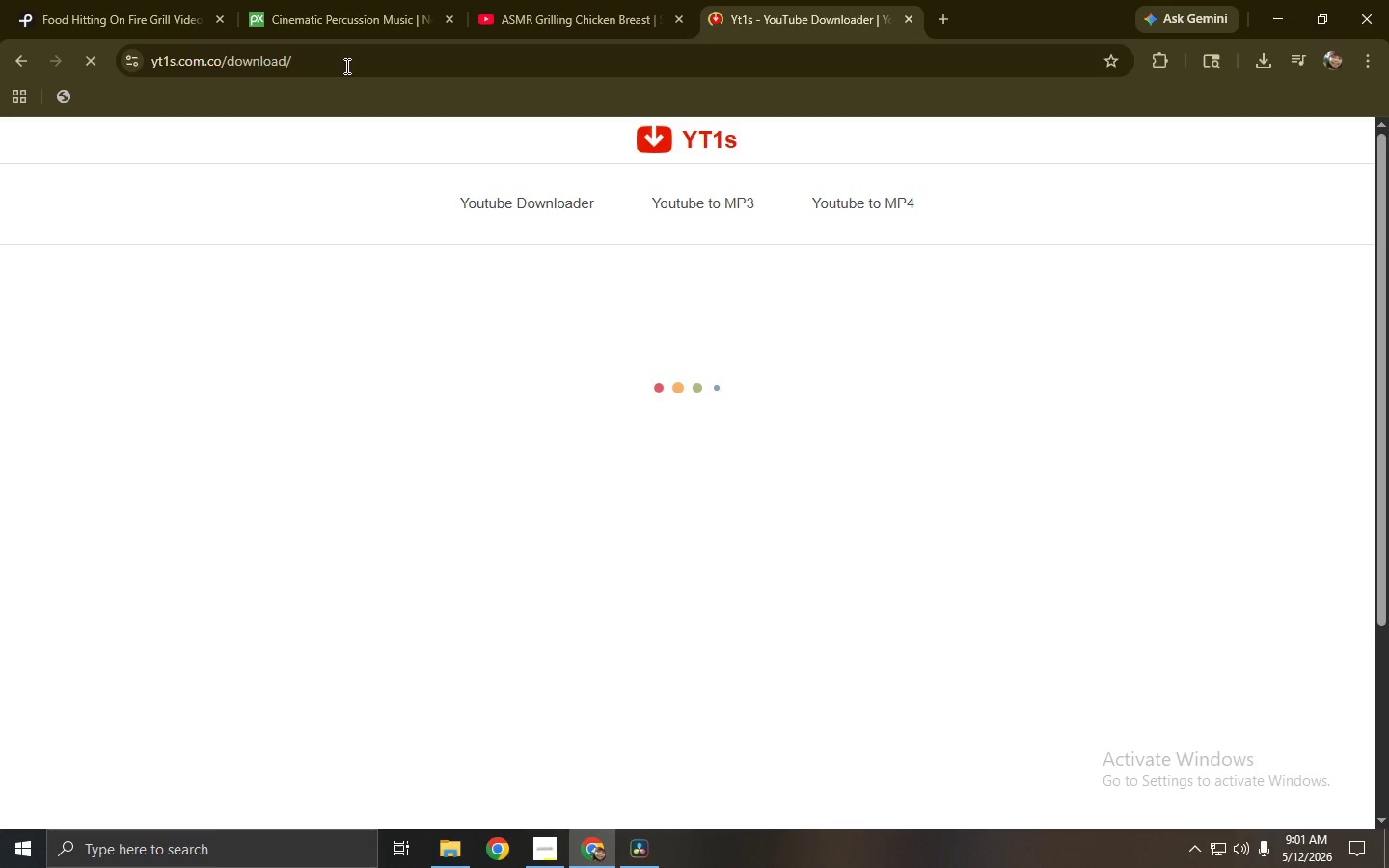 
key(Enter)
 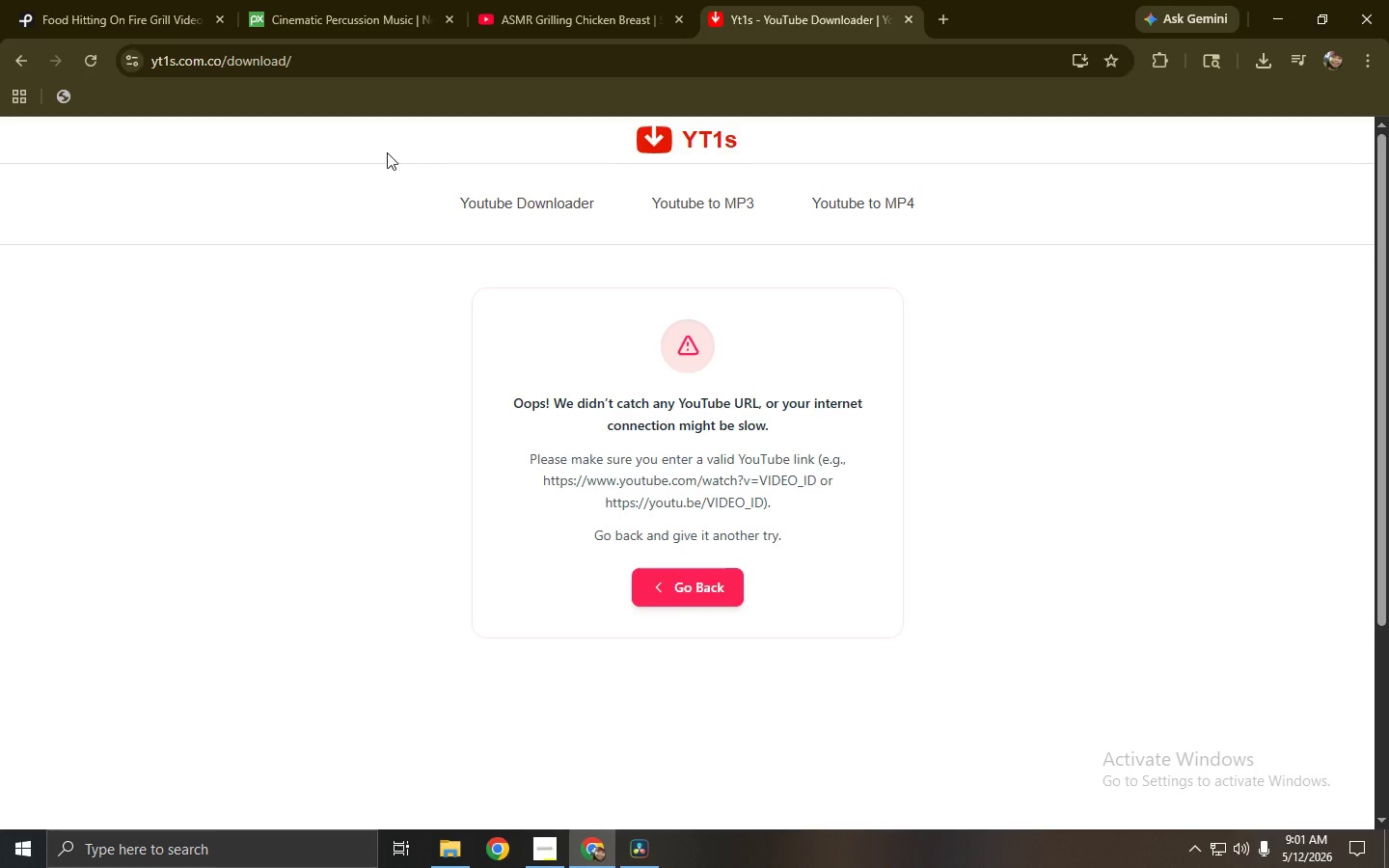 
left_click([498, 210])
 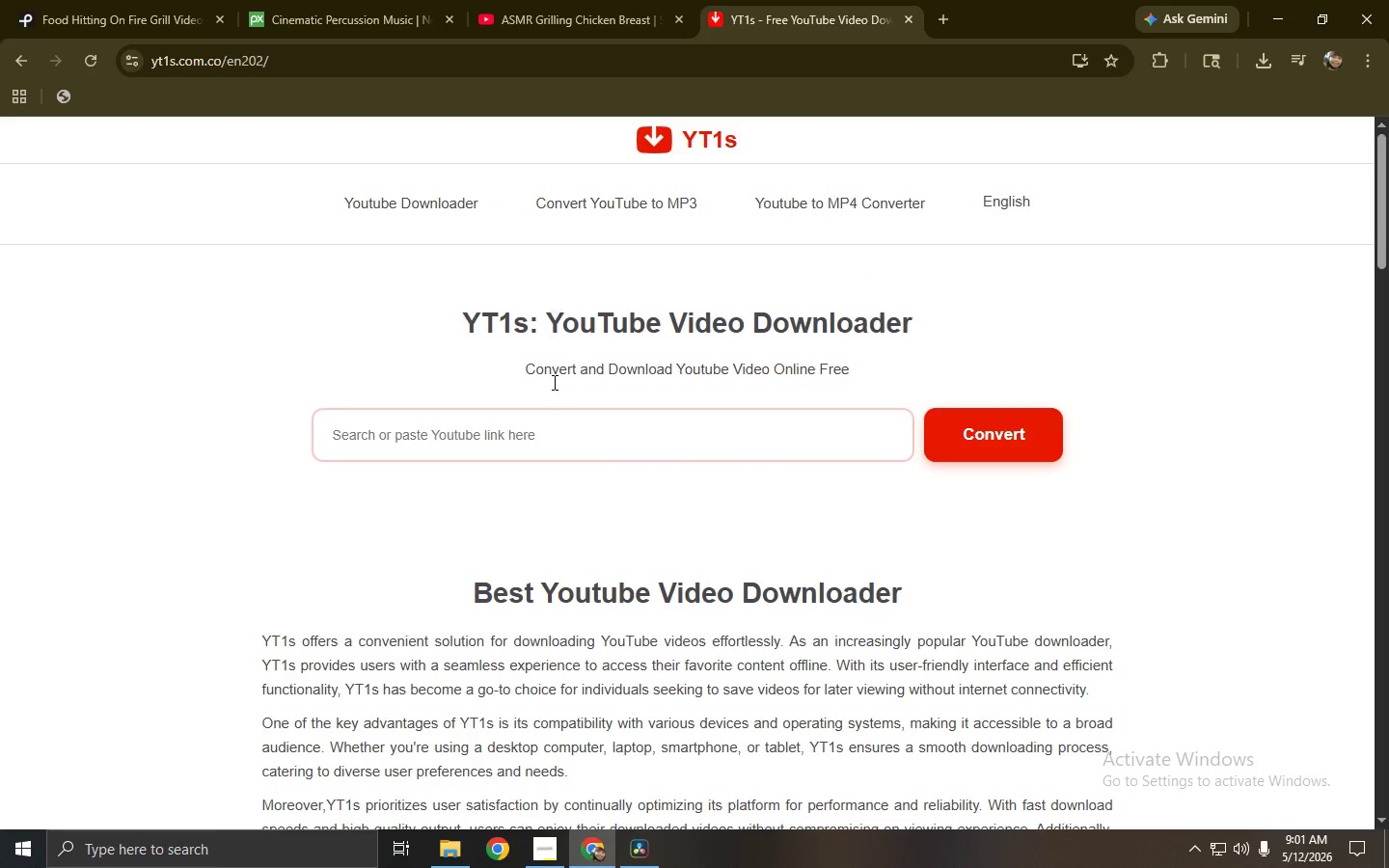 
left_click([524, 445])
 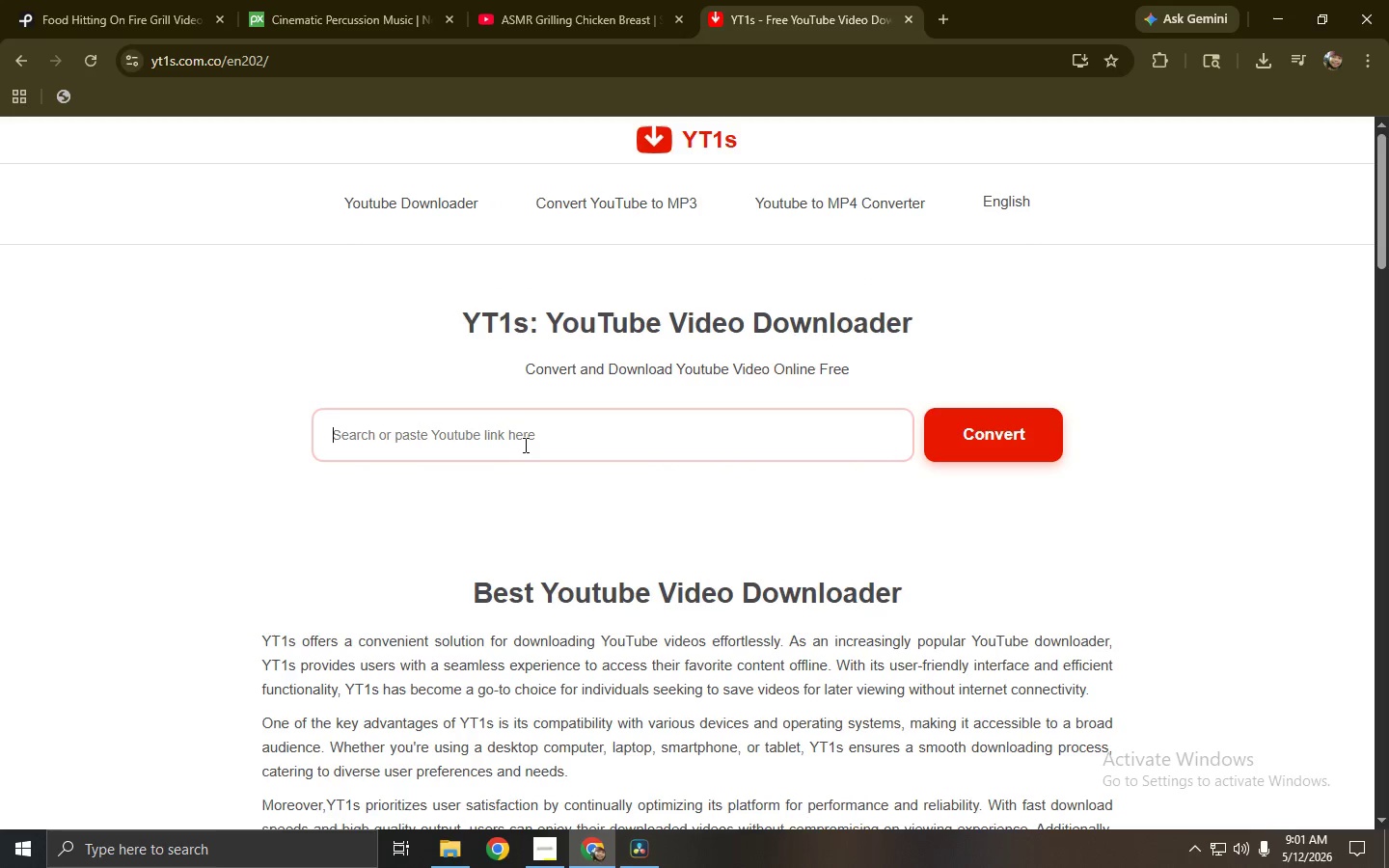 
key(Control+ControlLeft)
 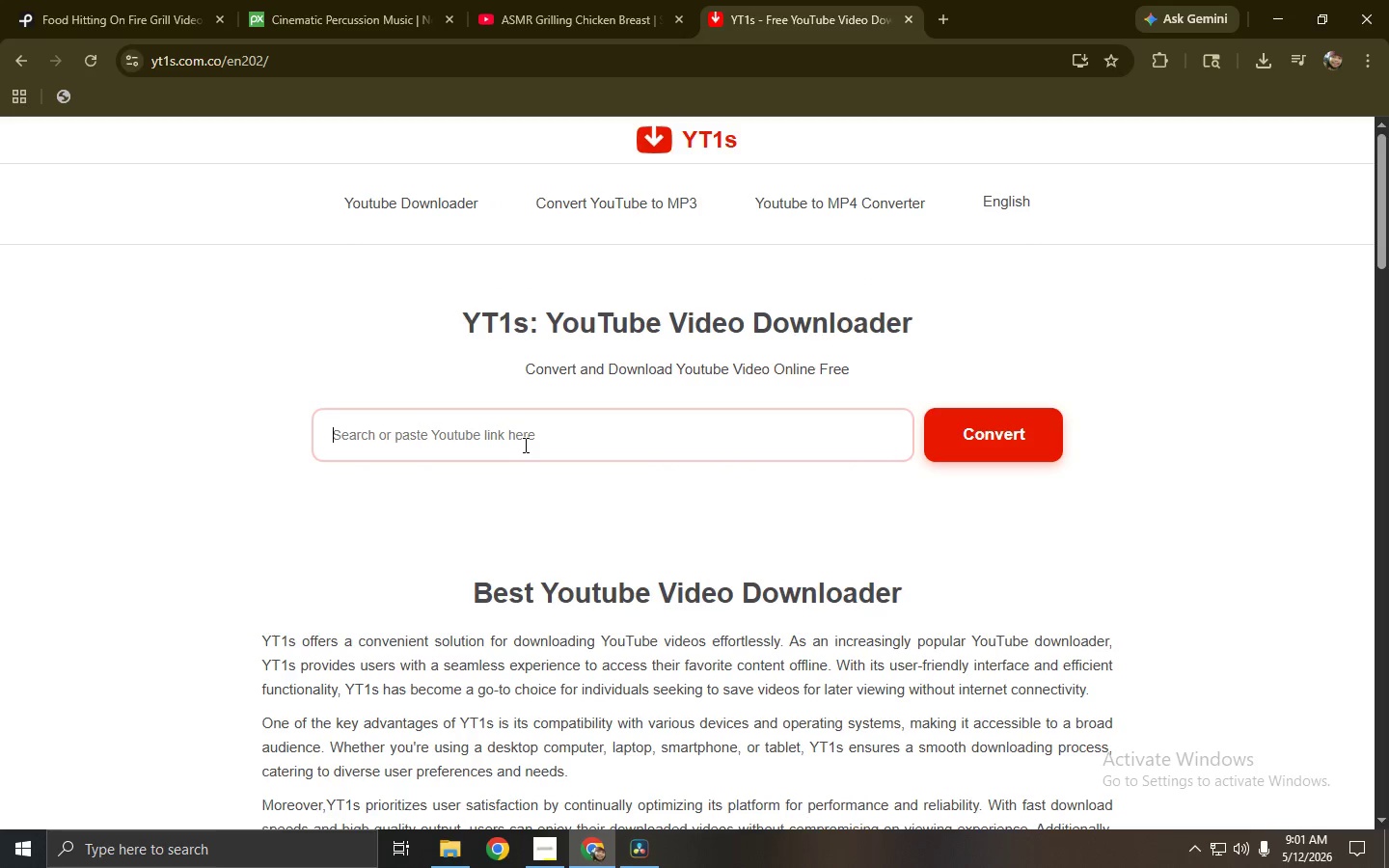 
key(Control+V)
 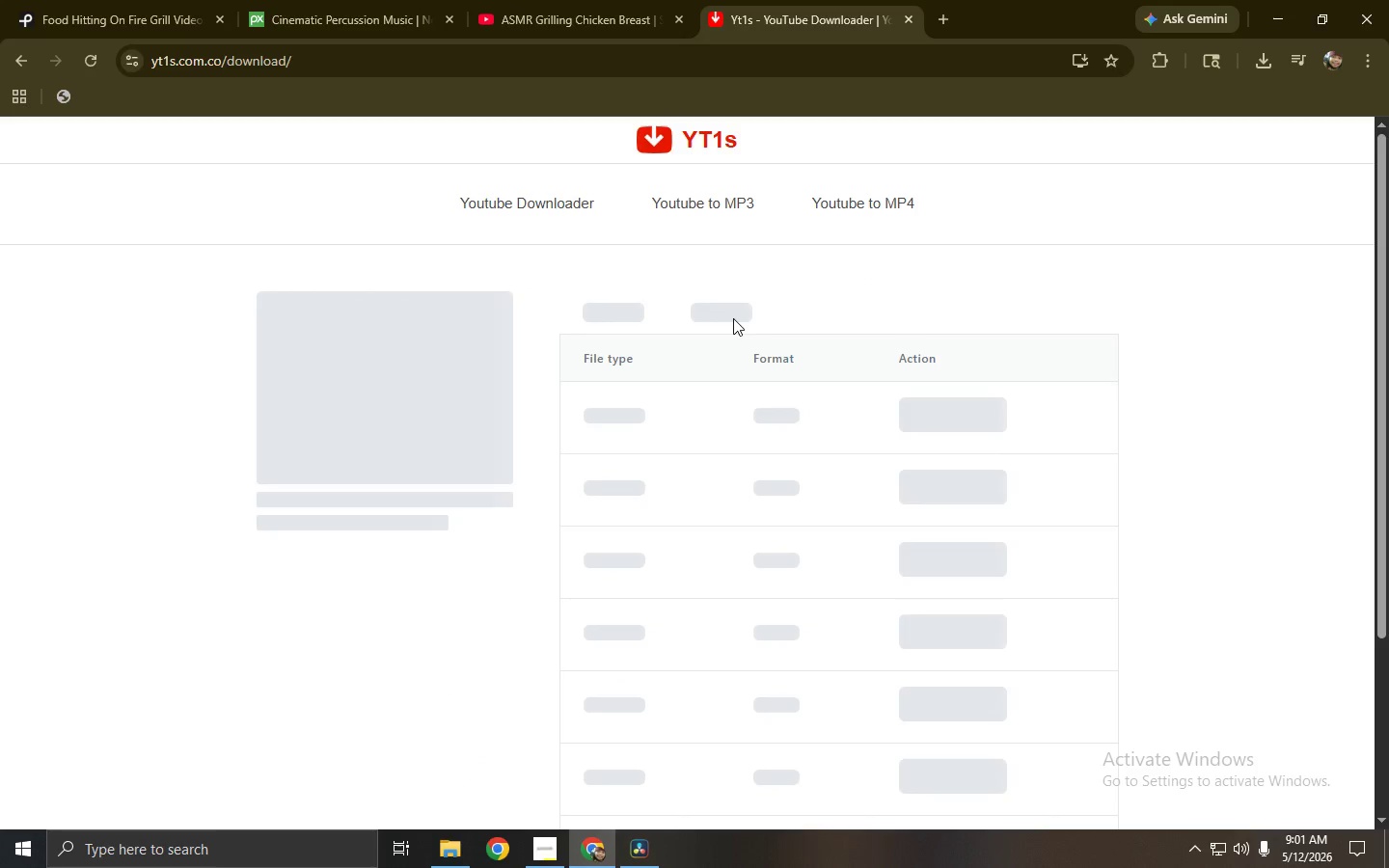 
left_click([733, 318])
 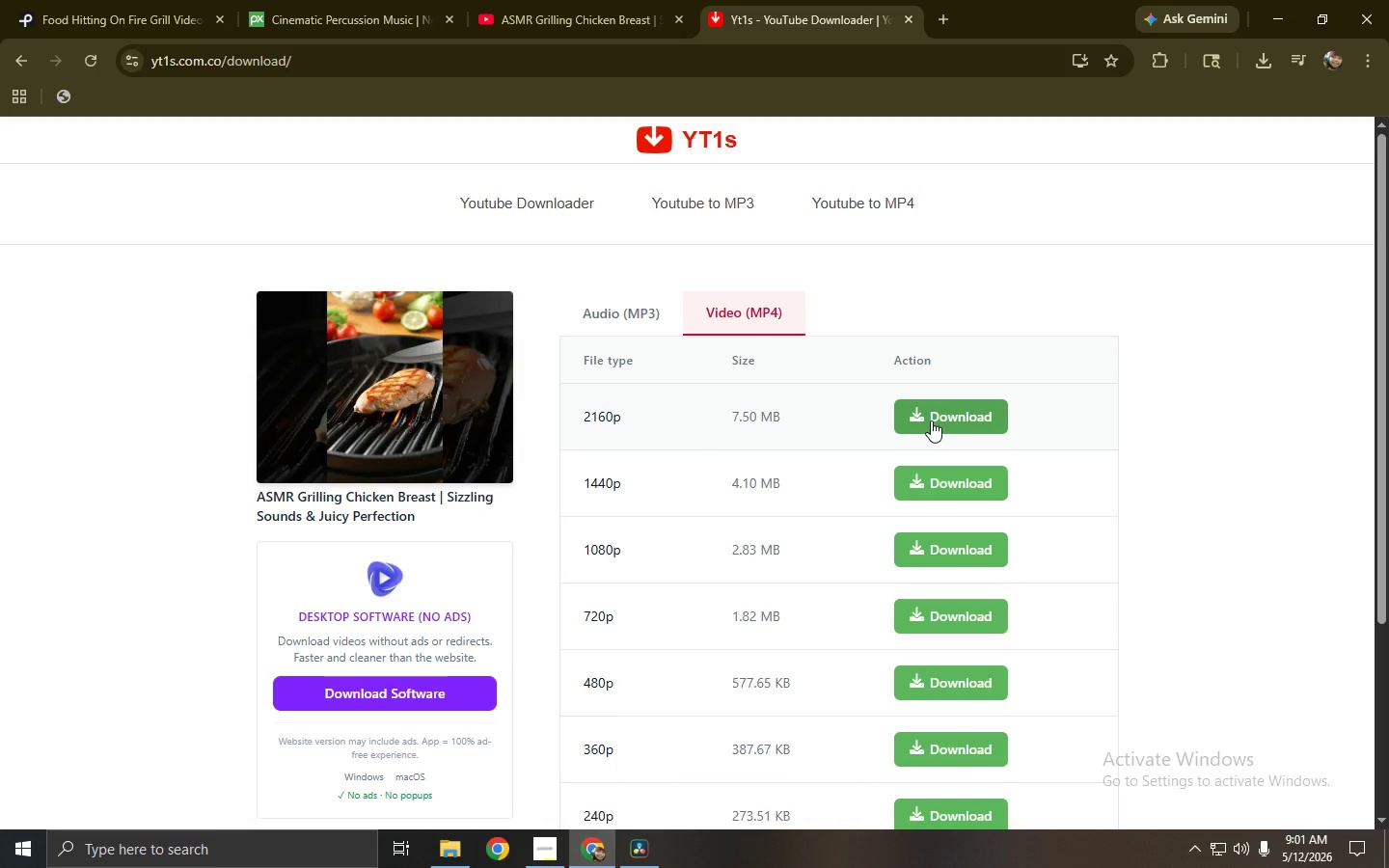 
left_click([662, 296])
 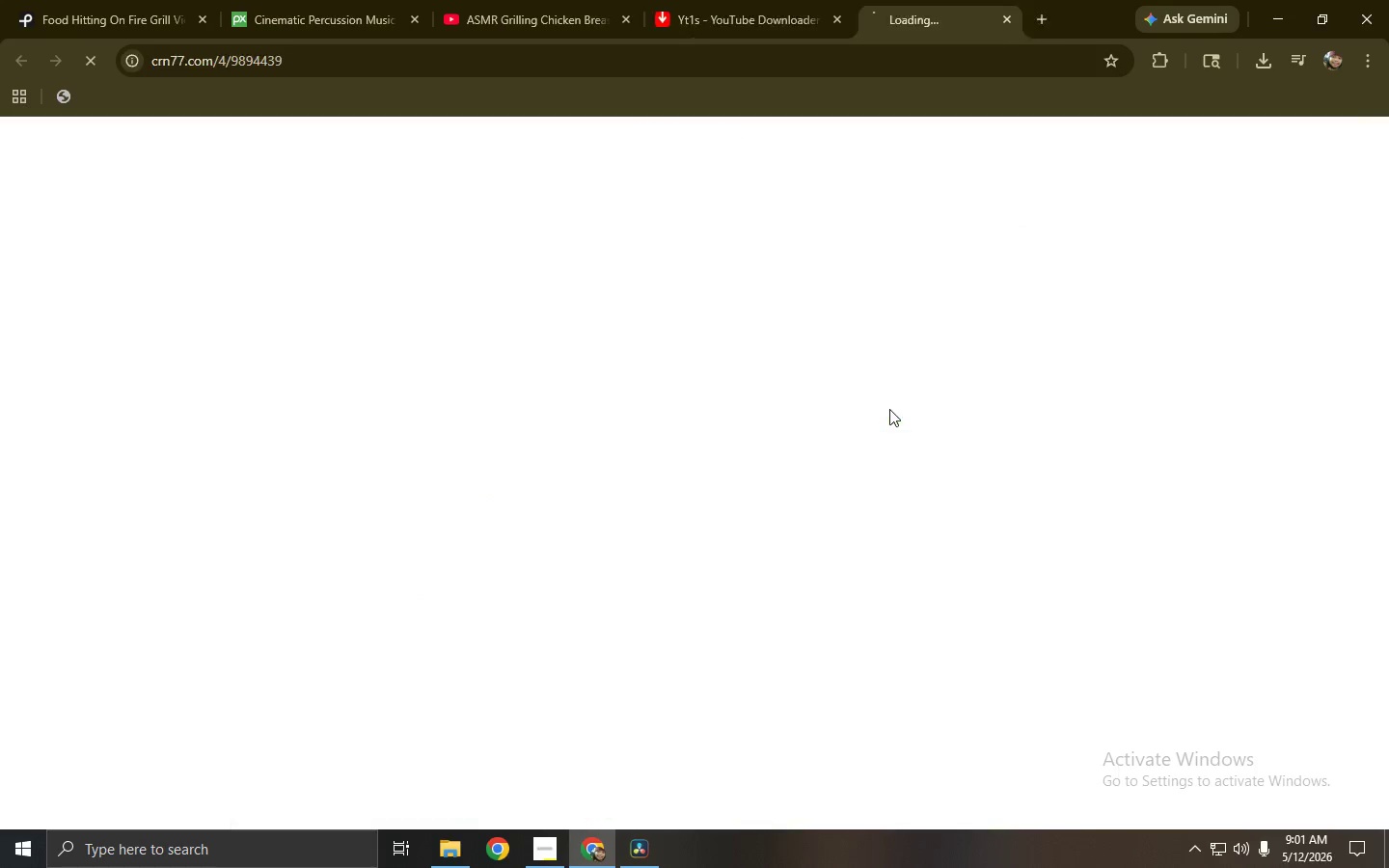 
key(Control+ControlLeft)
 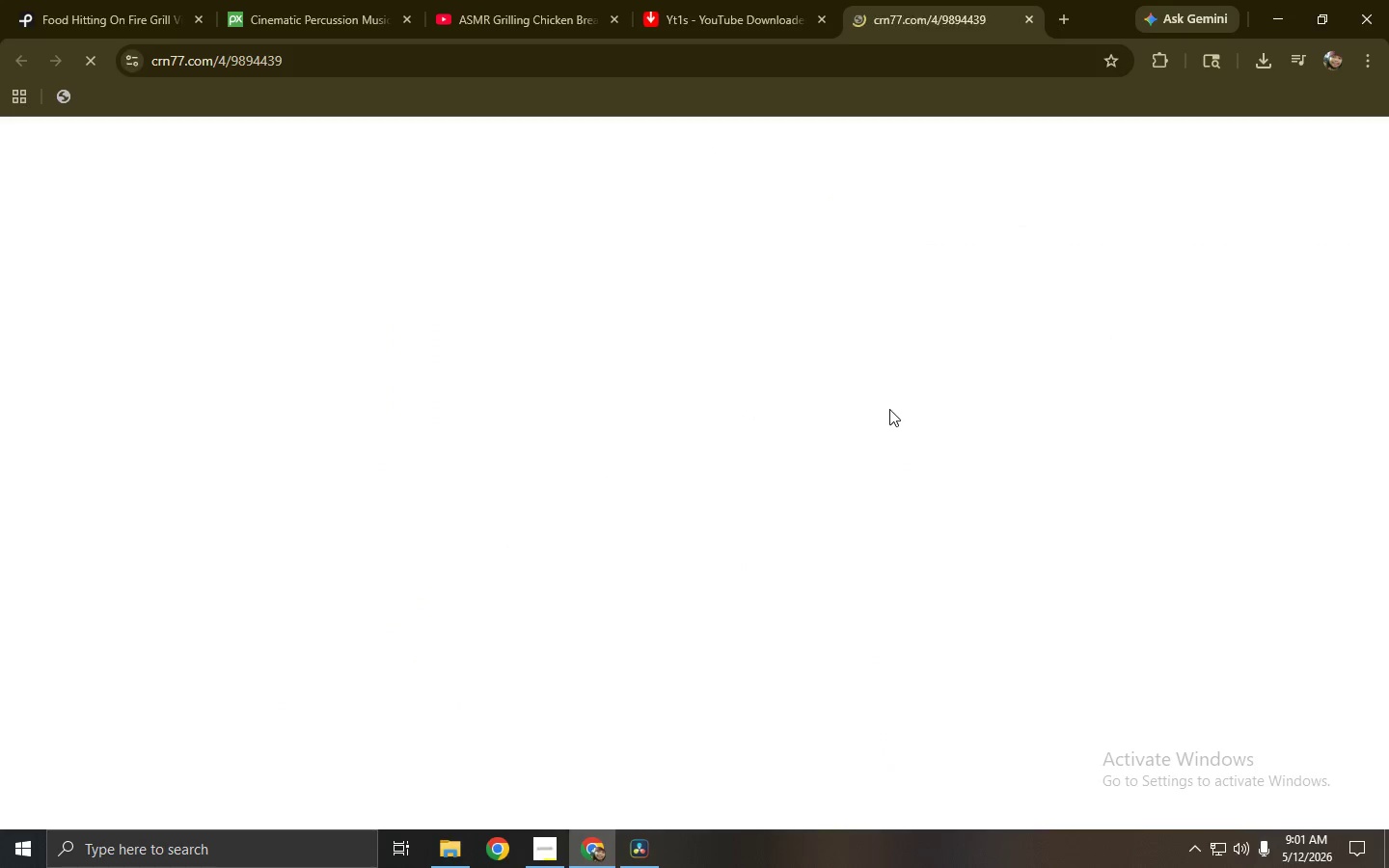 
key(Control+W)
 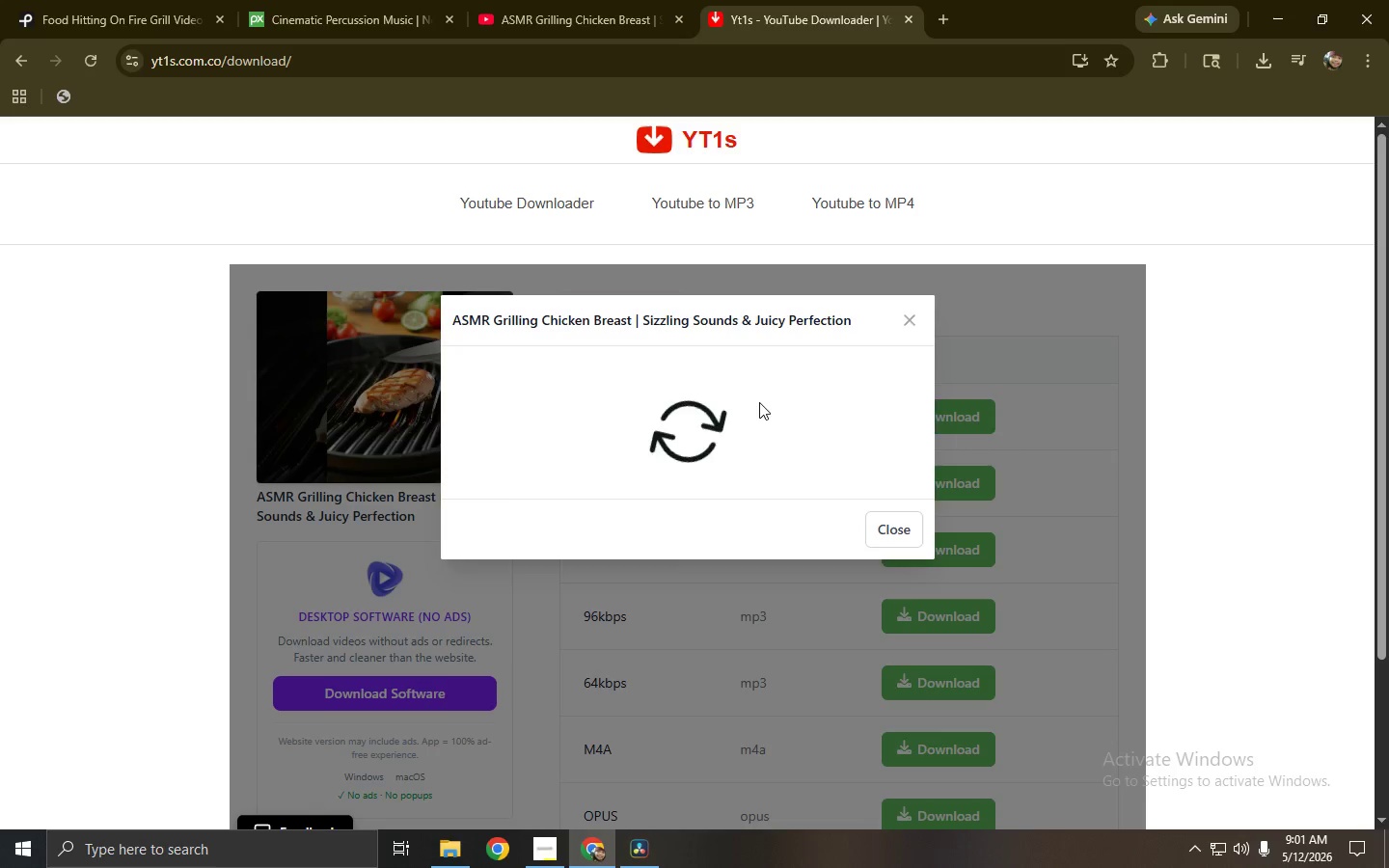 
left_click([703, 390])
 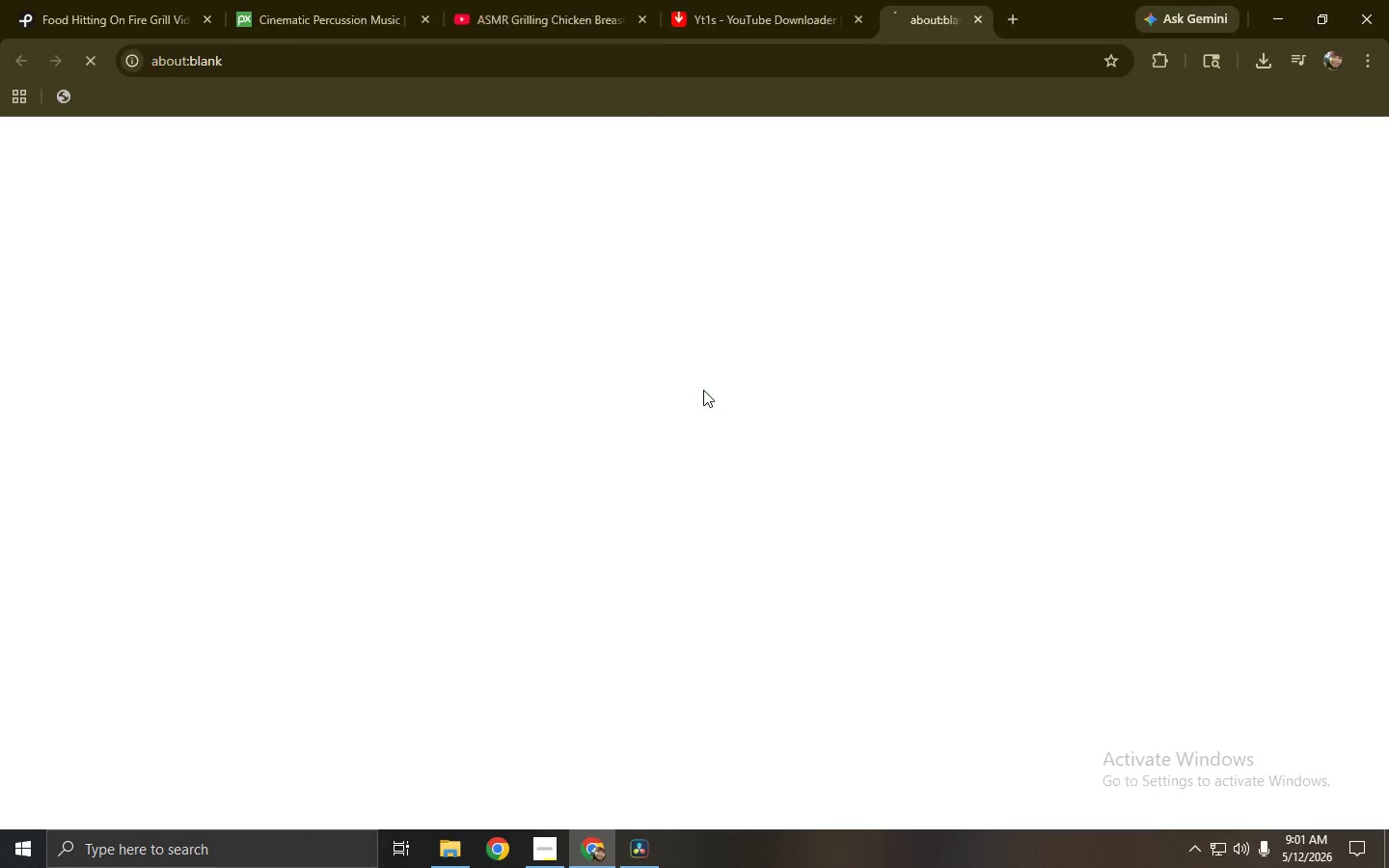 
key(Control+ControlLeft)
 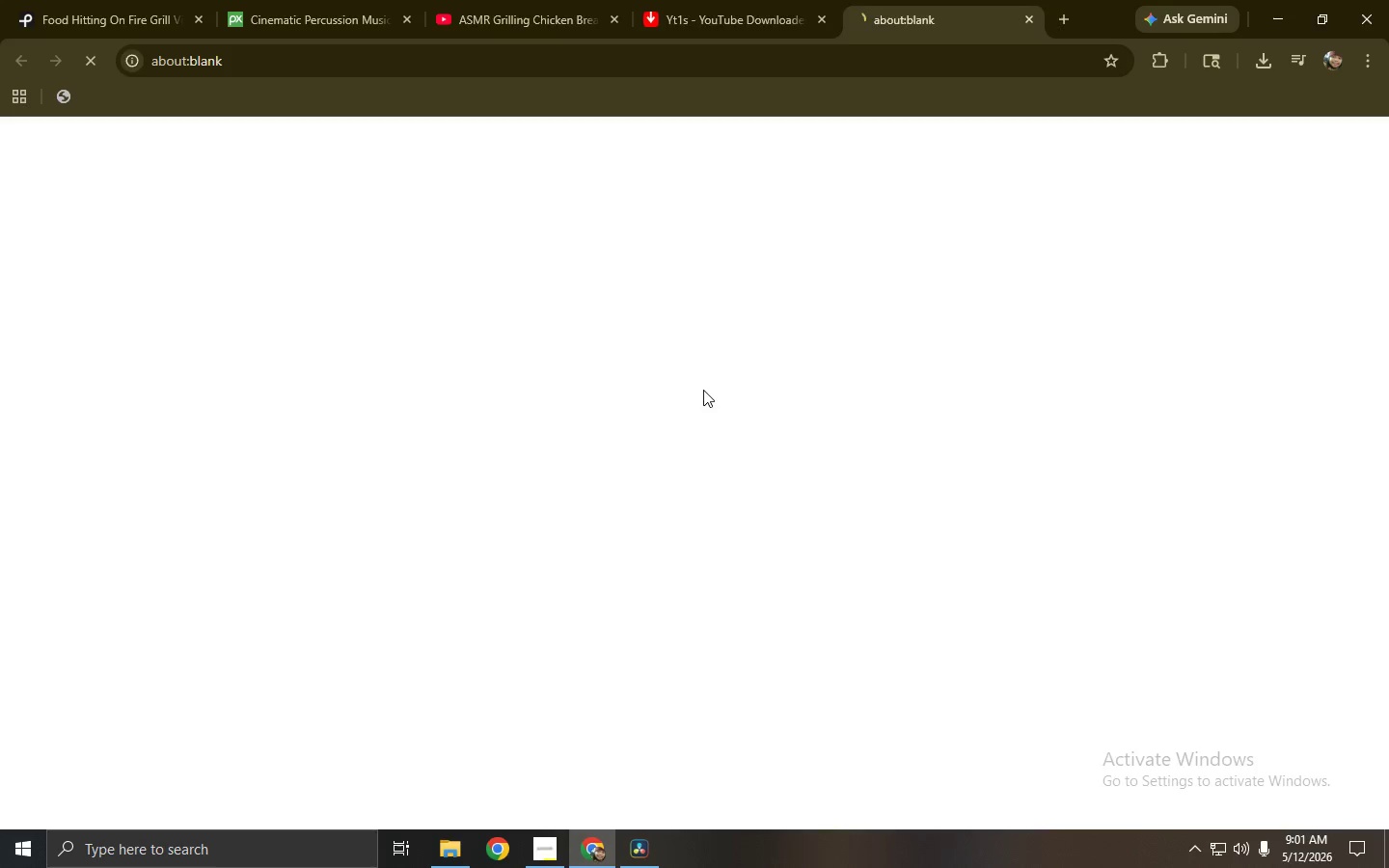 
key(Control+W)
 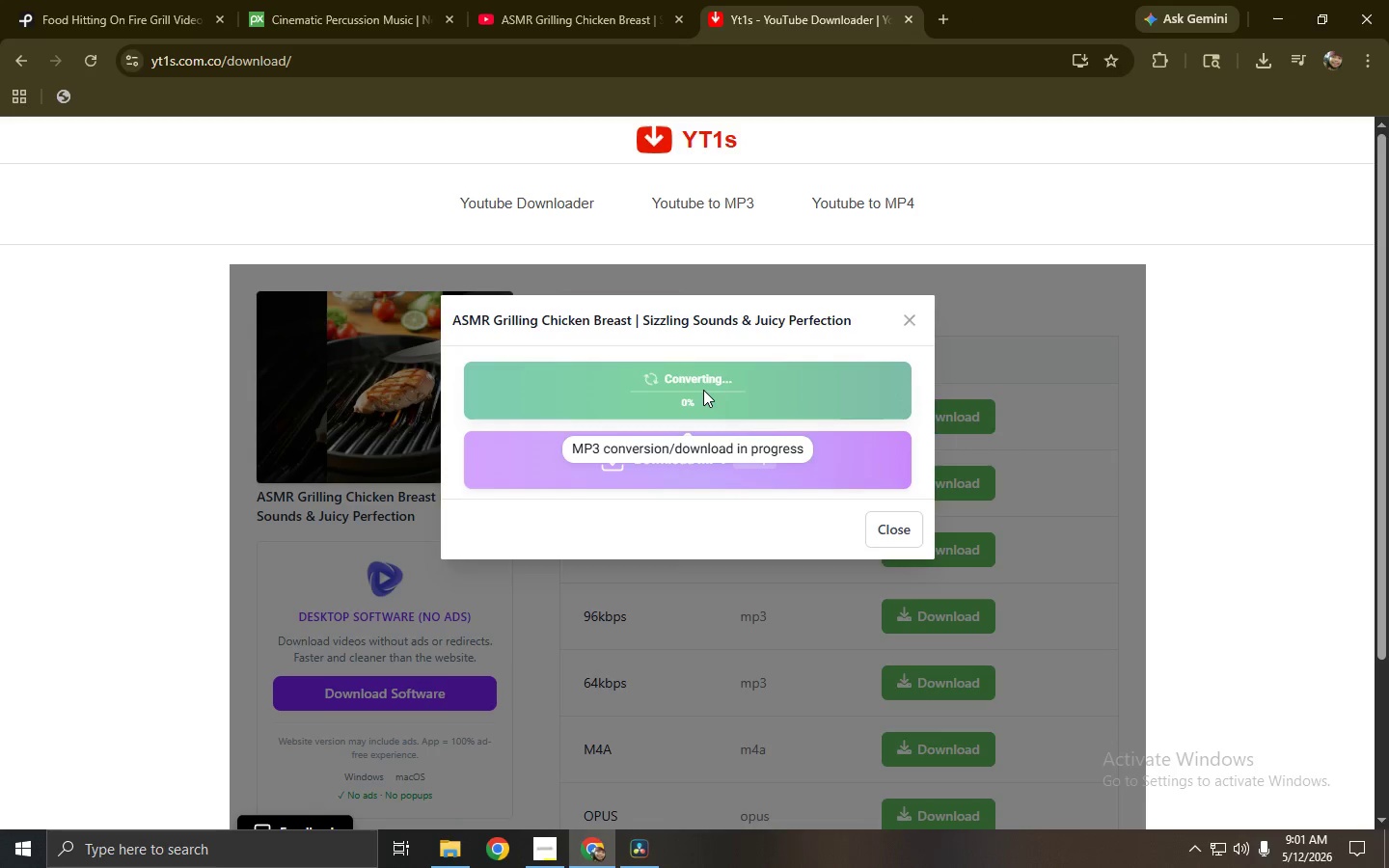 
wait(5.02)
 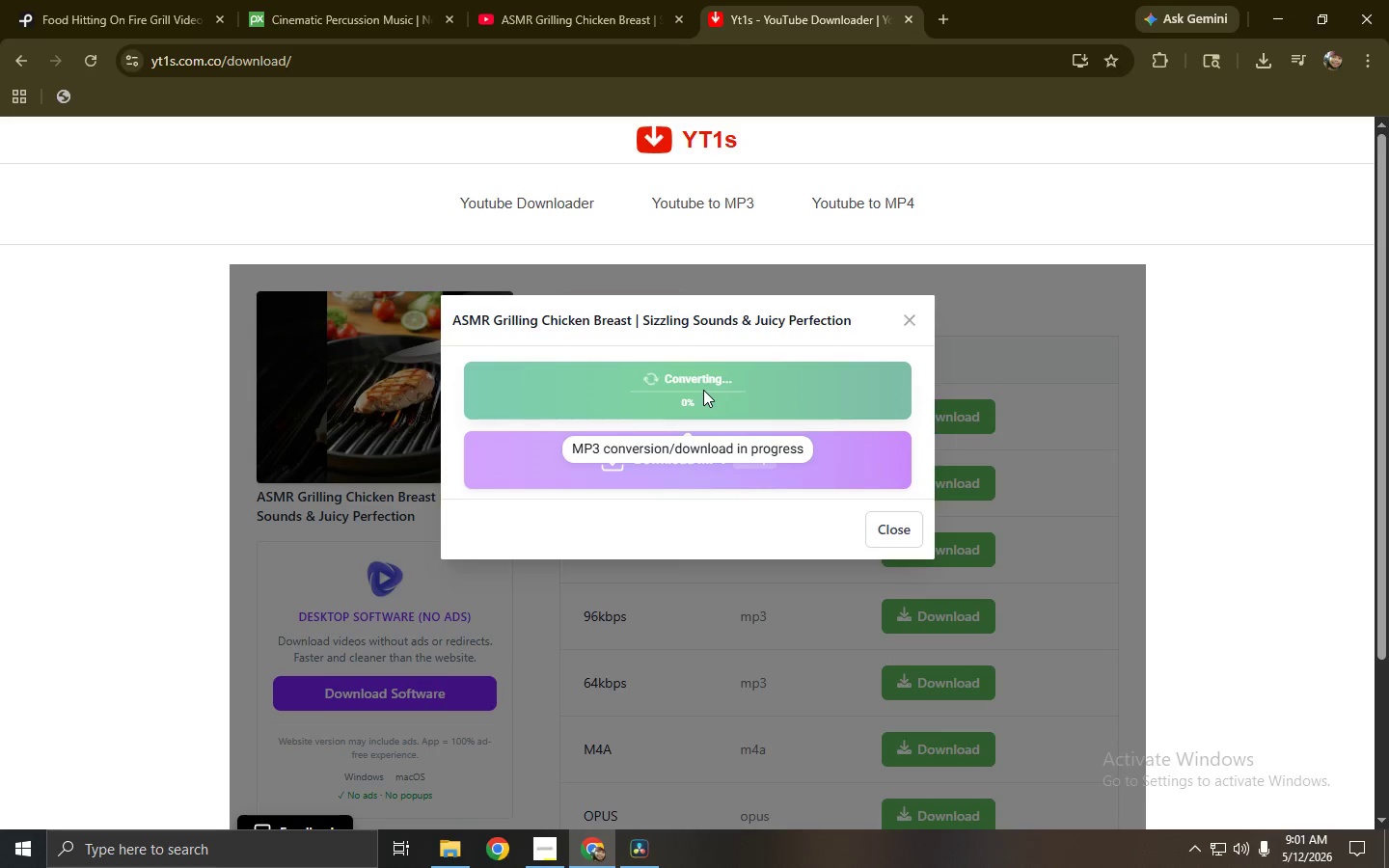 
left_click([703, 390])
 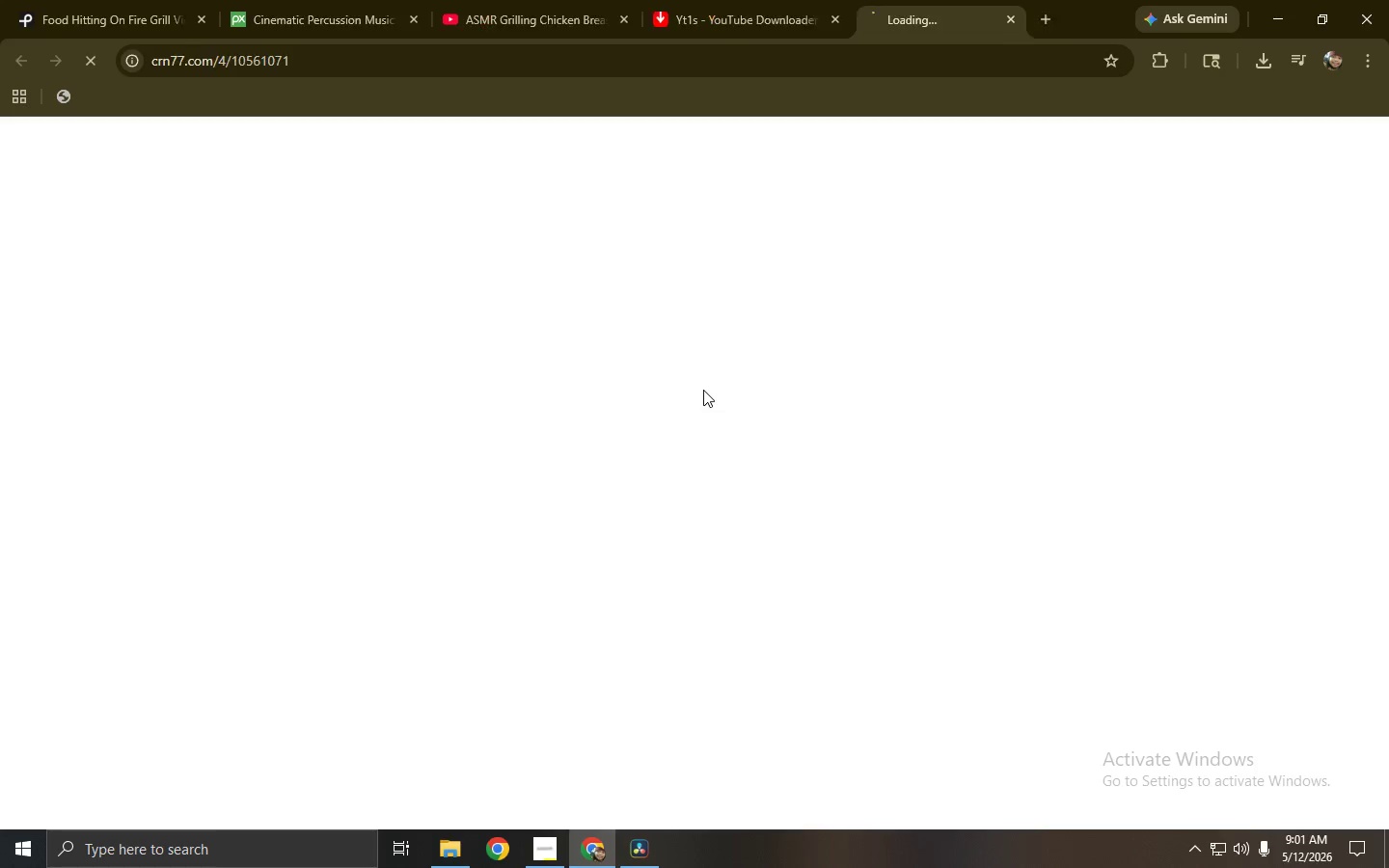 
key(Control+ControlLeft)
 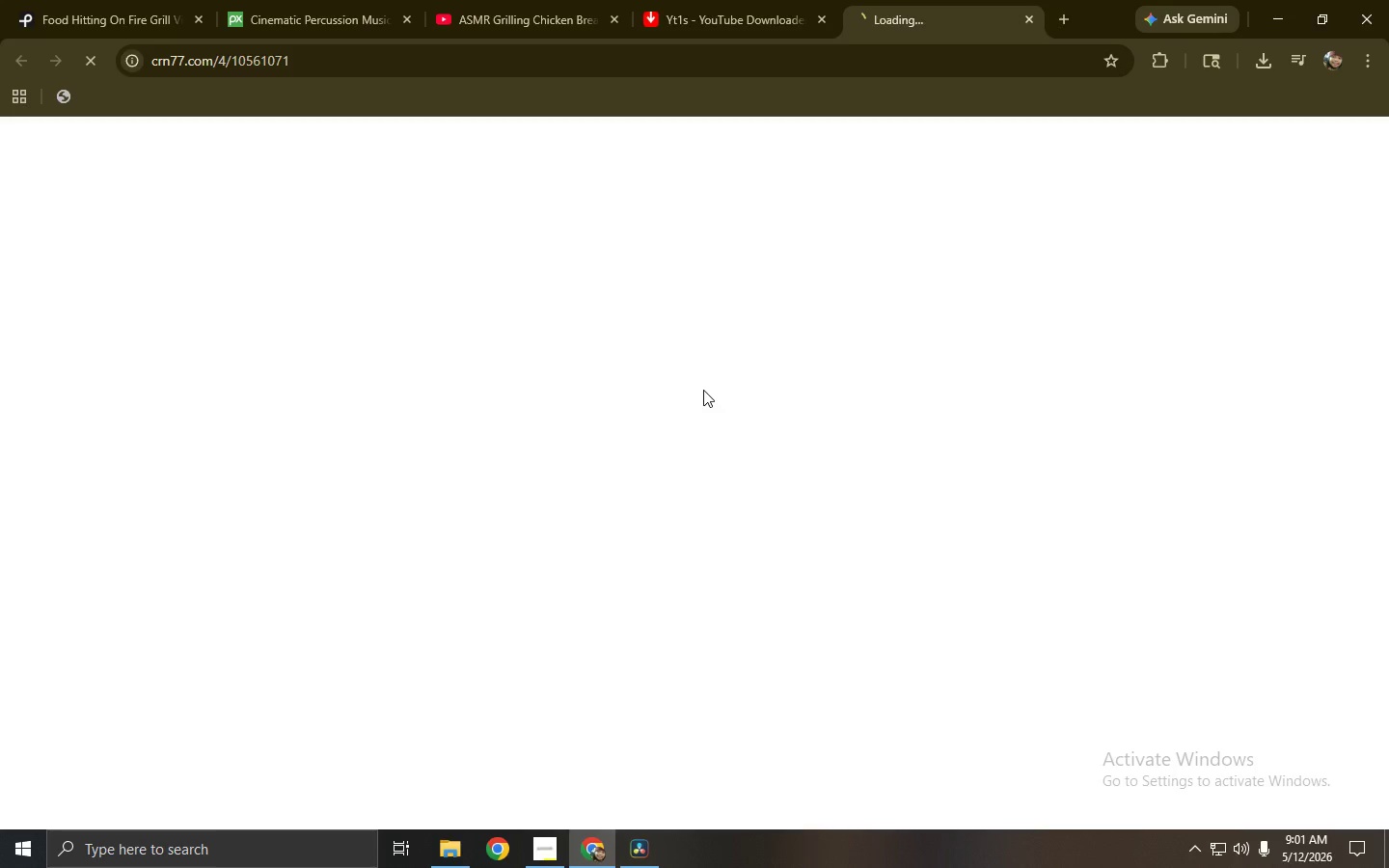 
key(Control+W)
 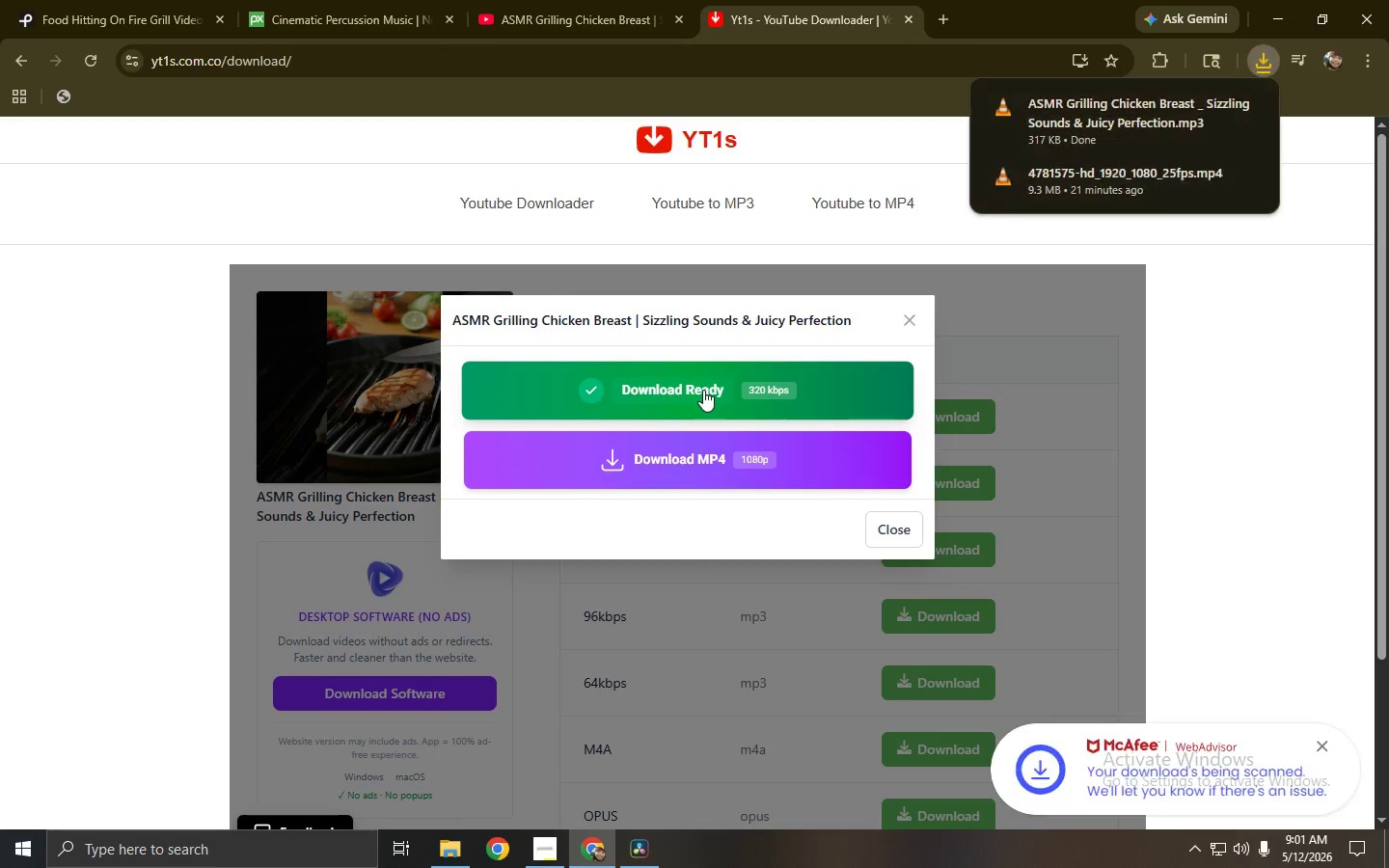 
left_click_drag(start_coordinate=[1050, 118], to_coordinate=[611, 658])
 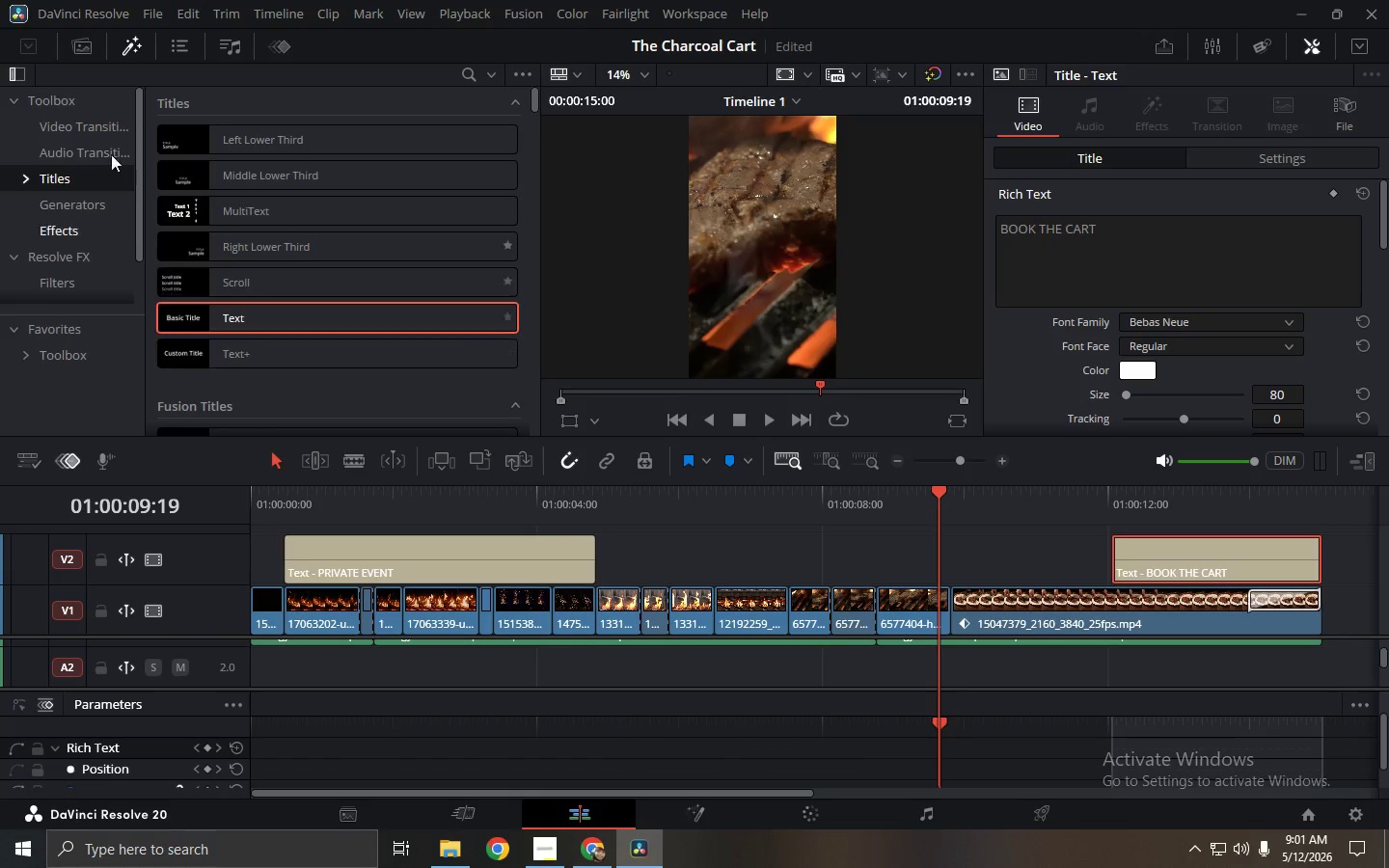 
key(Alt+Tab)
 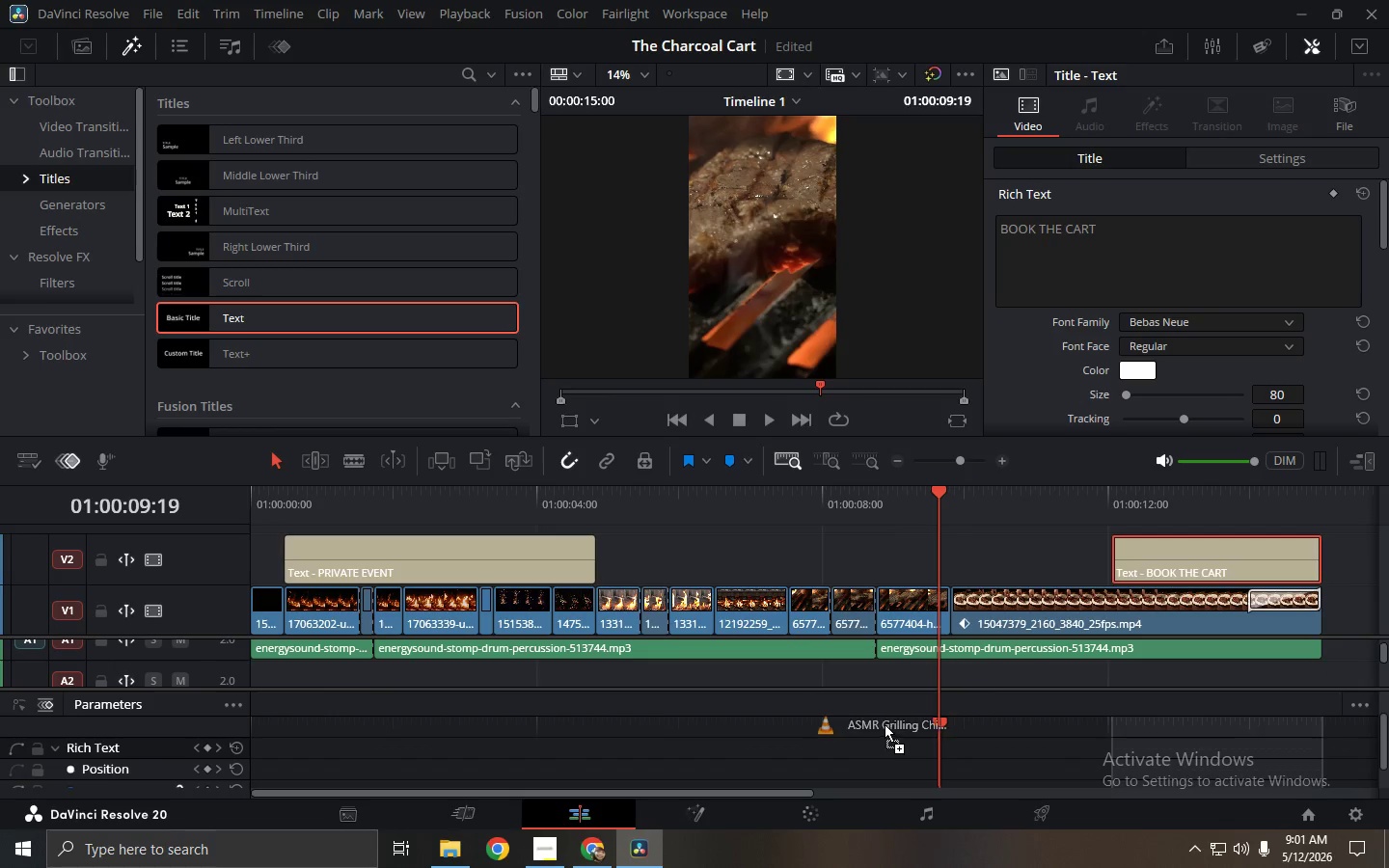 
key(Escape)
 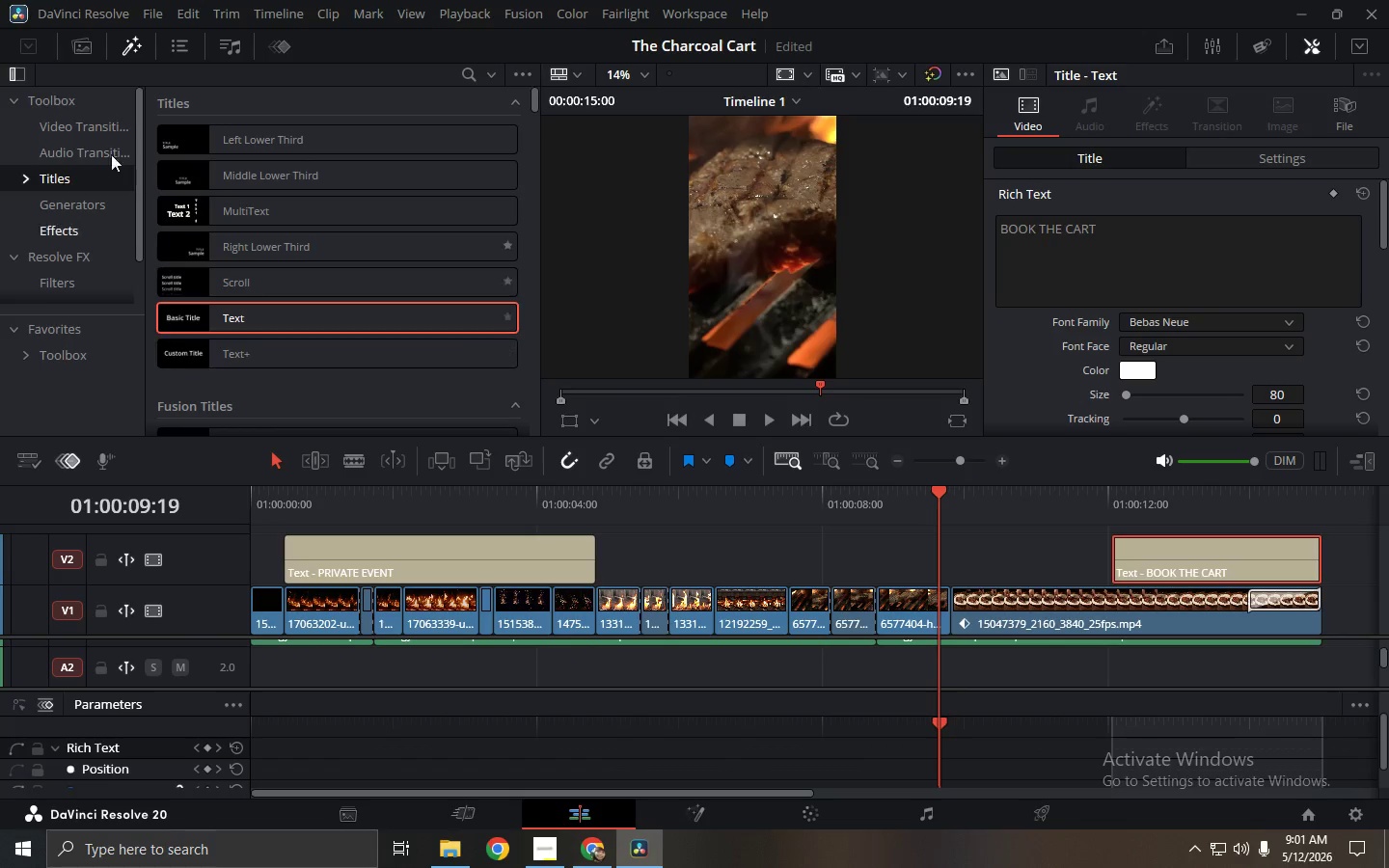 
left_click([30, 49])
 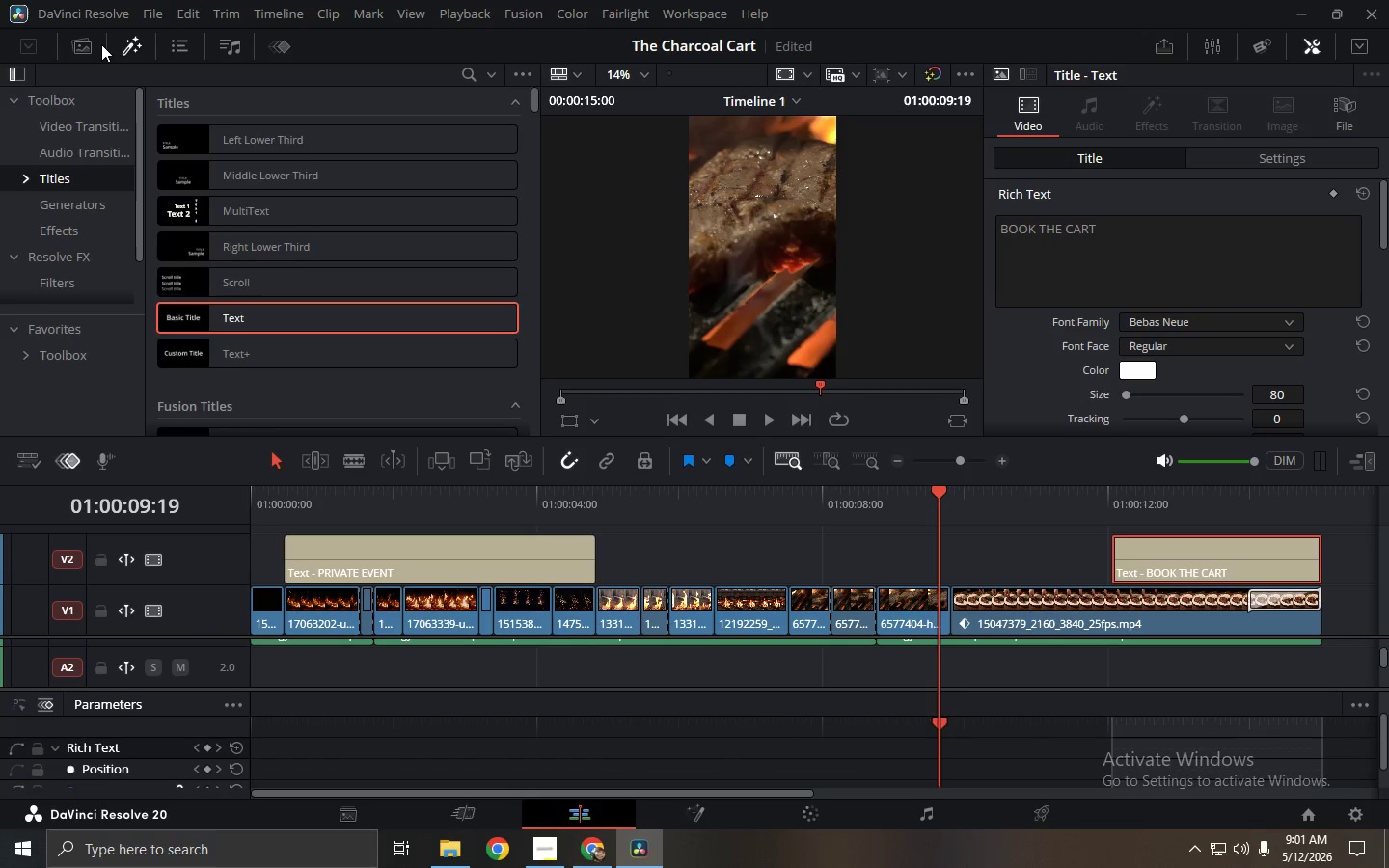 
left_click([91, 43])
 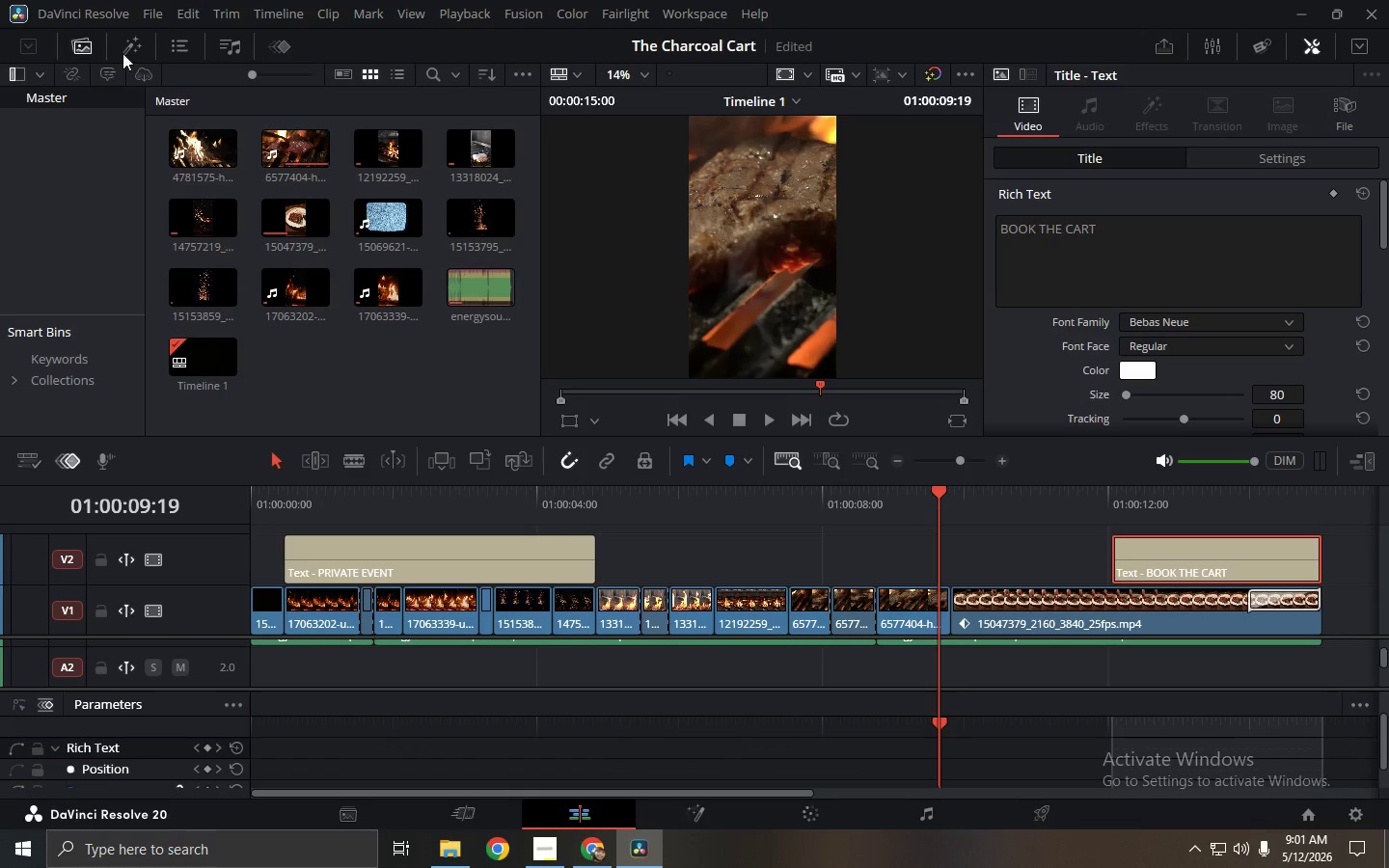 
key(Alt+AltLeft)
 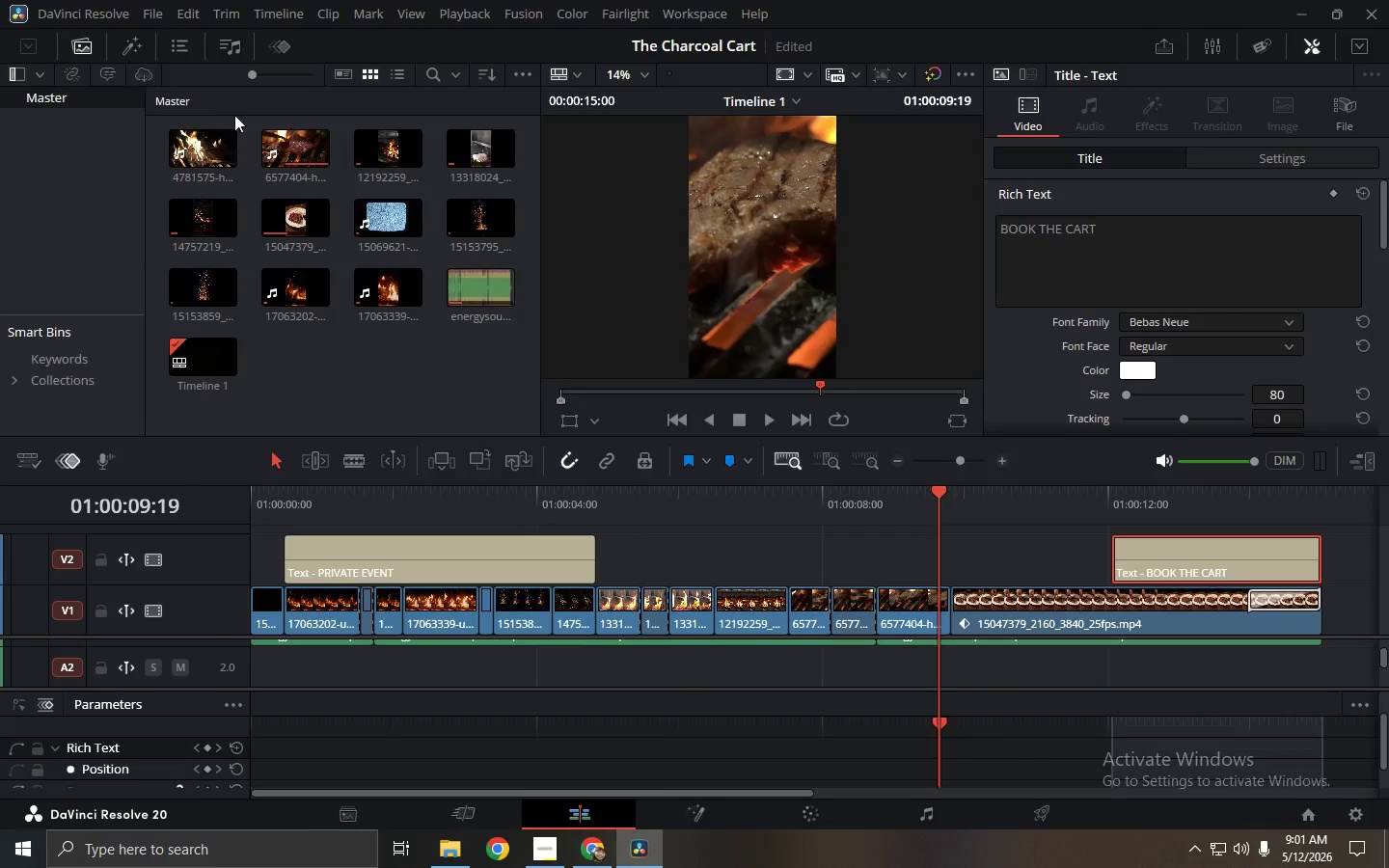 
key(Alt+Tab)
 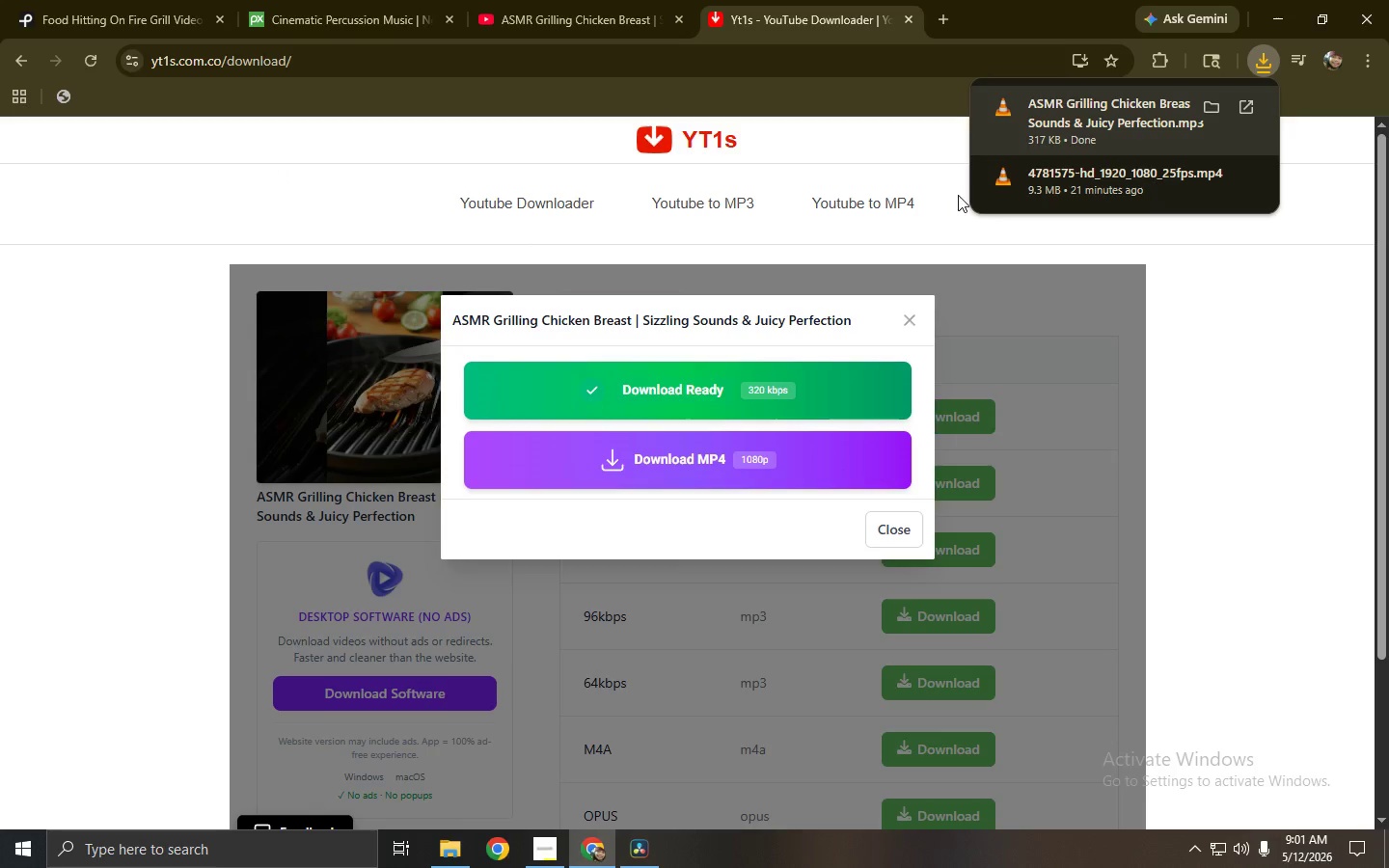 
left_click_drag(start_coordinate=[1025, 128], to_coordinate=[366, 346])
 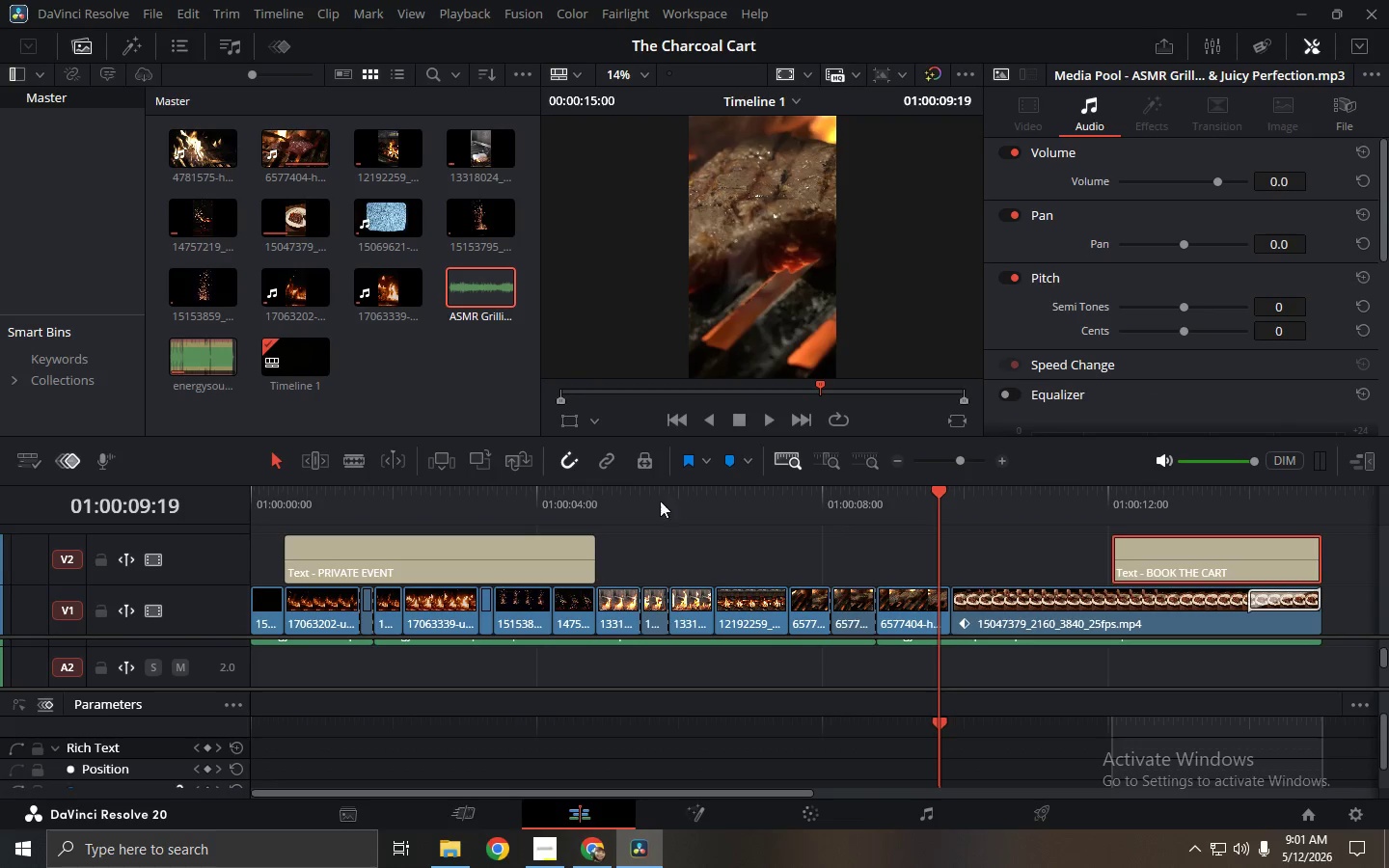 
key(Alt+AltLeft)
 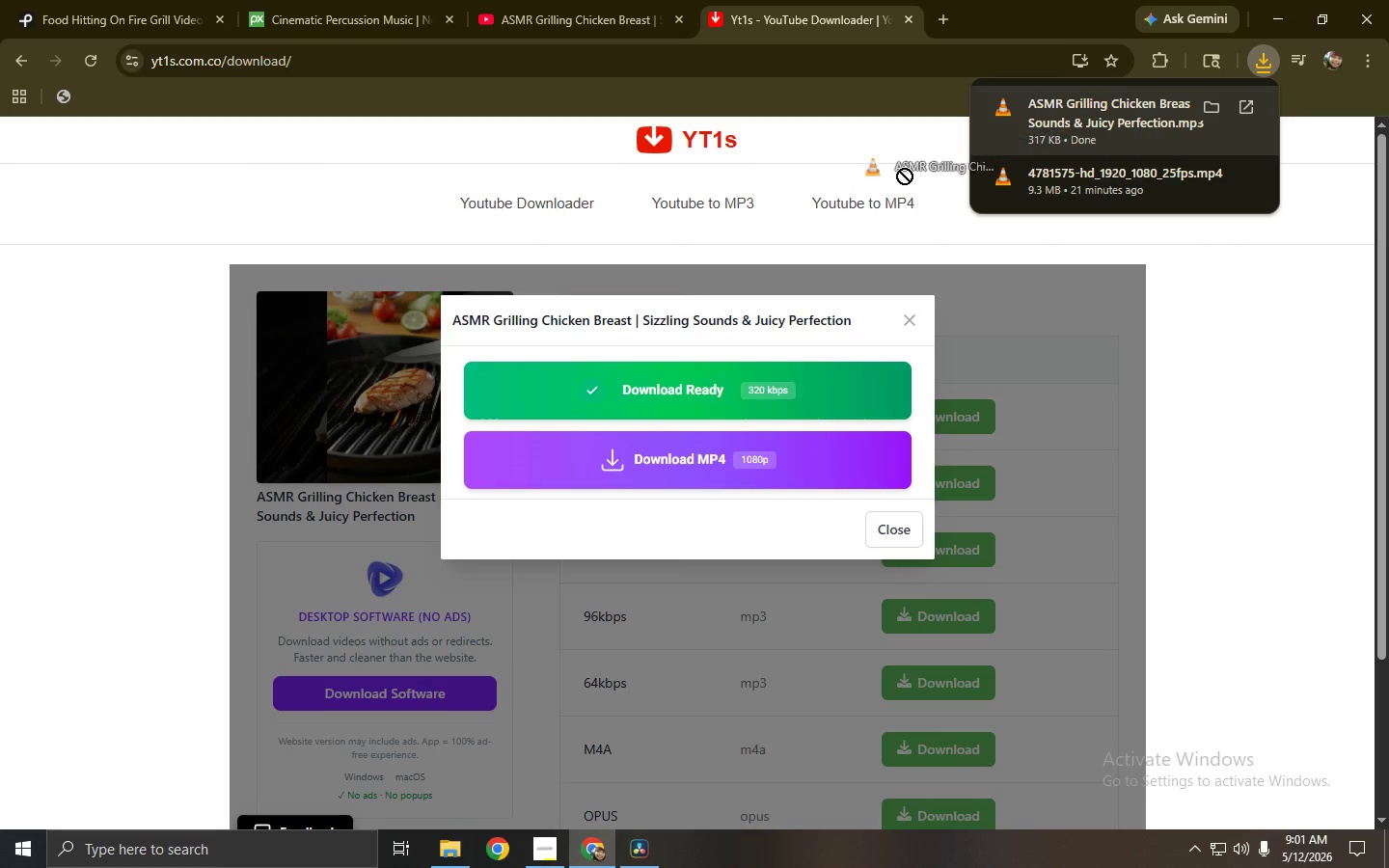 
key(Alt+Tab)
 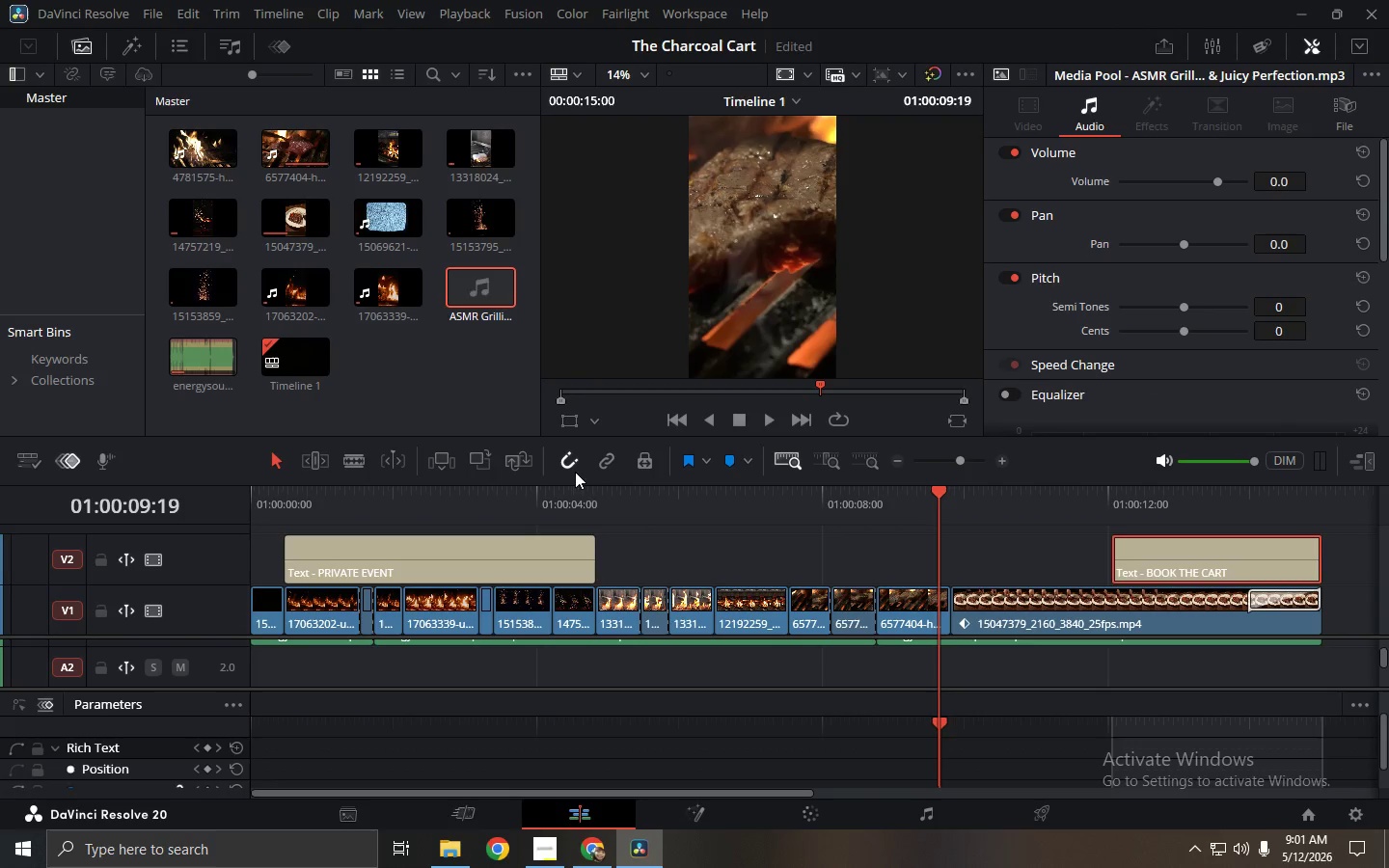 
scroll: coordinate [1103, 653], scroll_direction: down, amount: 4.0
 